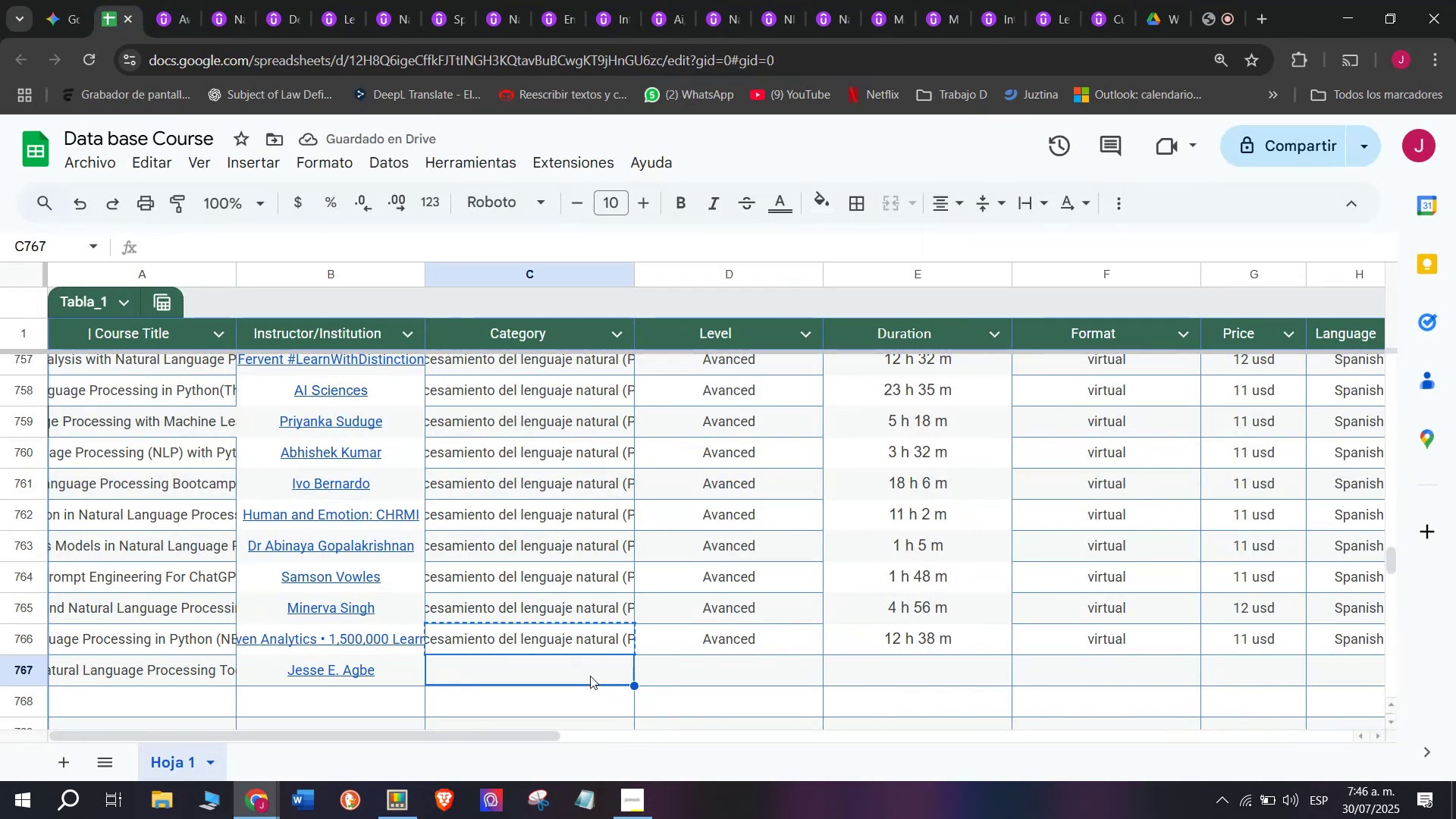 
key(Control+ControlLeft)
 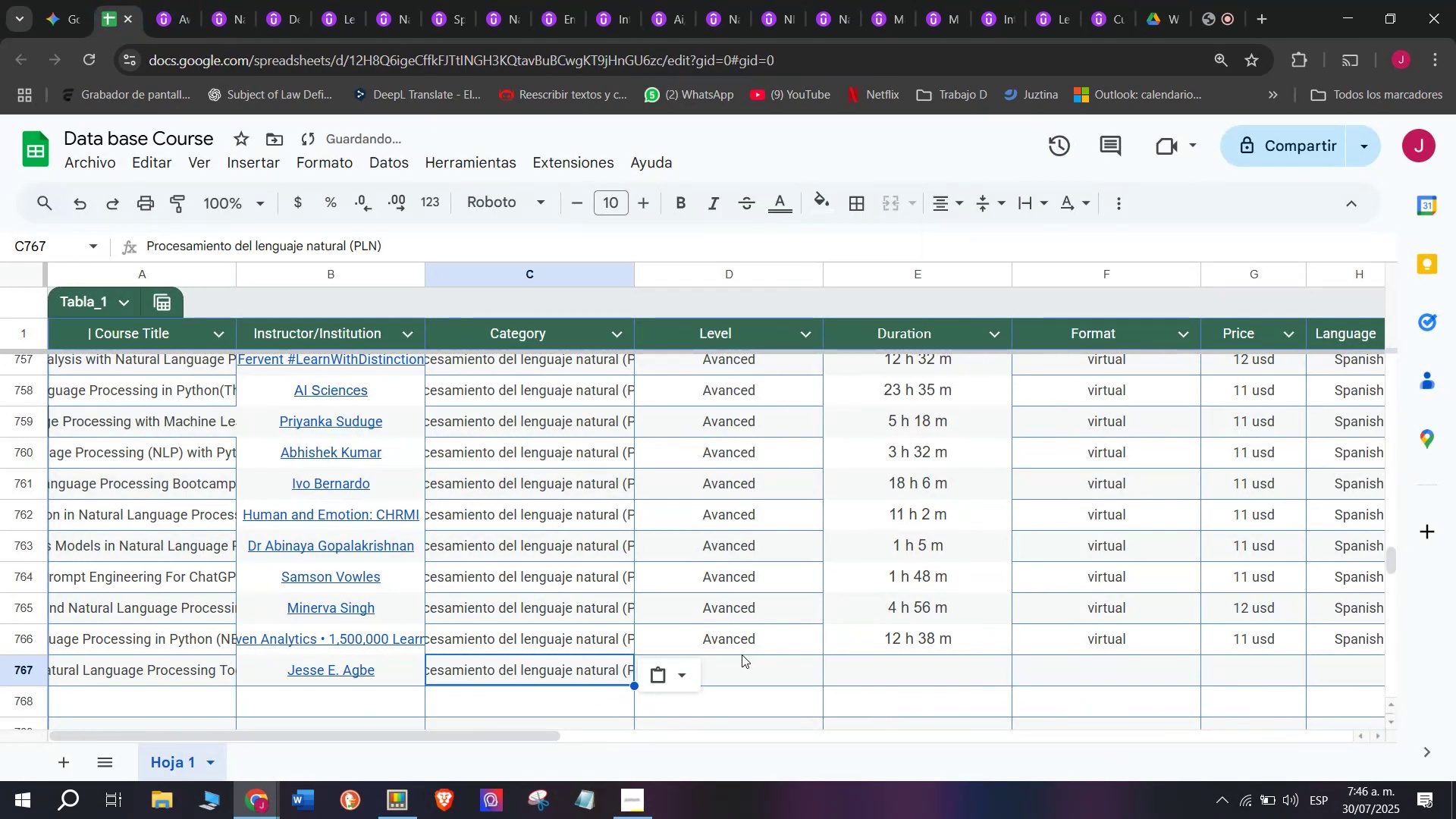 
key(Control+V)
 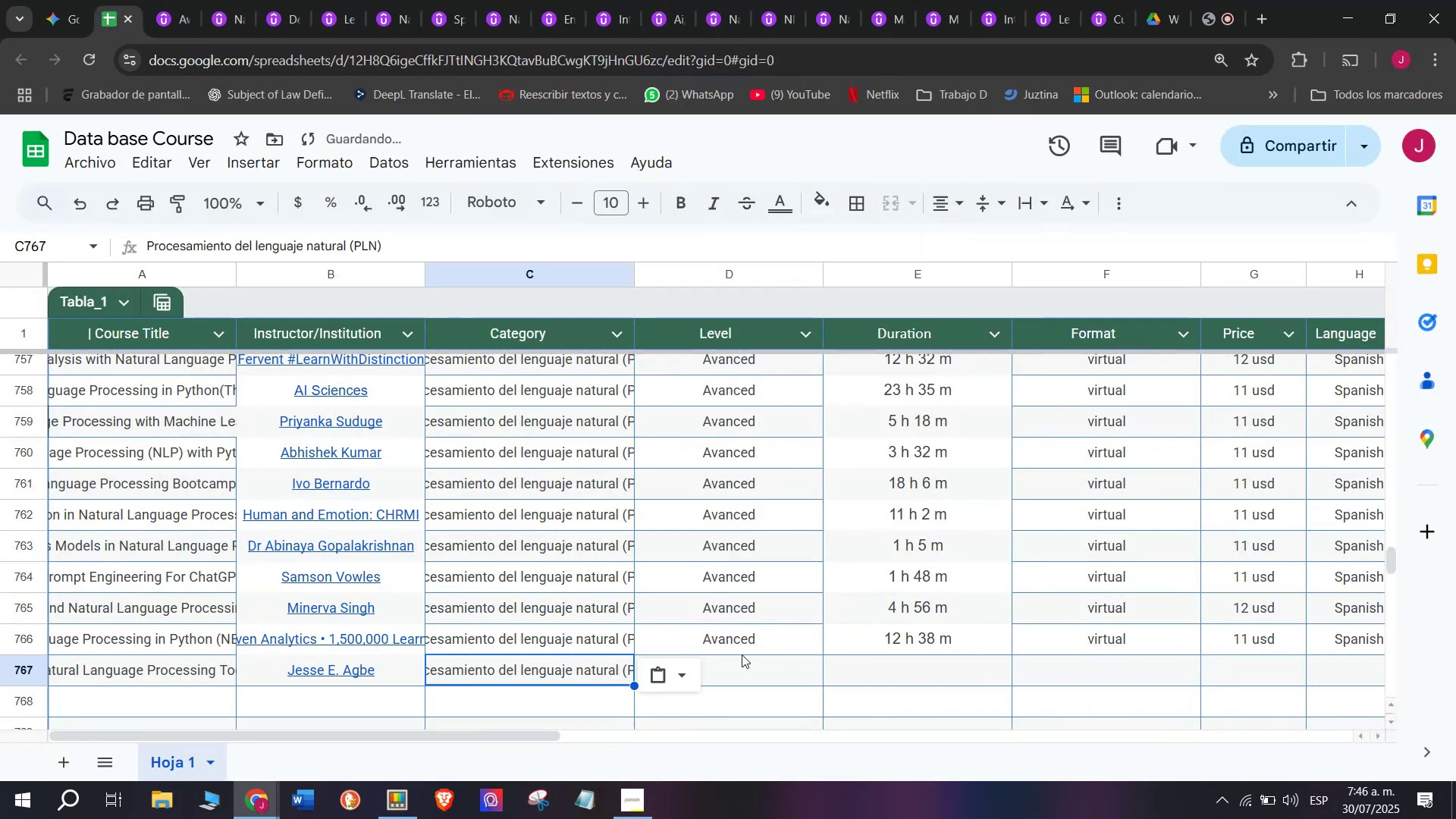 
left_click([742, 654])
 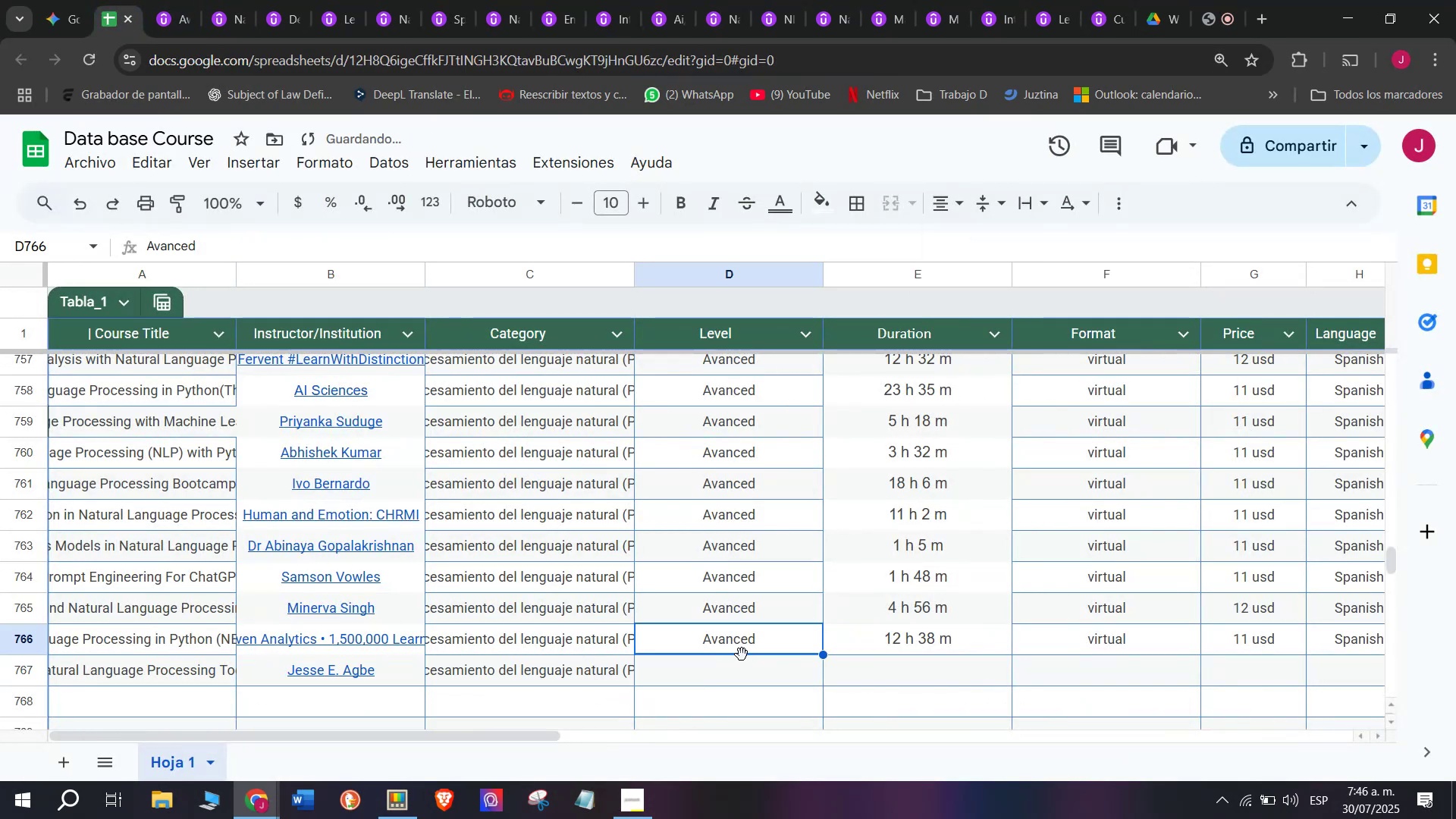 
key(Break)
 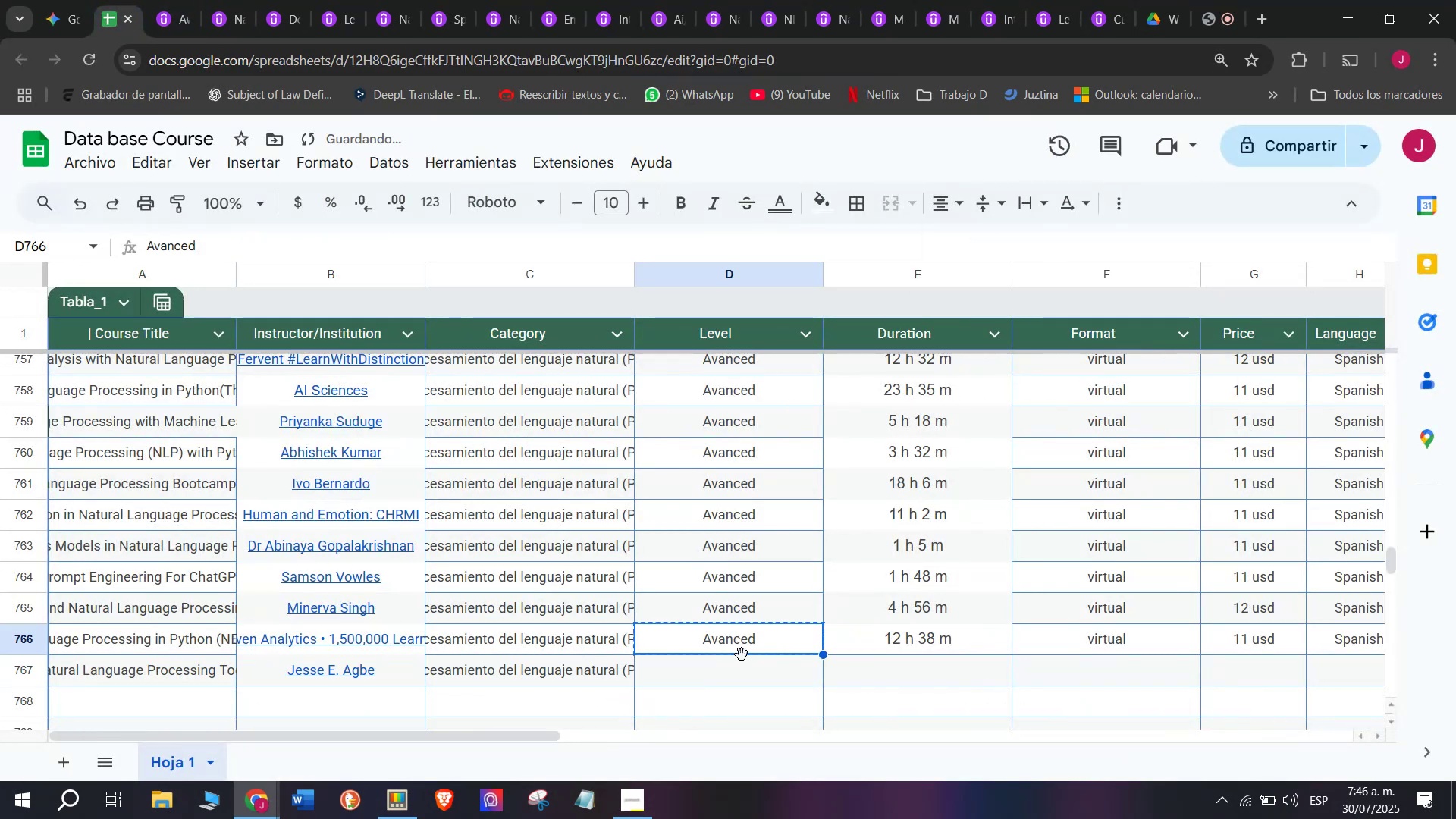 
key(Control+ControlLeft)
 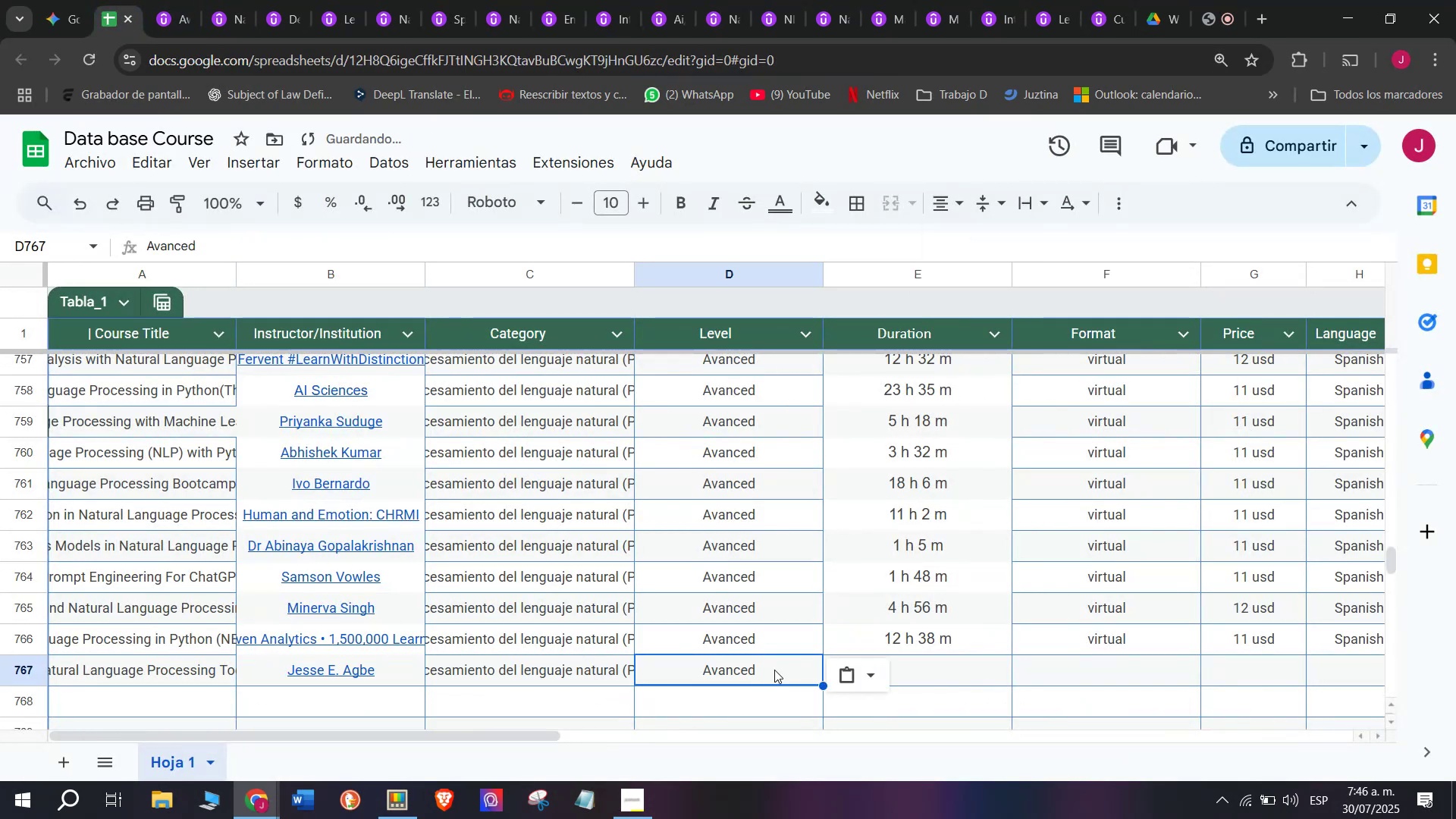 
key(Control+C)
 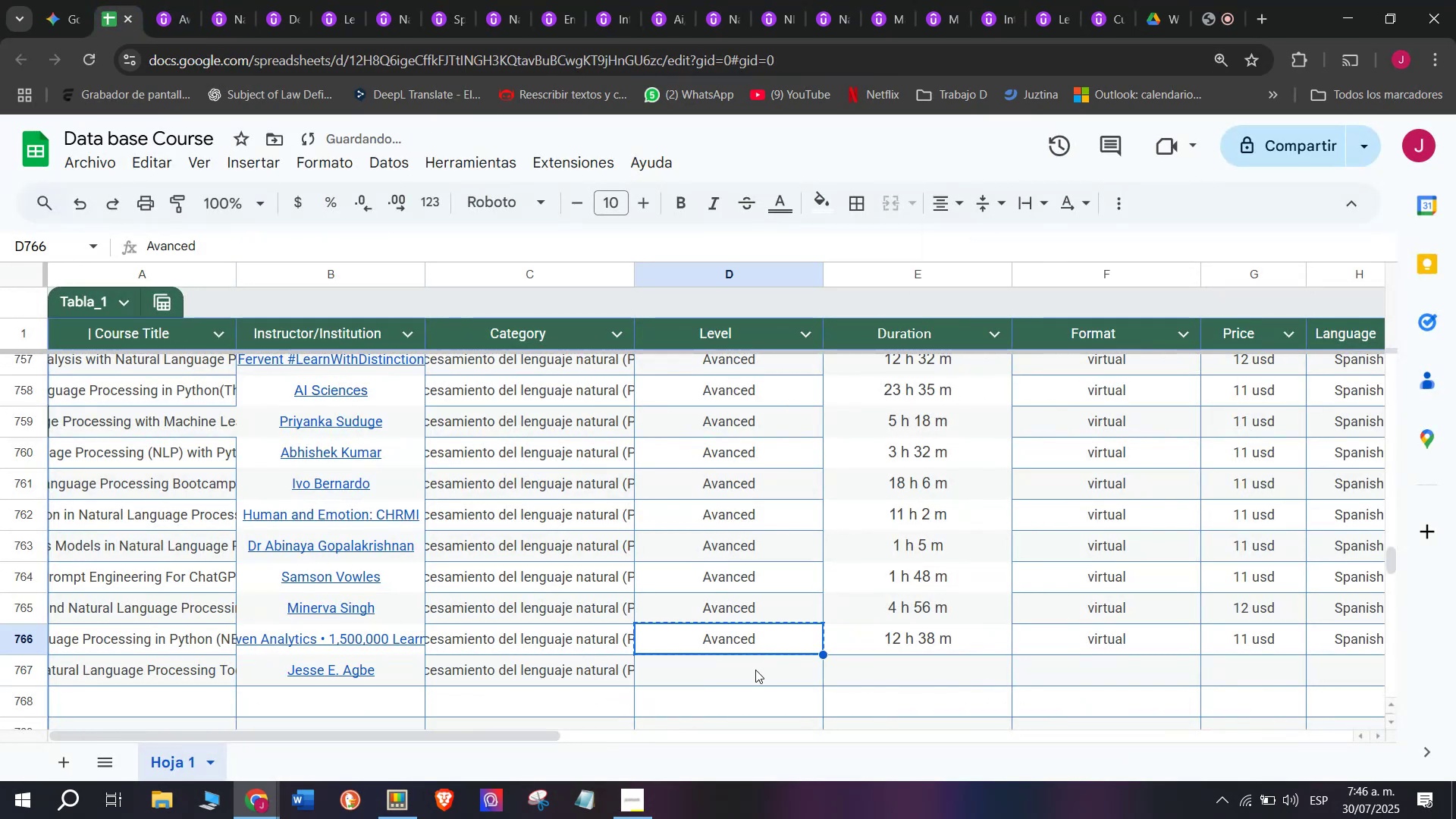 
left_click([755, 670])
 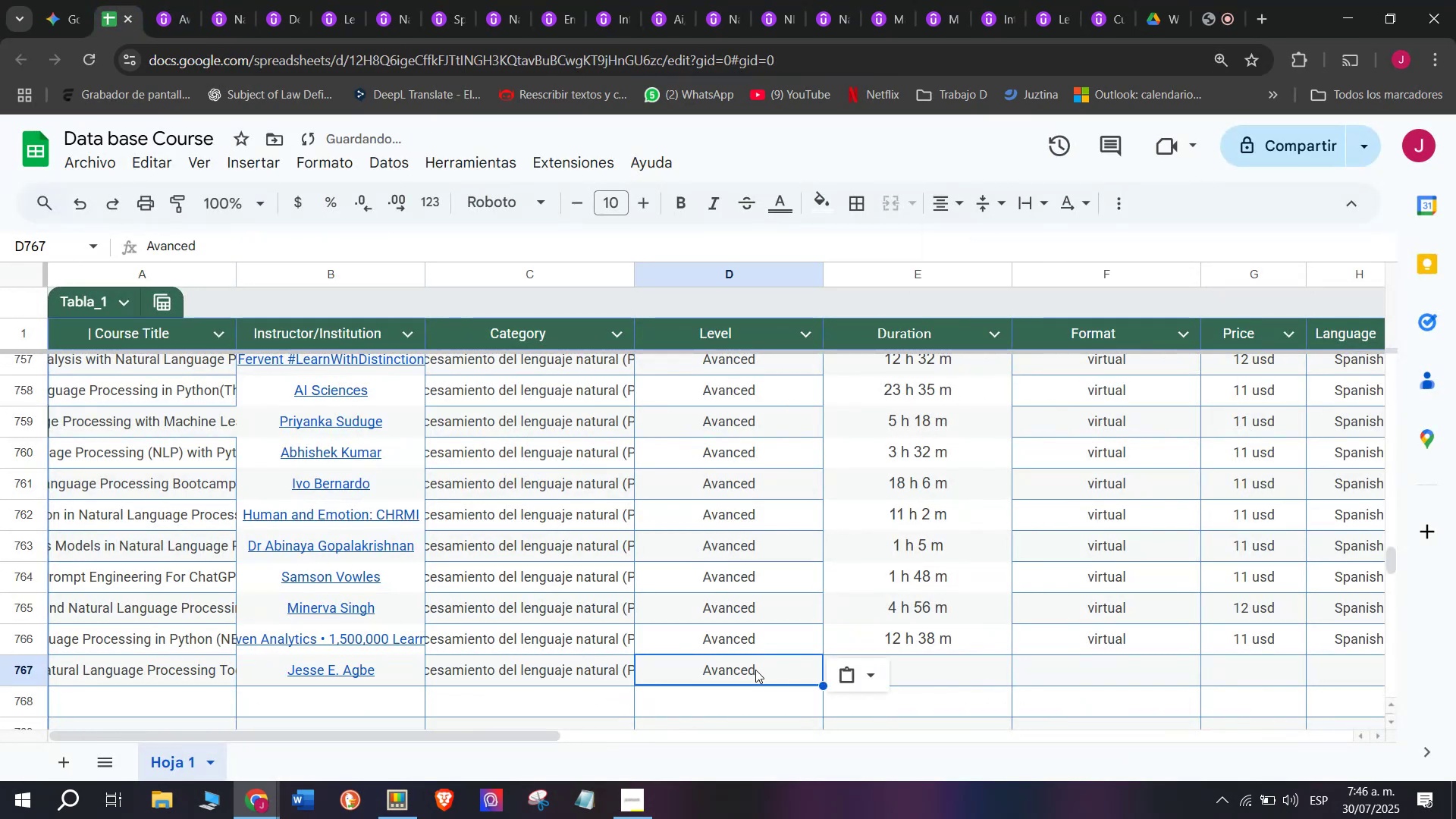 
key(Z)
 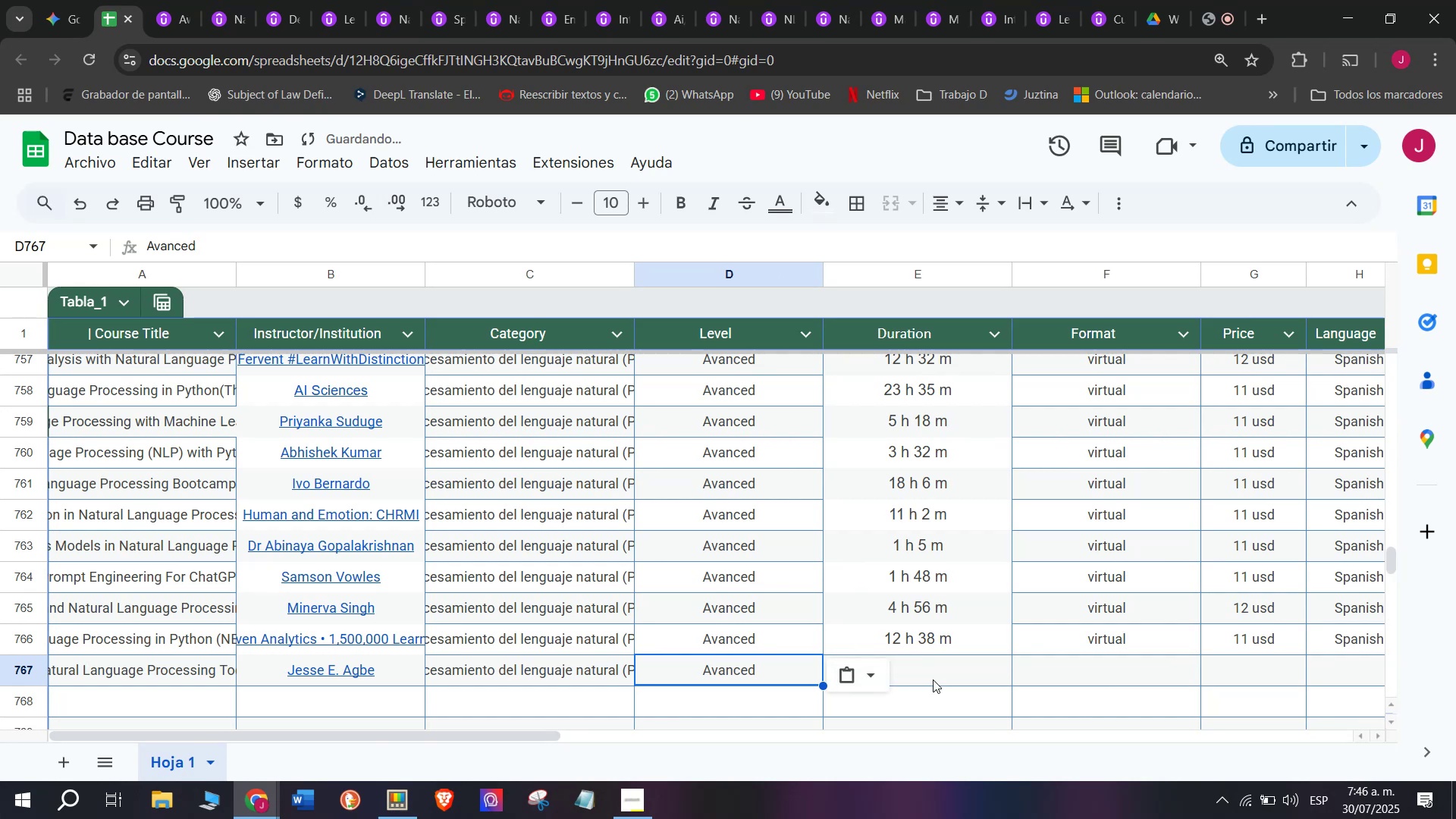 
key(Control+ControlLeft)
 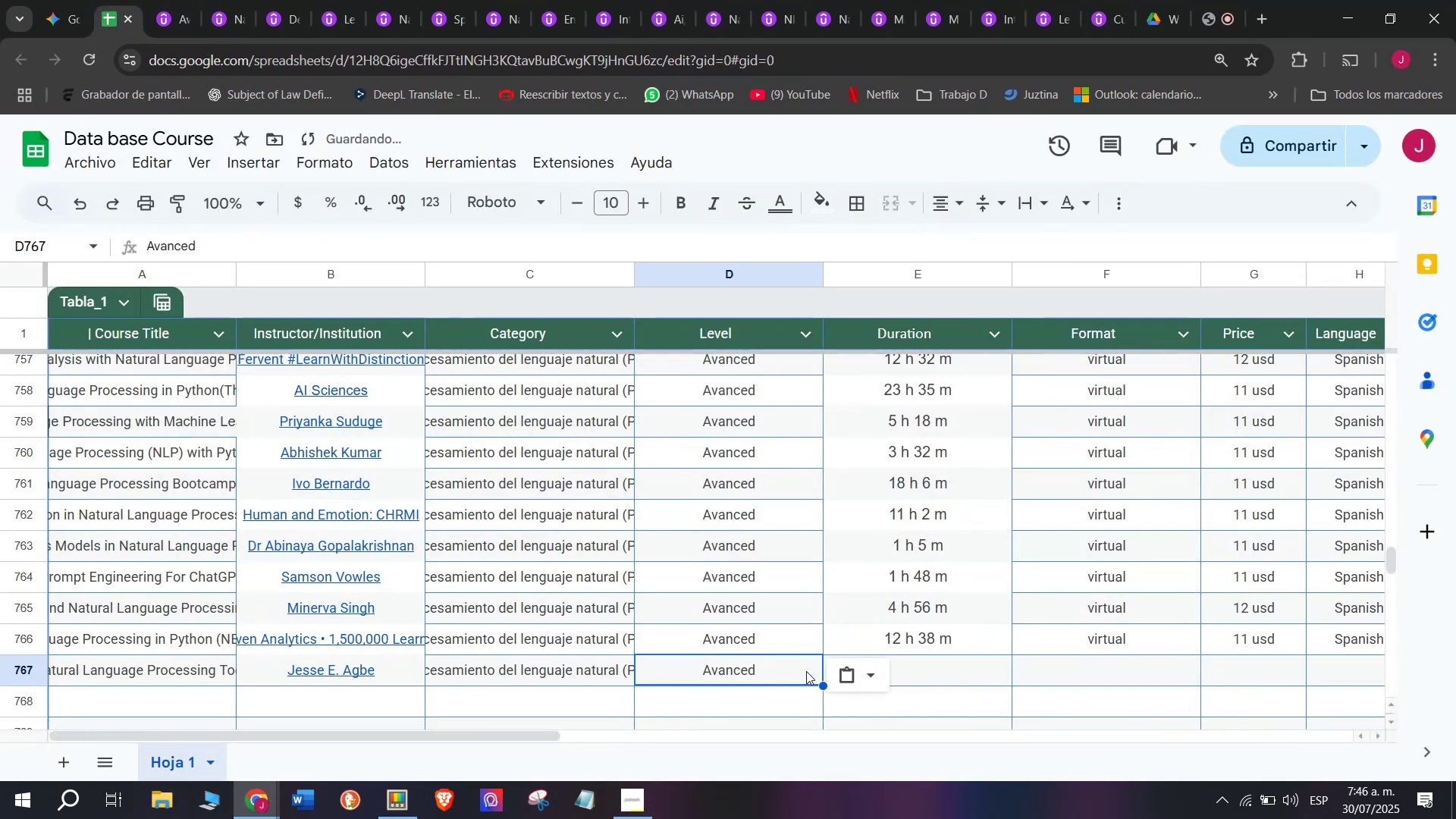 
key(Control+V)
 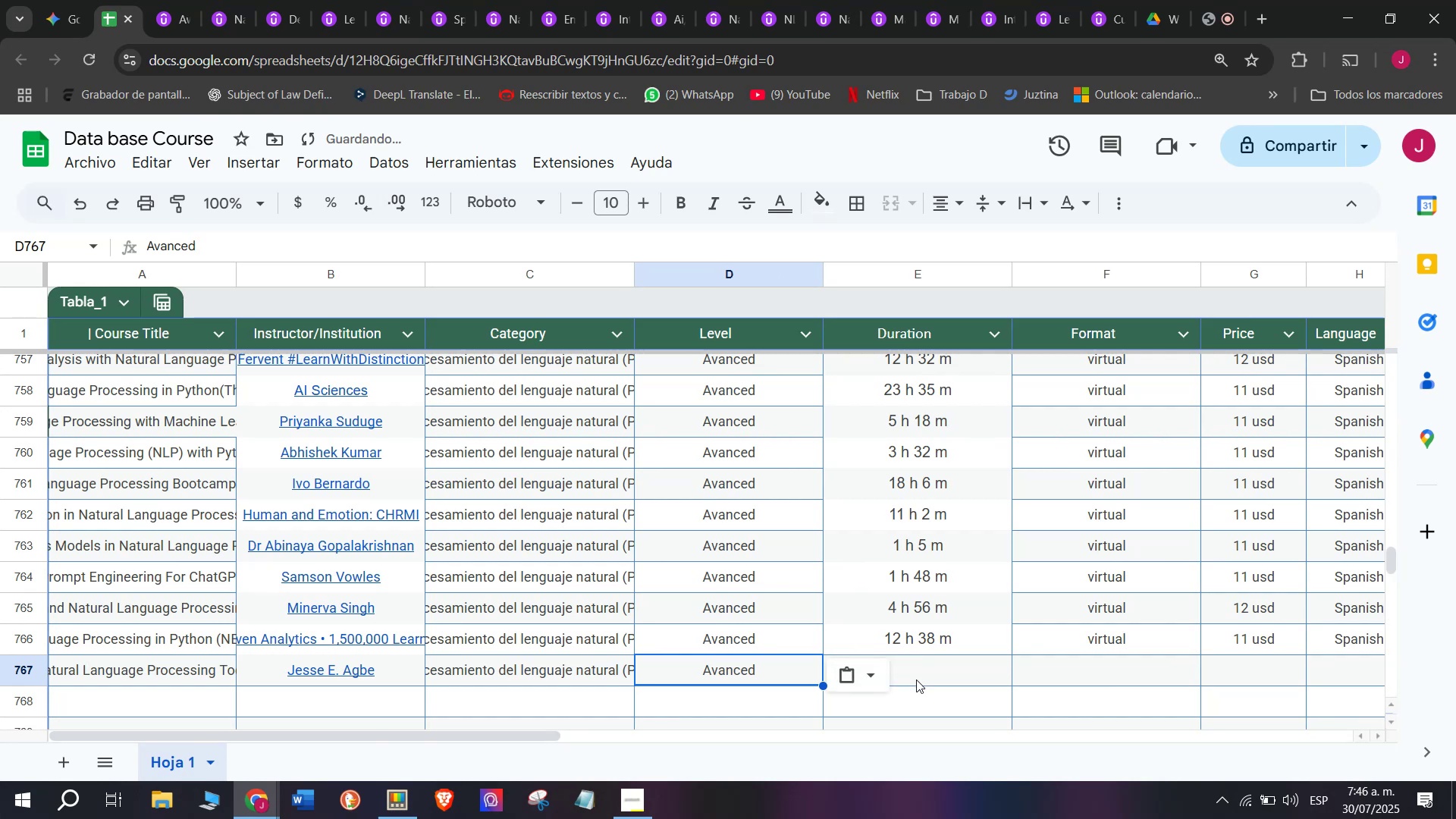 
left_click([937, 681])
 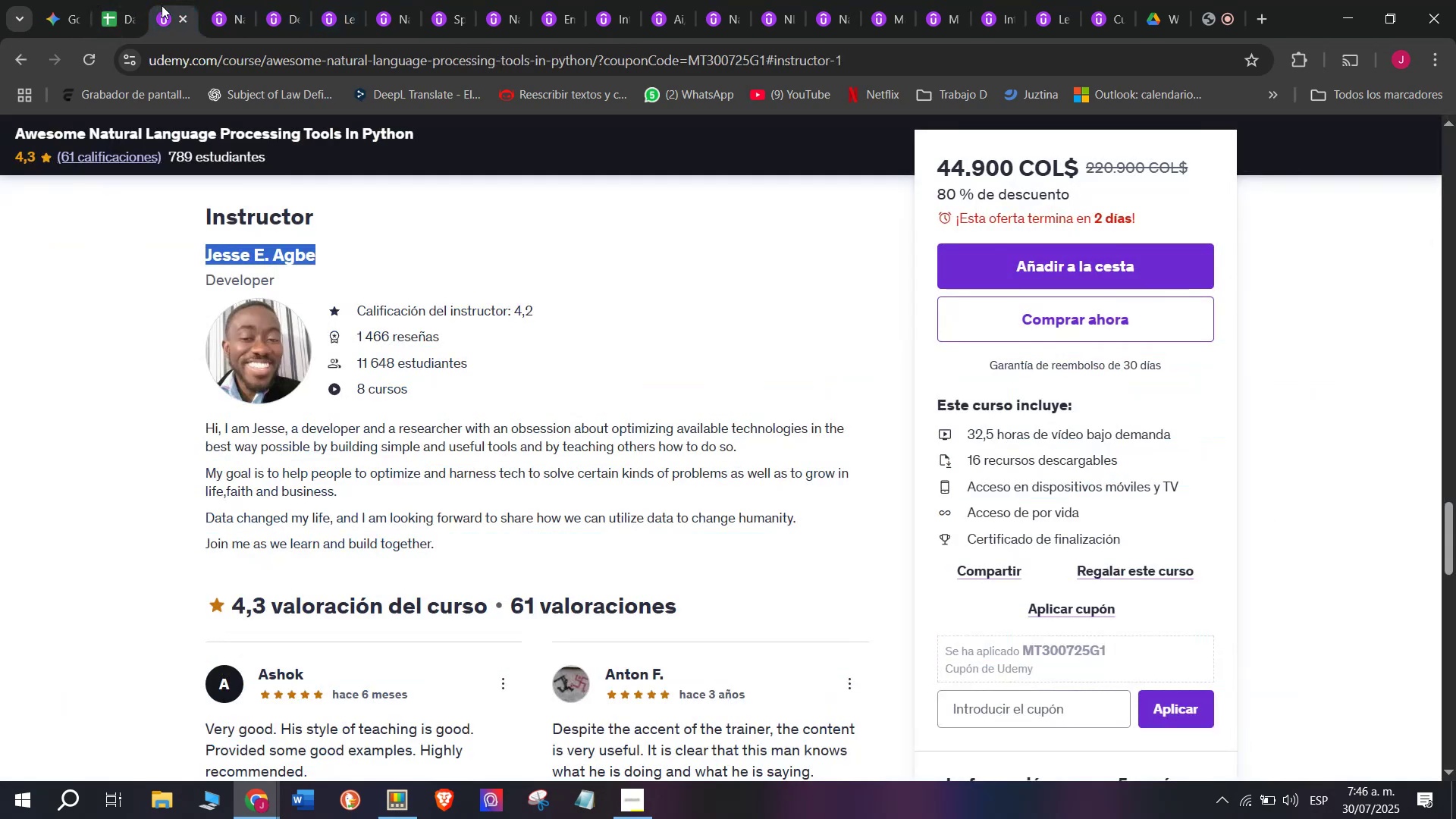 
scroll: coordinate [344, 485], scroll_direction: up, amount: 10.0
 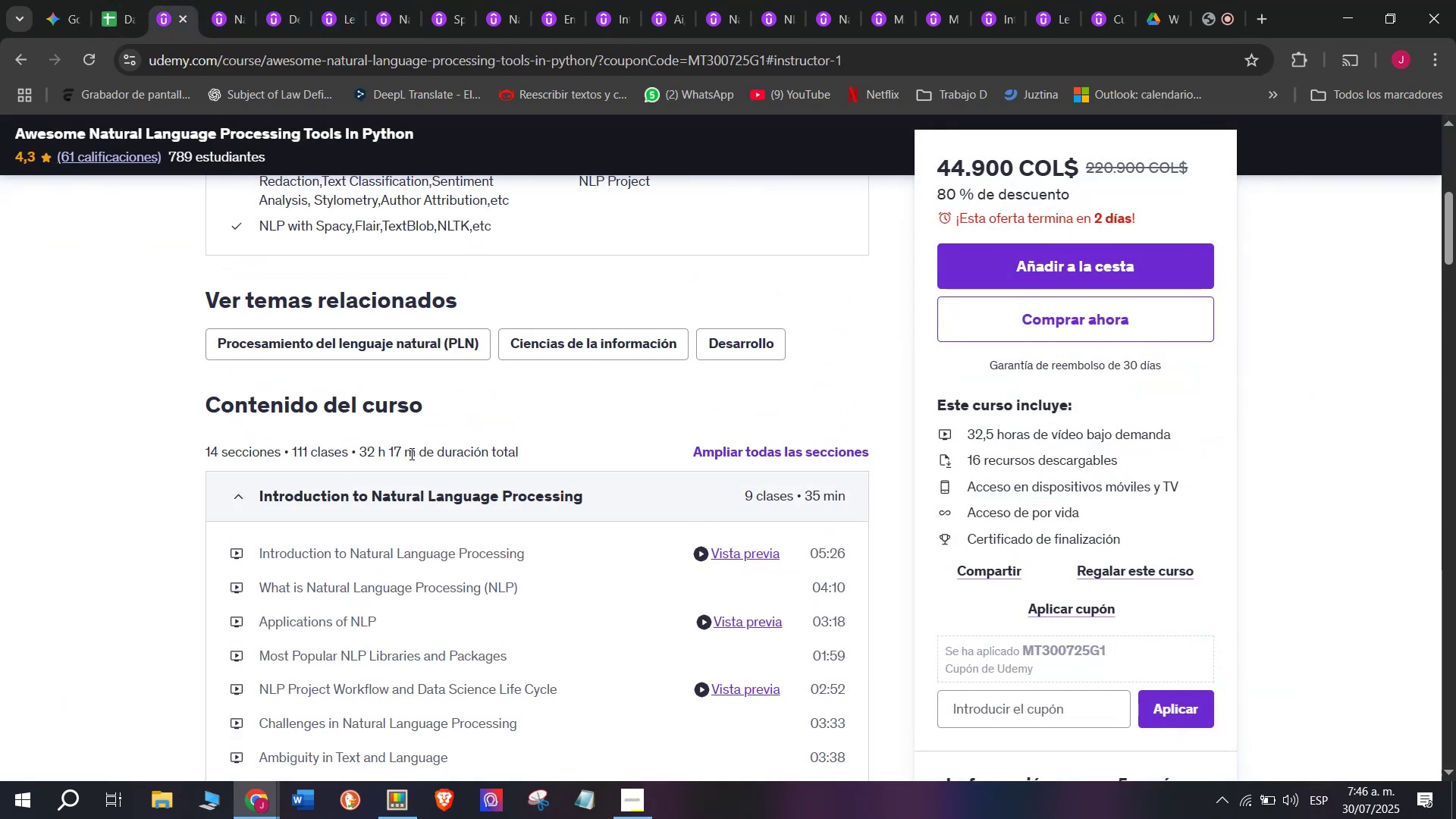 
left_click_drag(start_coordinate=[414, 454], to_coordinate=[359, 446])
 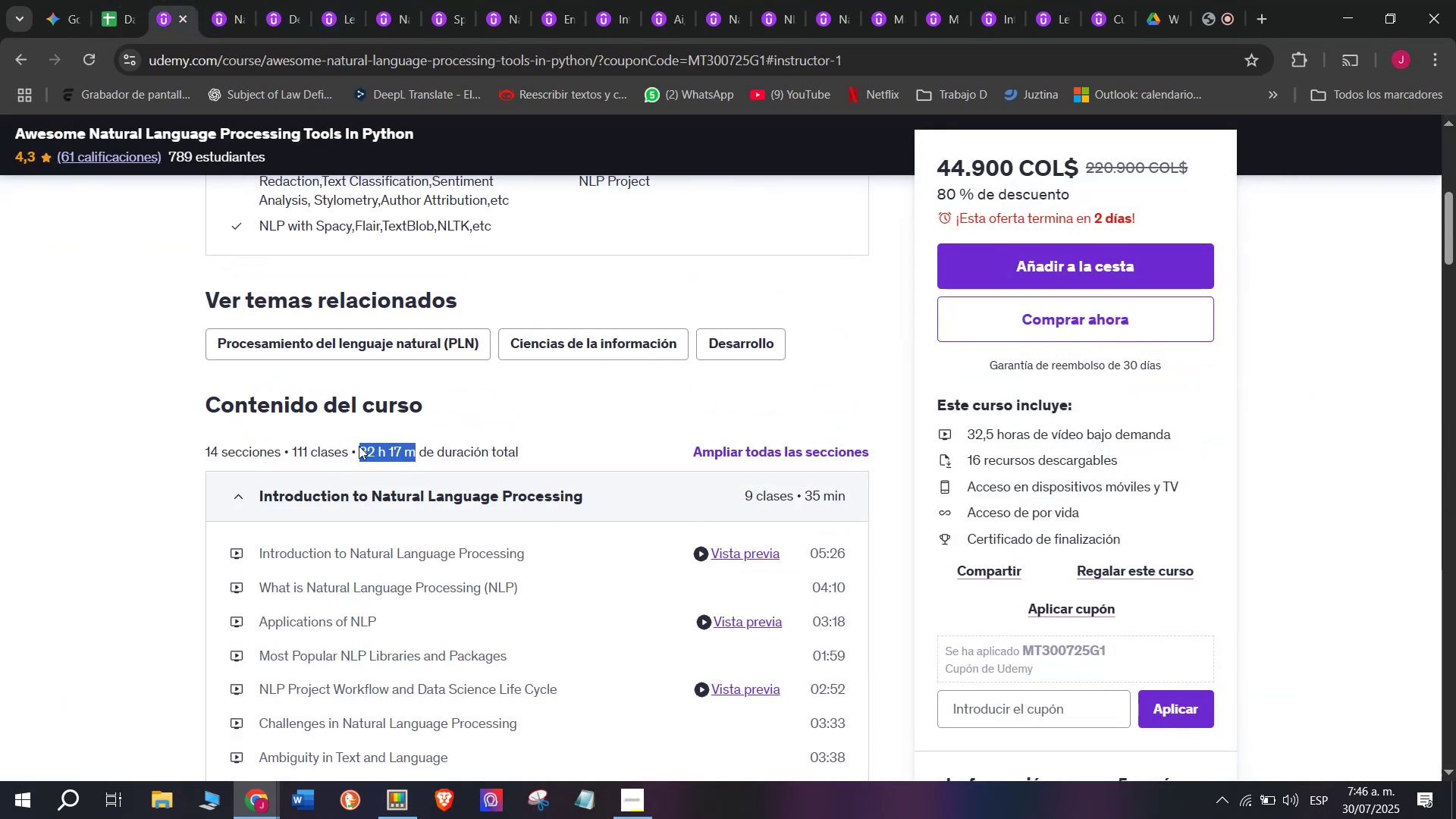 
key(Break)
 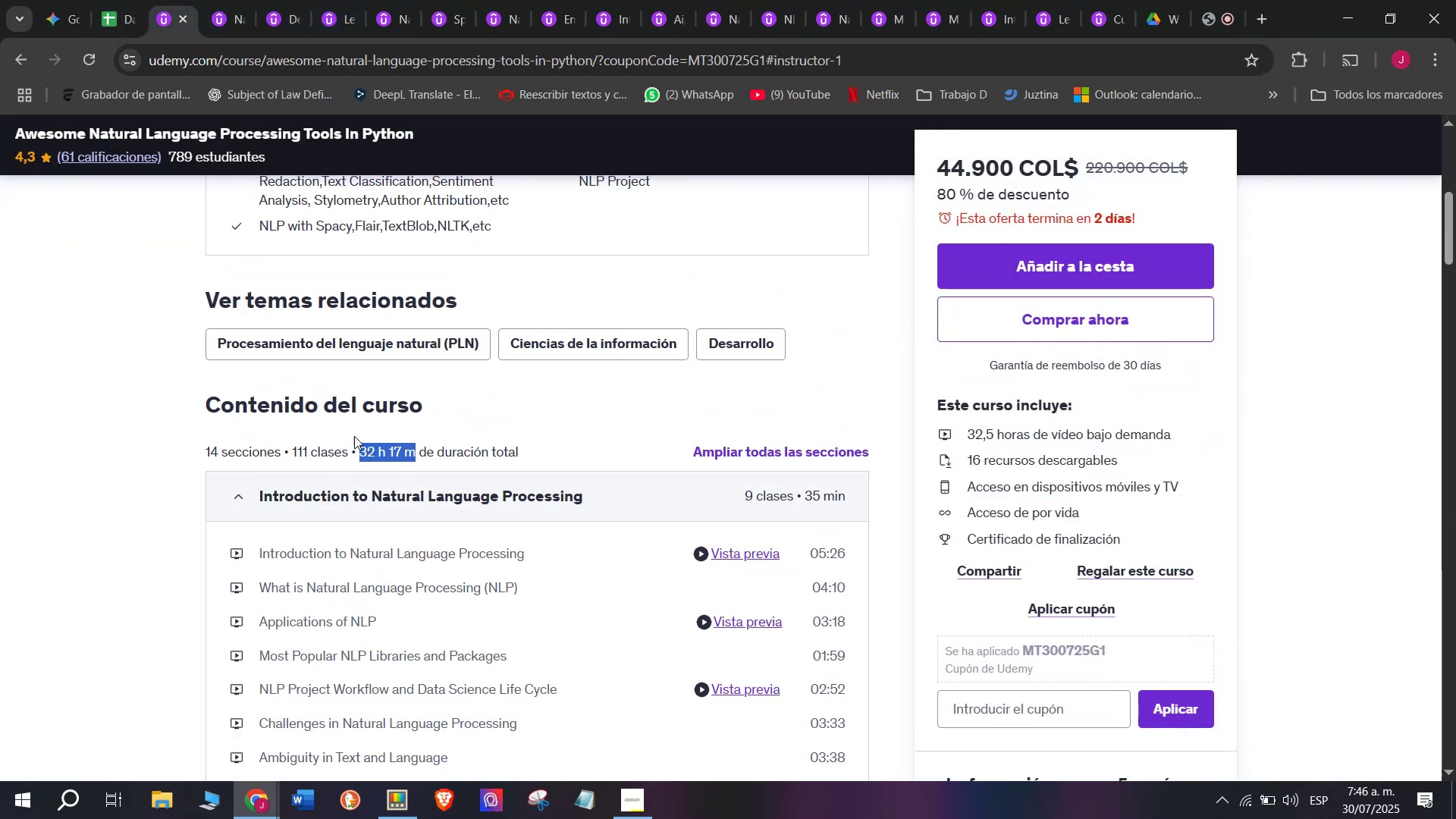 
key(Control+ControlLeft)
 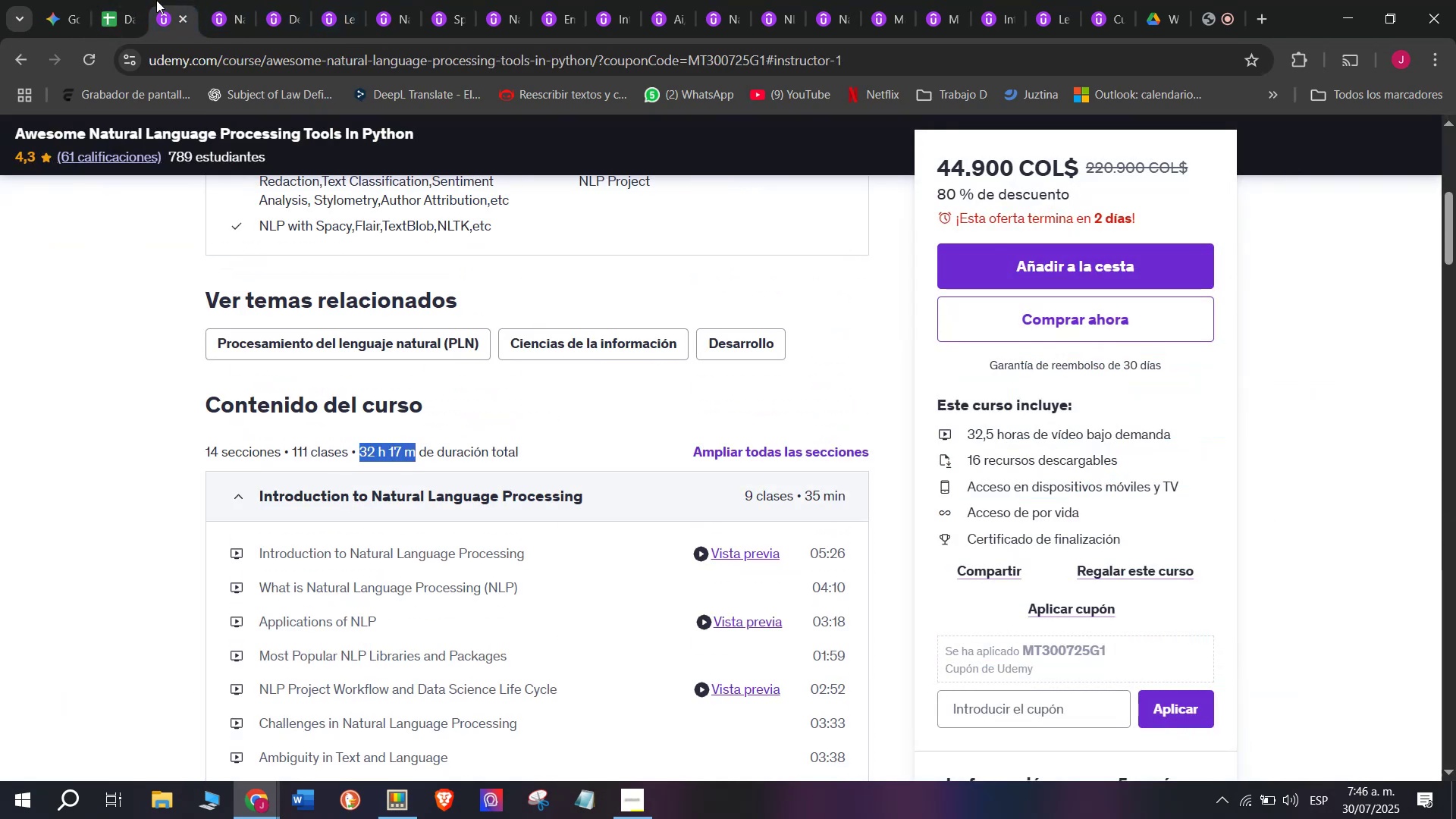 
key(Control+C)
 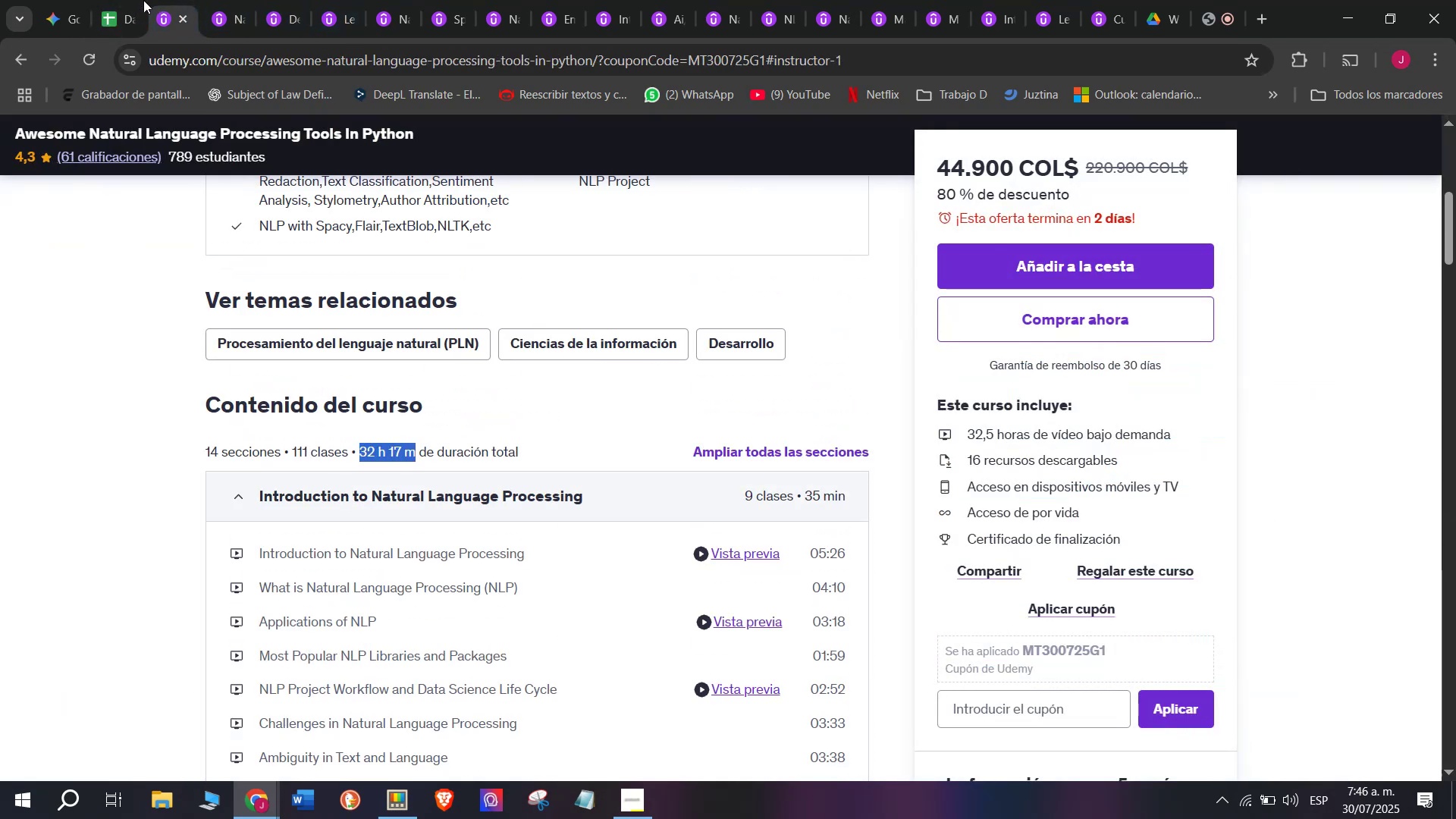 
left_click([141, 0])
 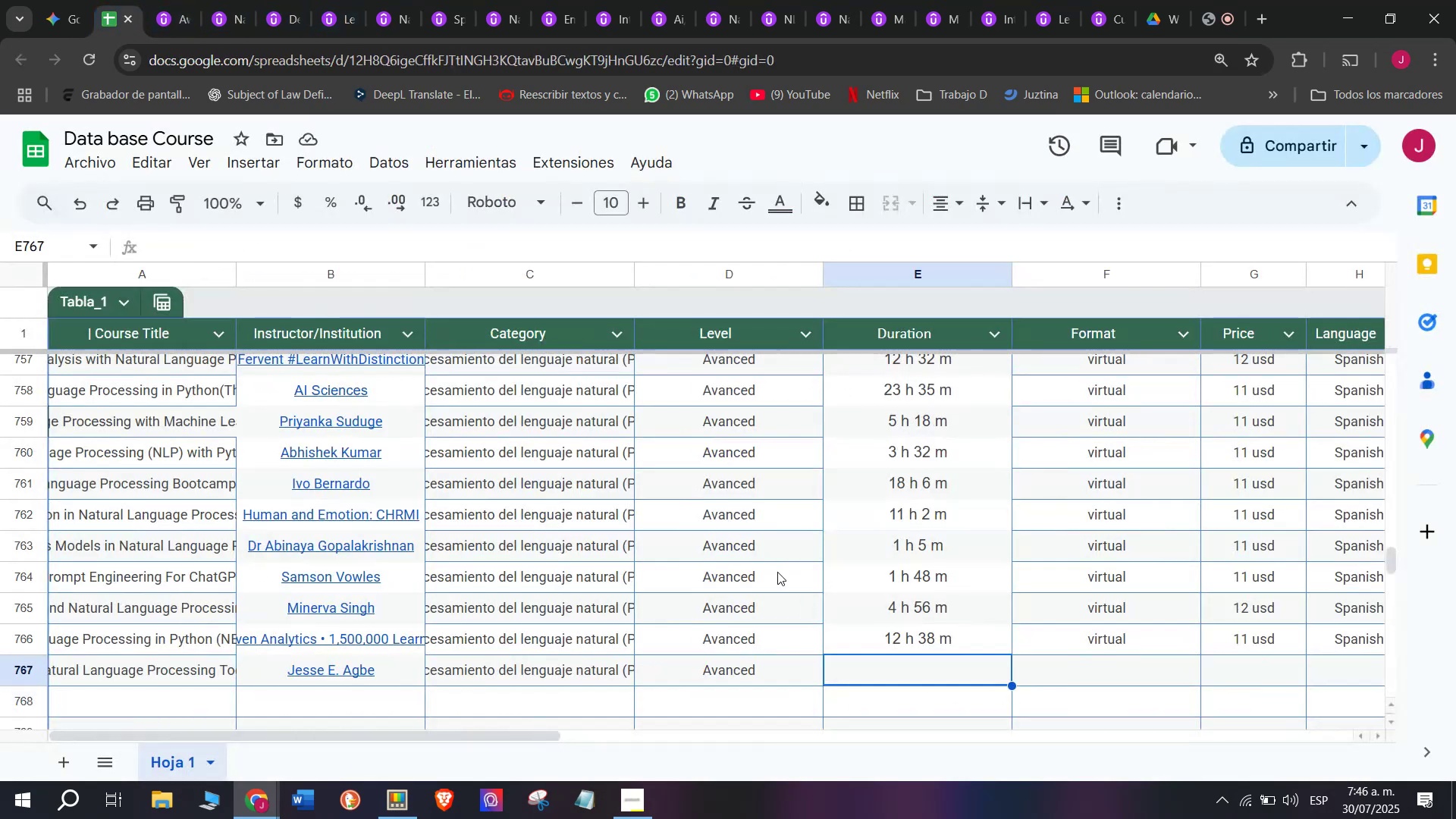 
key(Control+ControlLeft)
 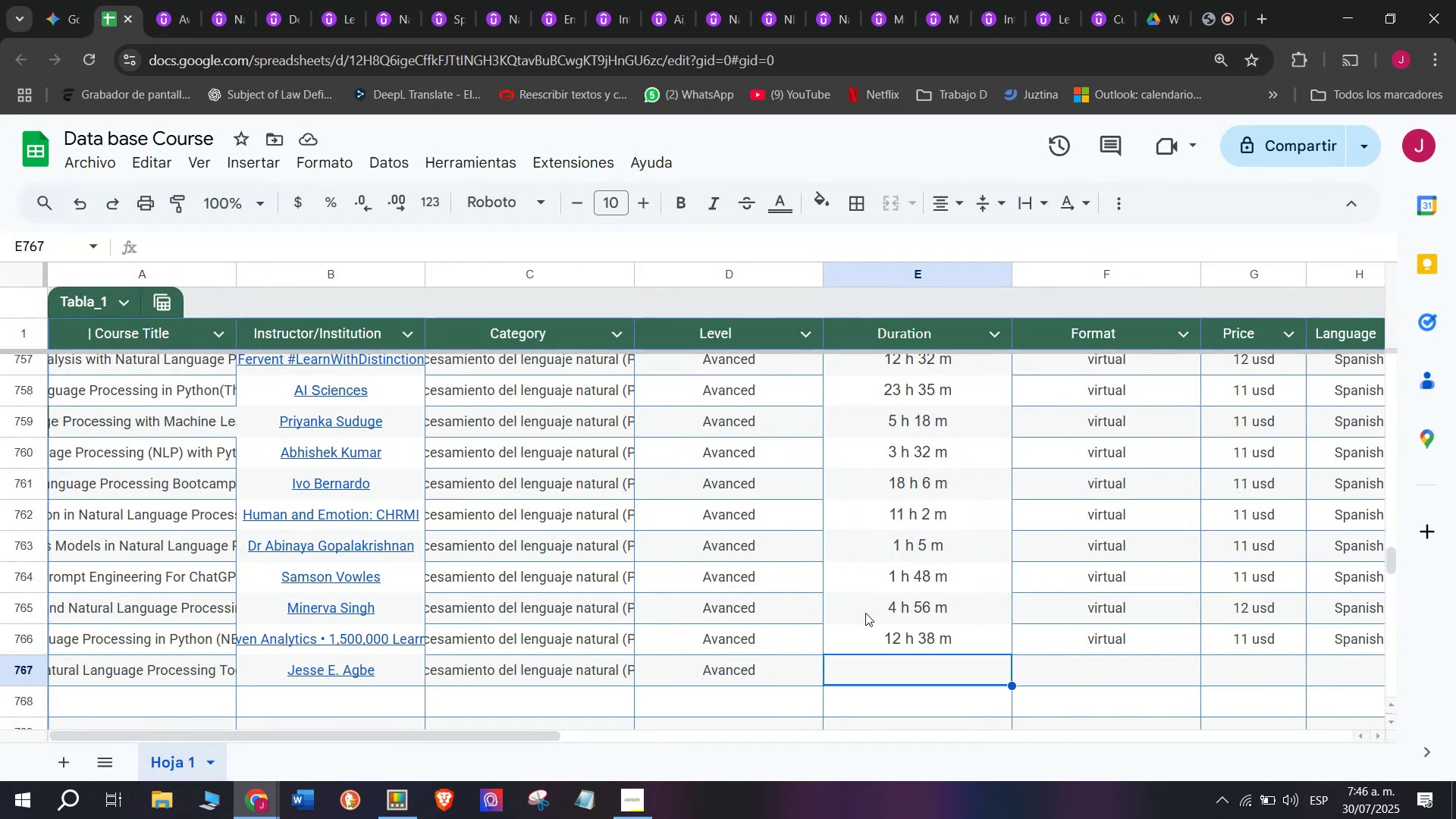 
key(Z)
 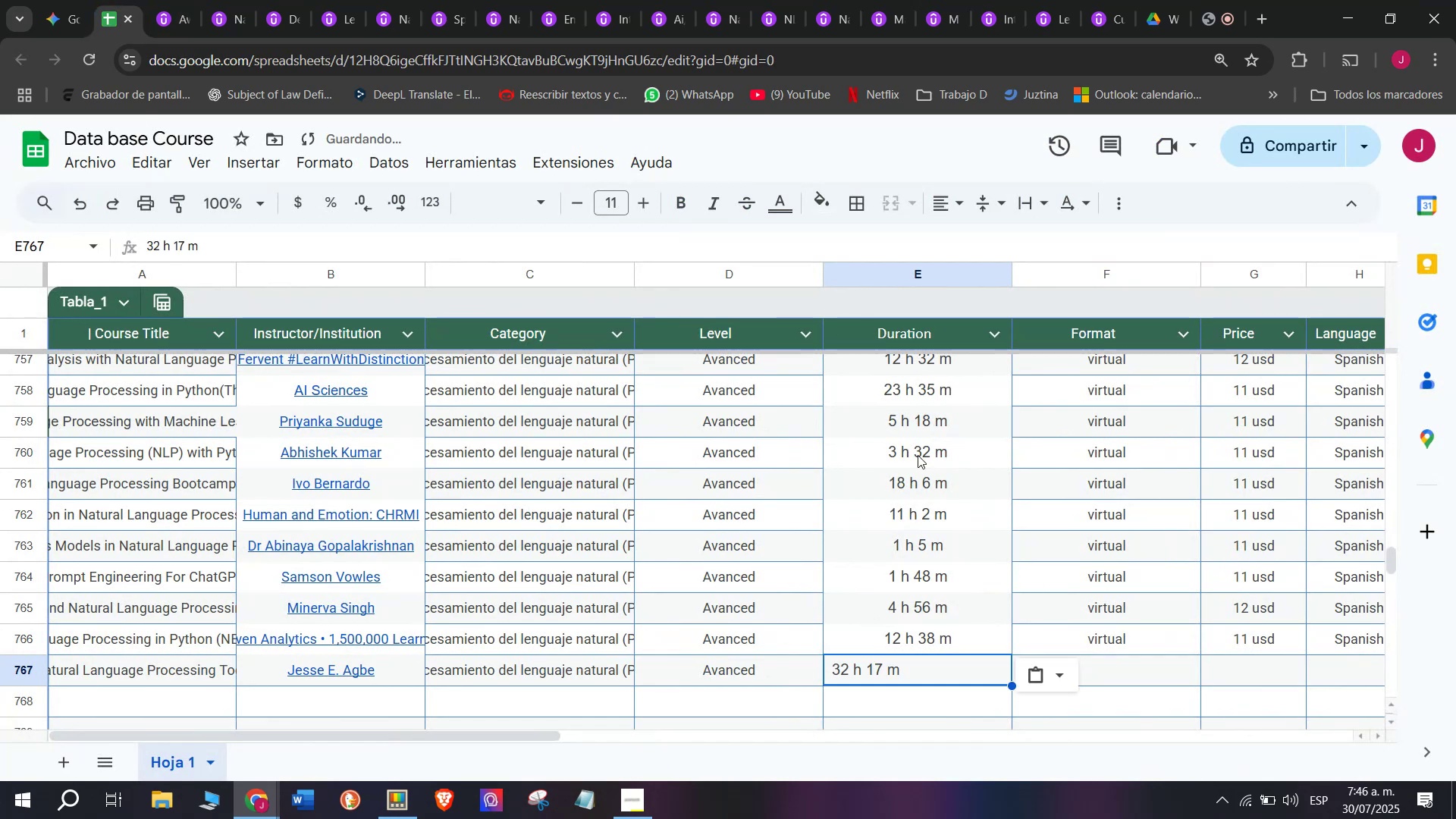 
key(Control+V)
 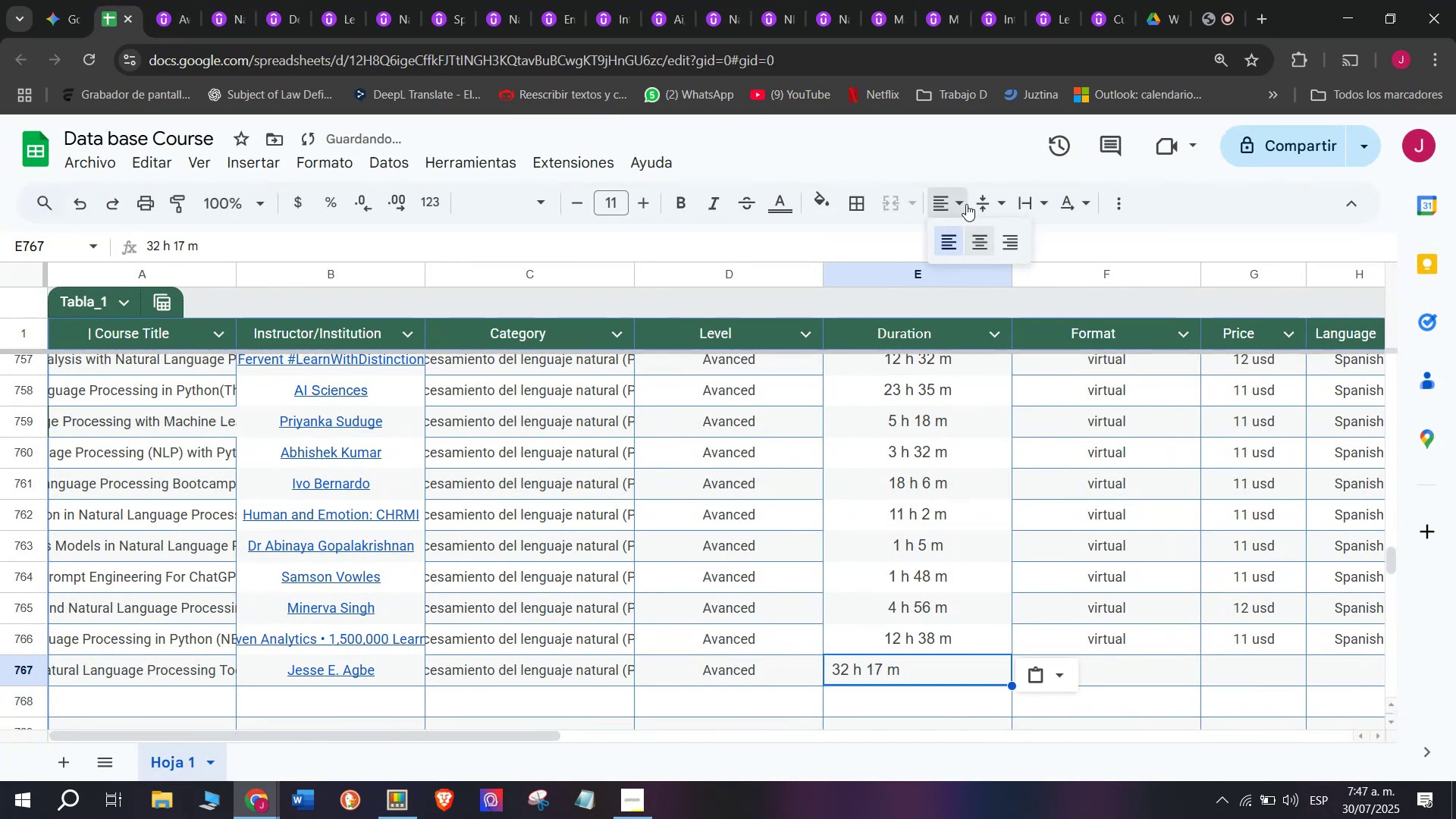 
double_click([987, 244])
 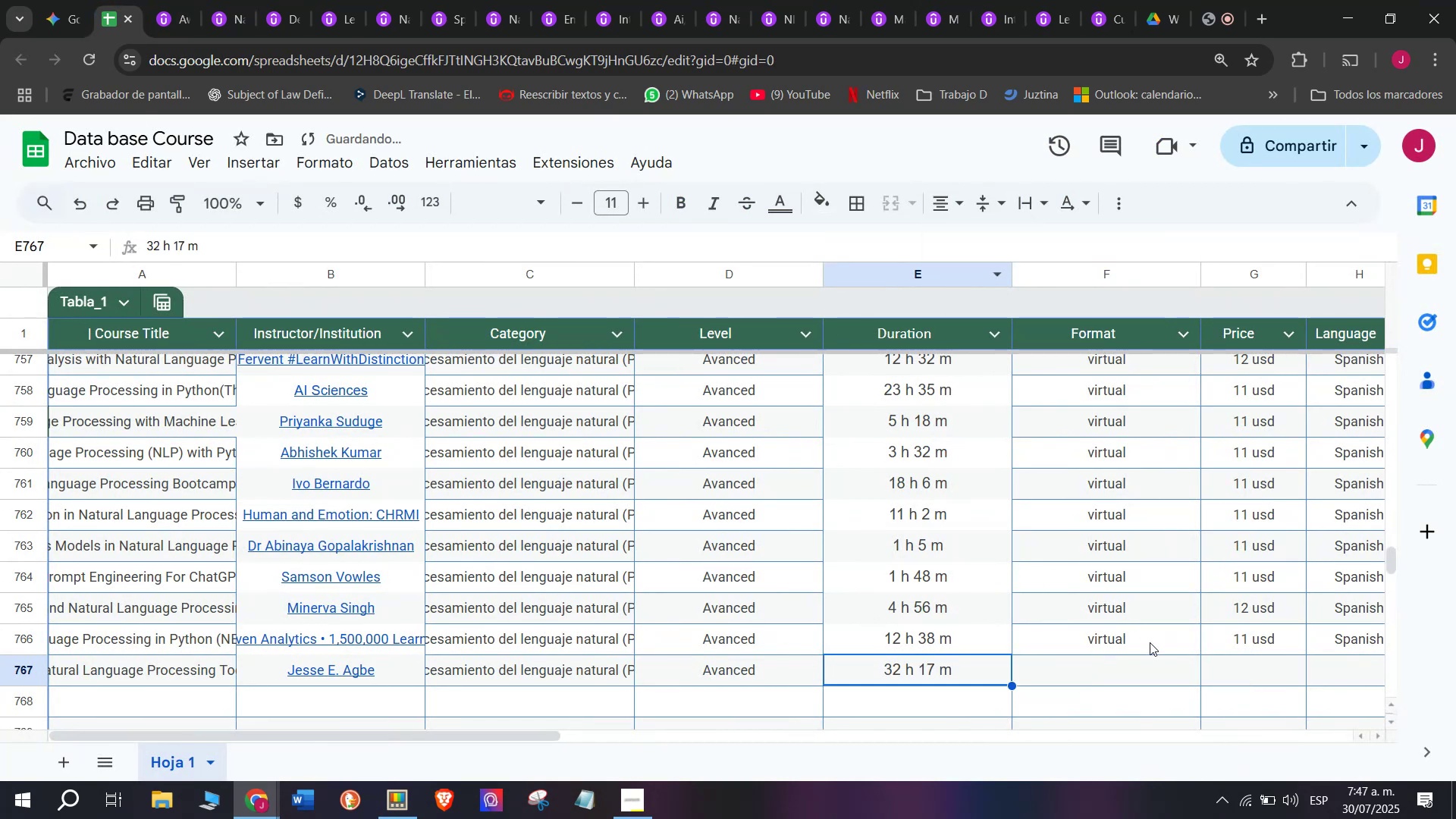 
left_click([1144, 648])
 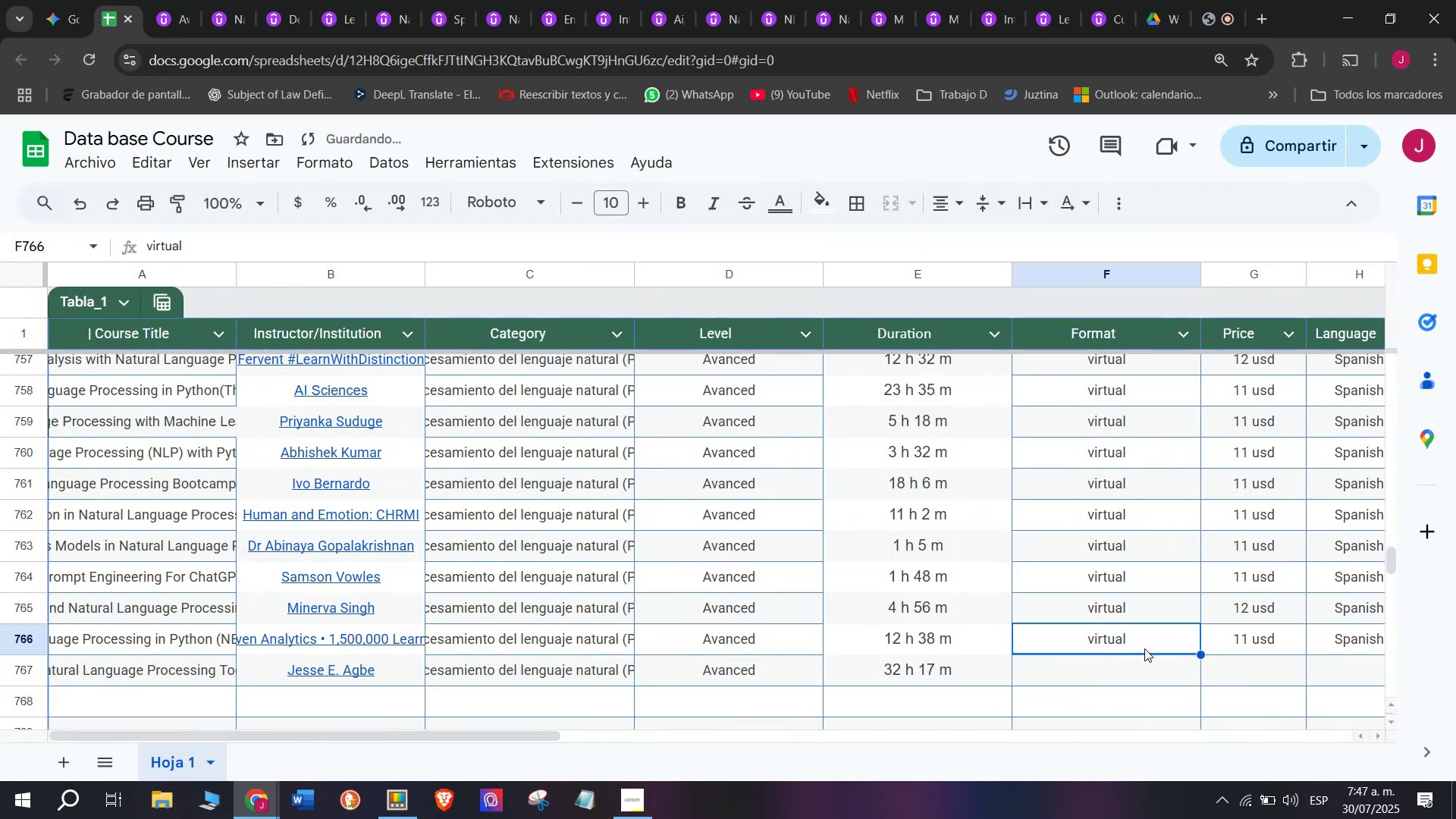 
key(Break)
 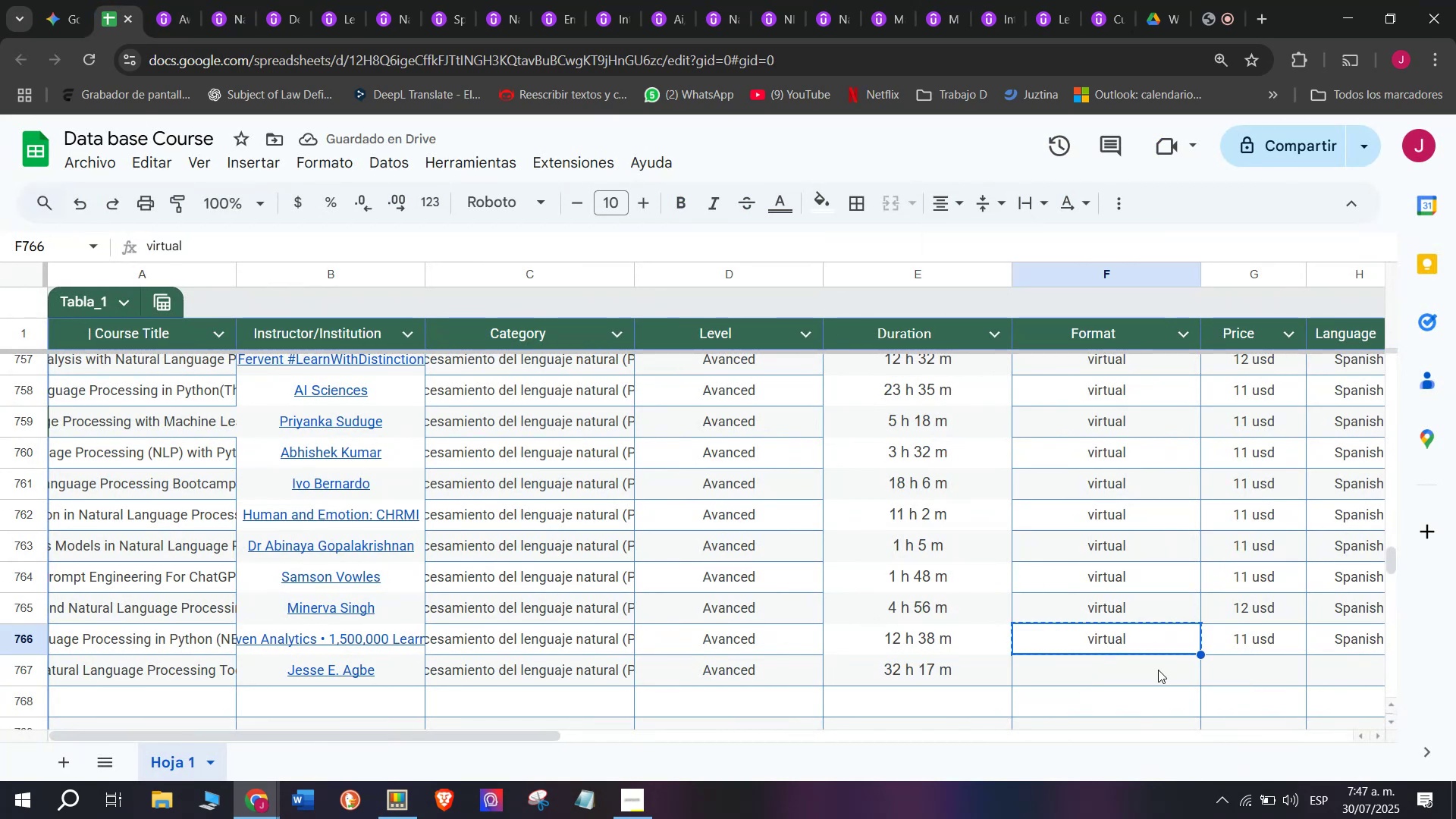 
key(Control+ControlLeft)
 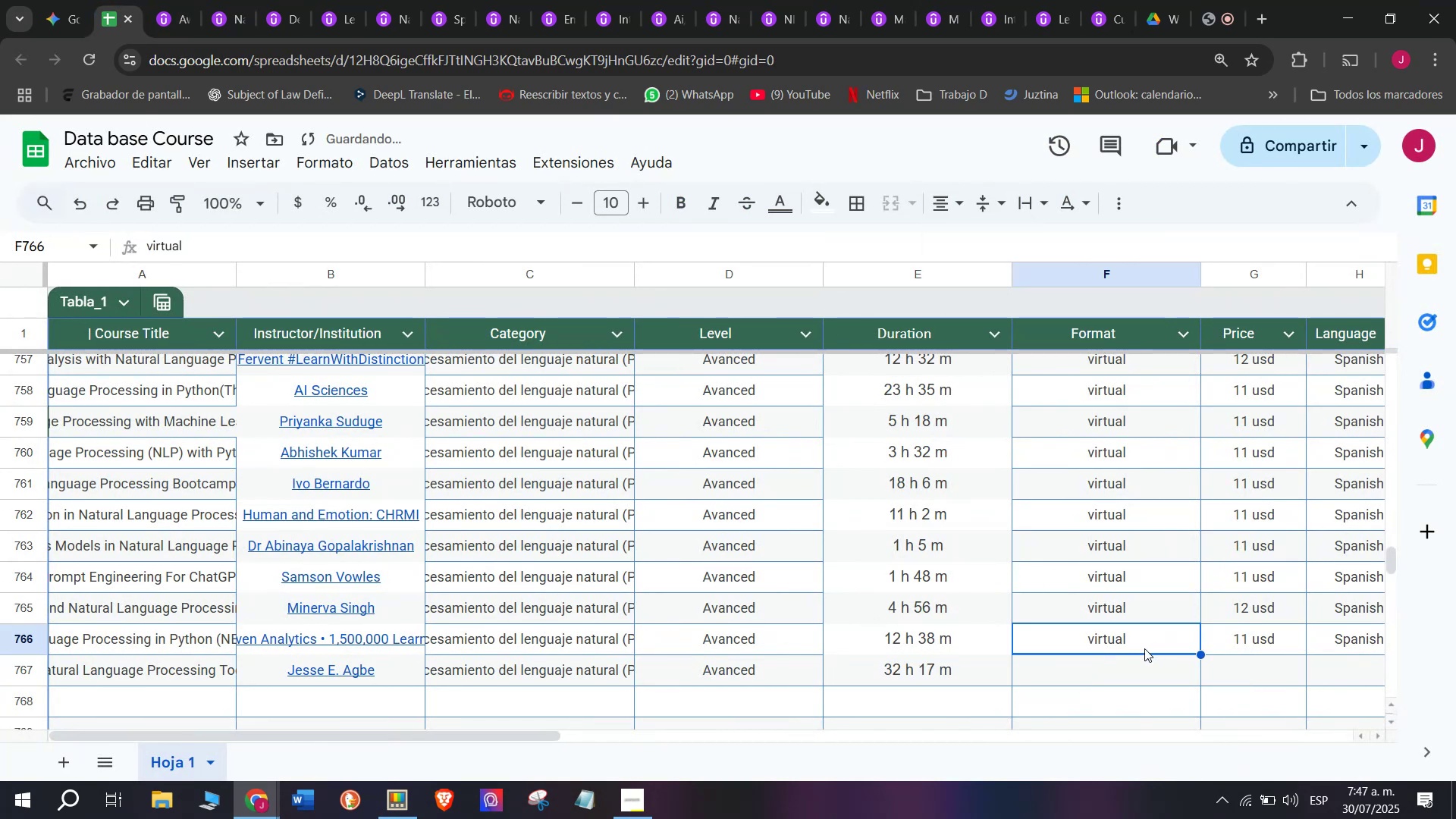 
key(Control+C)
 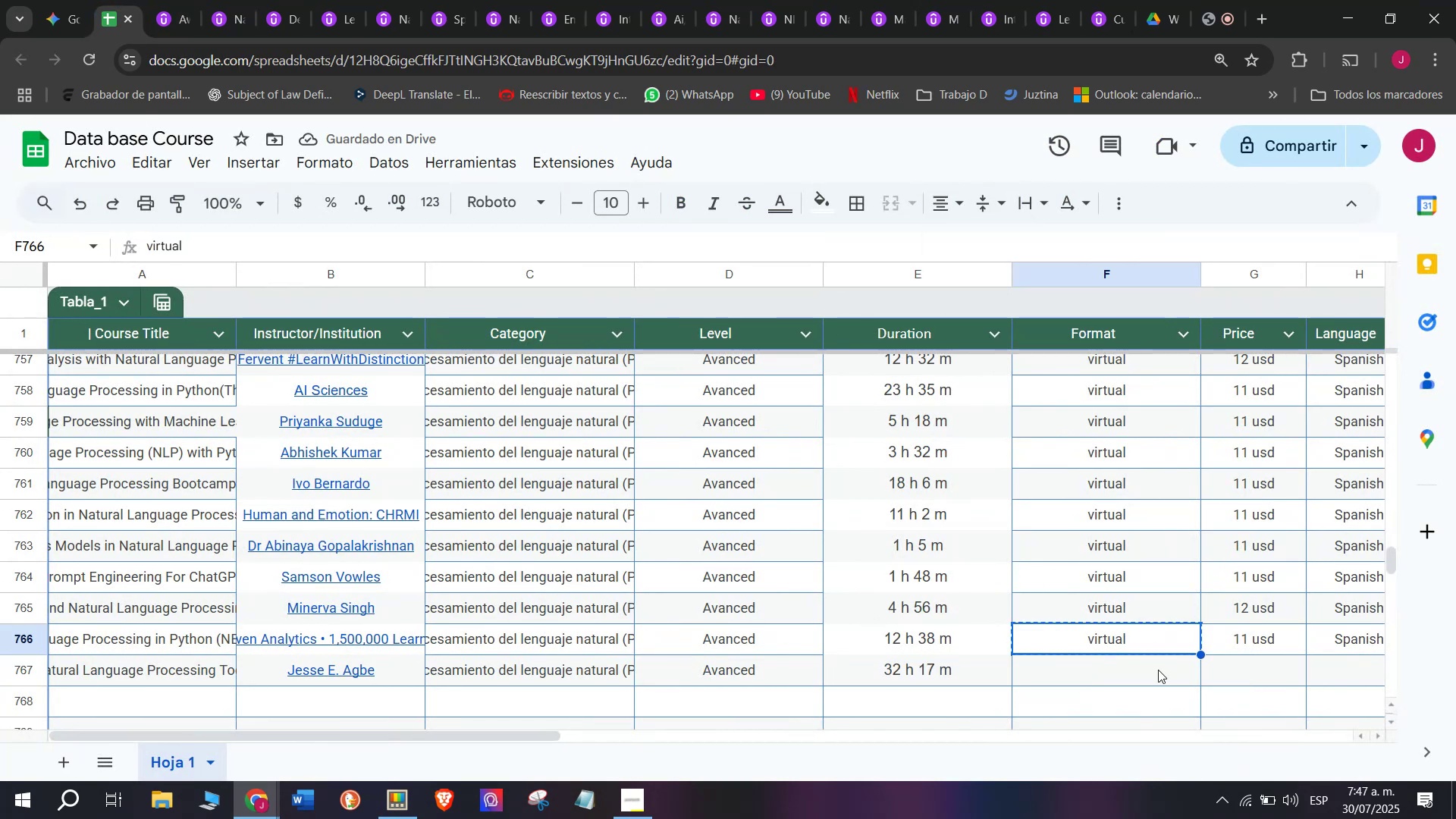 
left_click([1158, 670])
 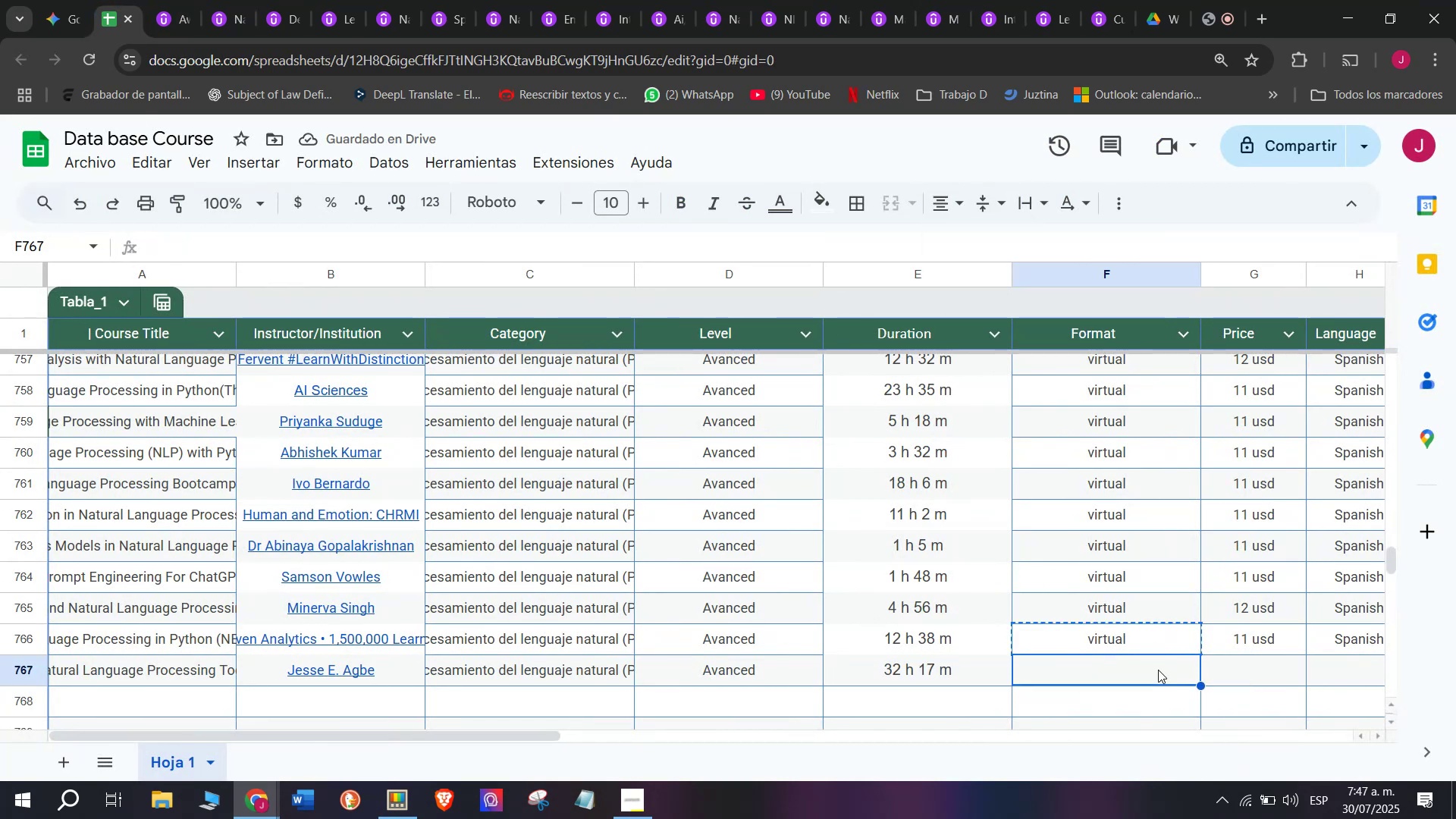 
key(Z)
 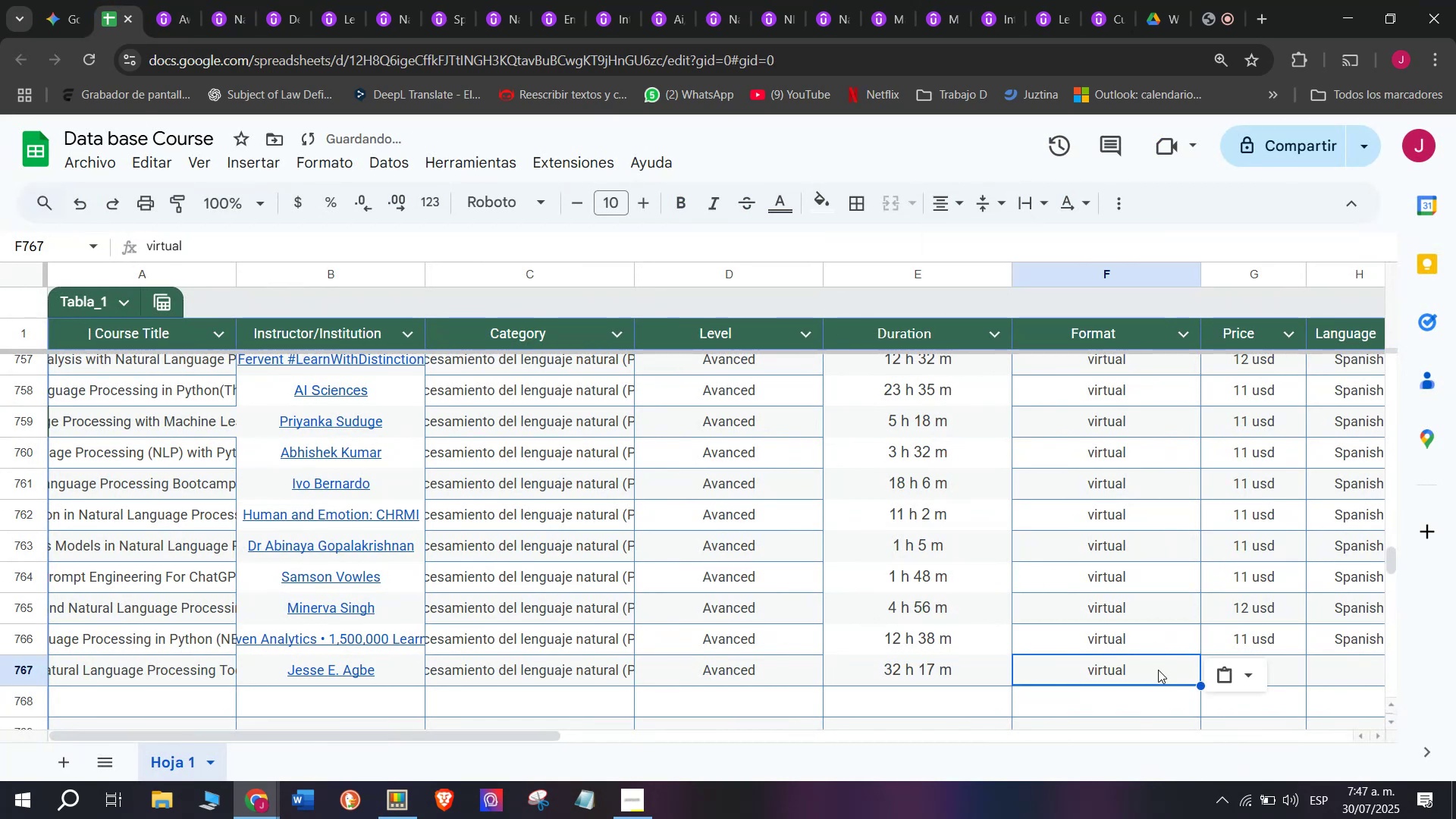 
key(Control+ControlLeft)
 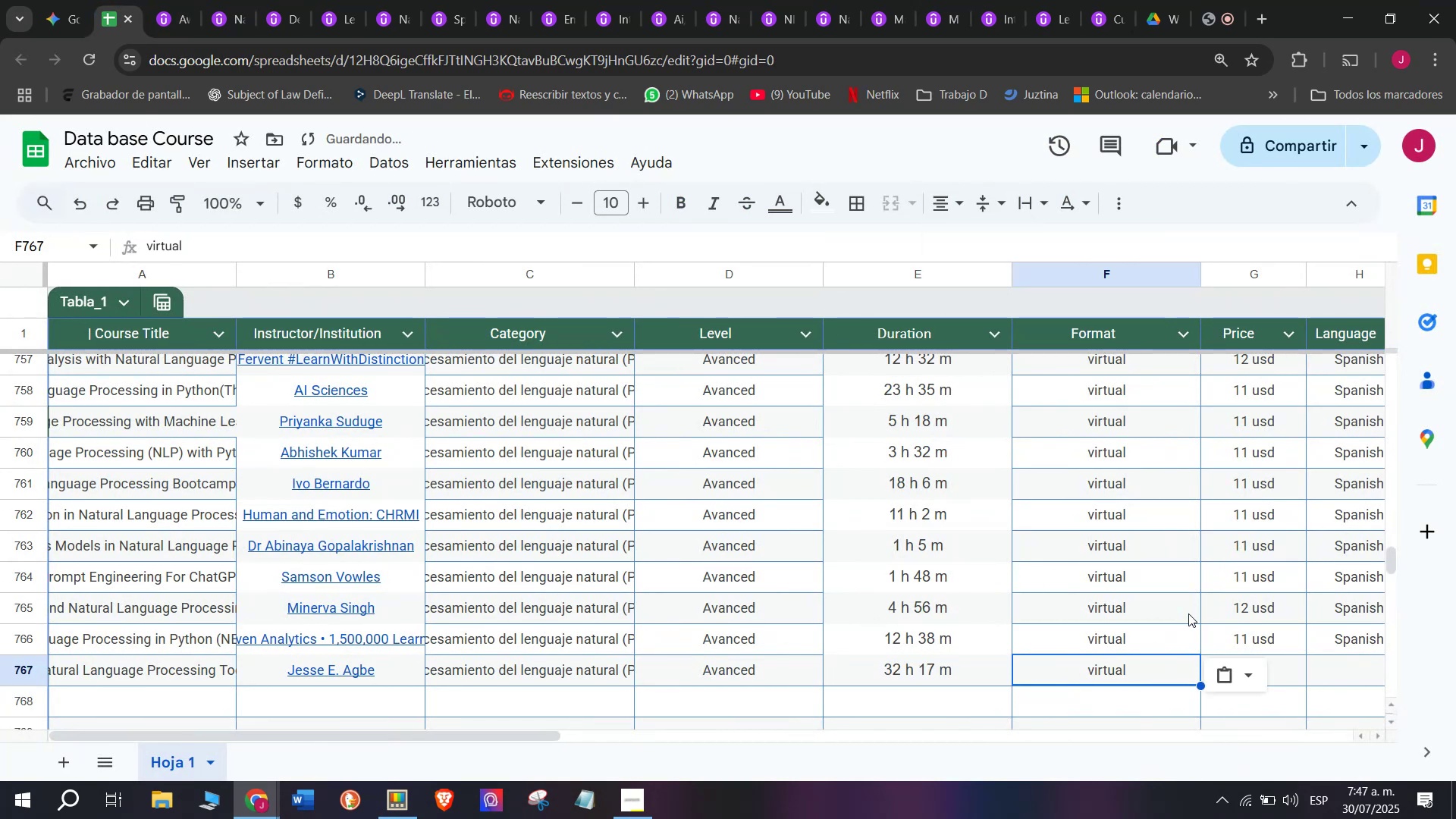 
key(Control+V)
 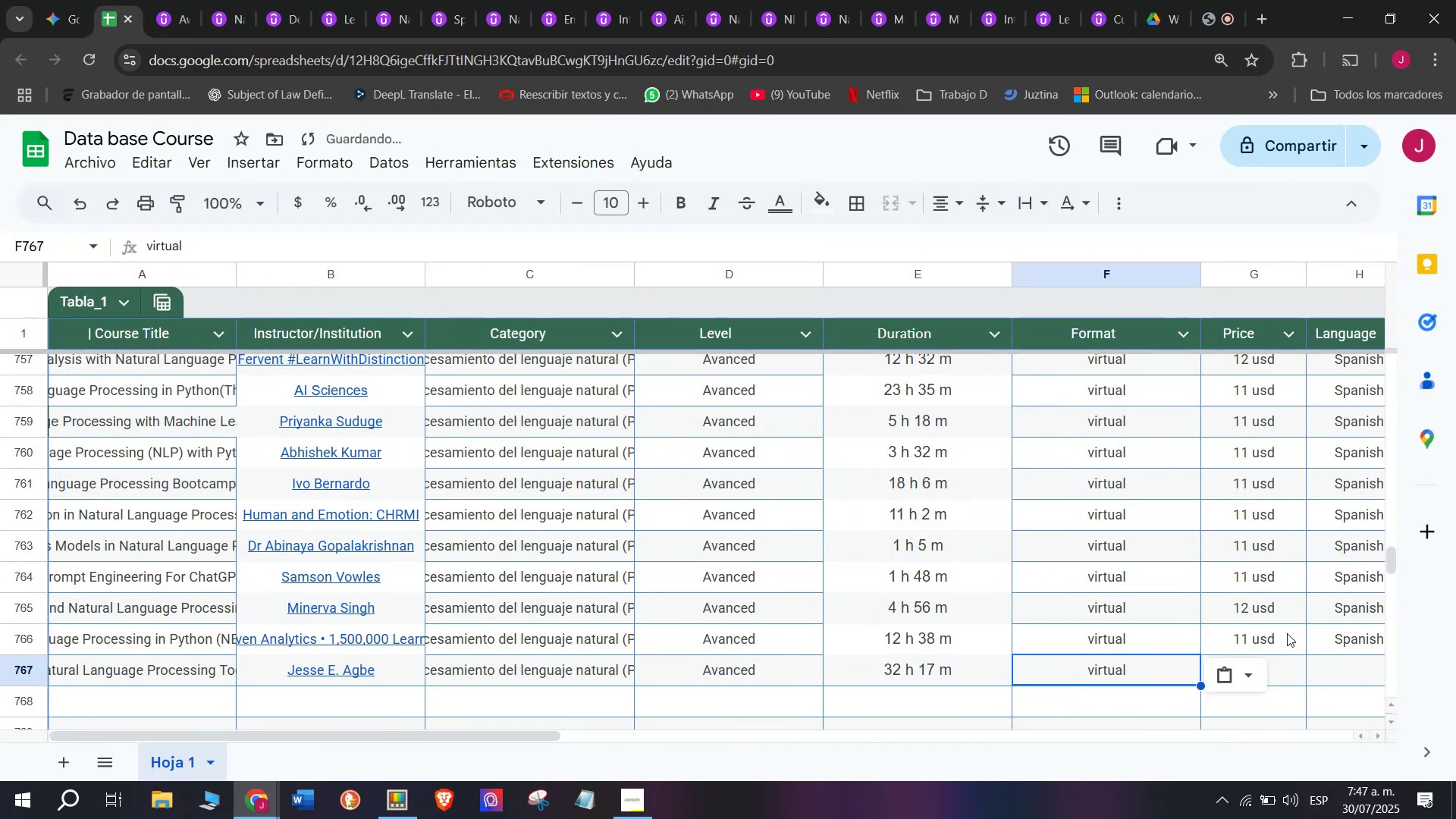 
left_click([1287, 633])
 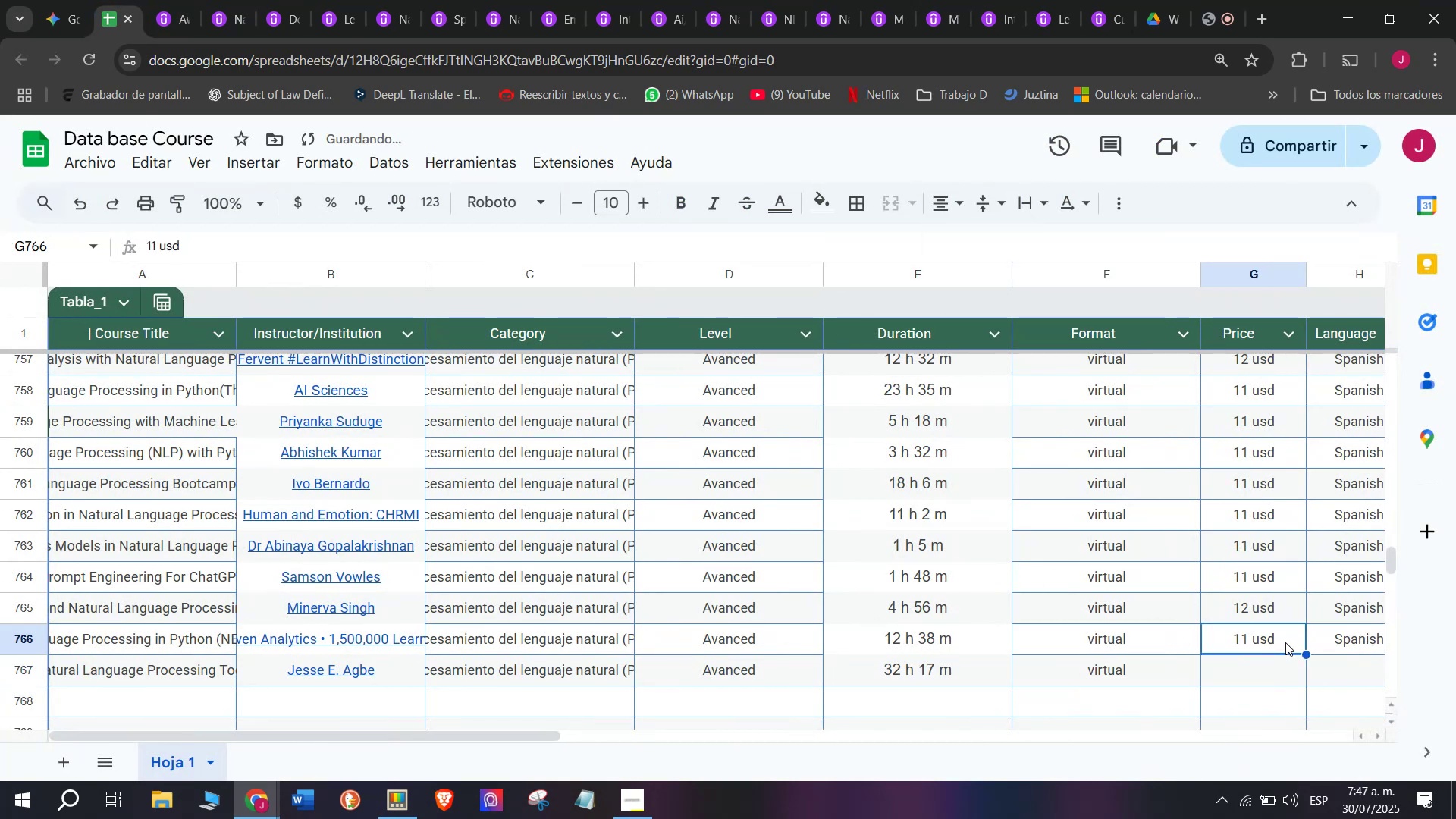 
key(Break)
 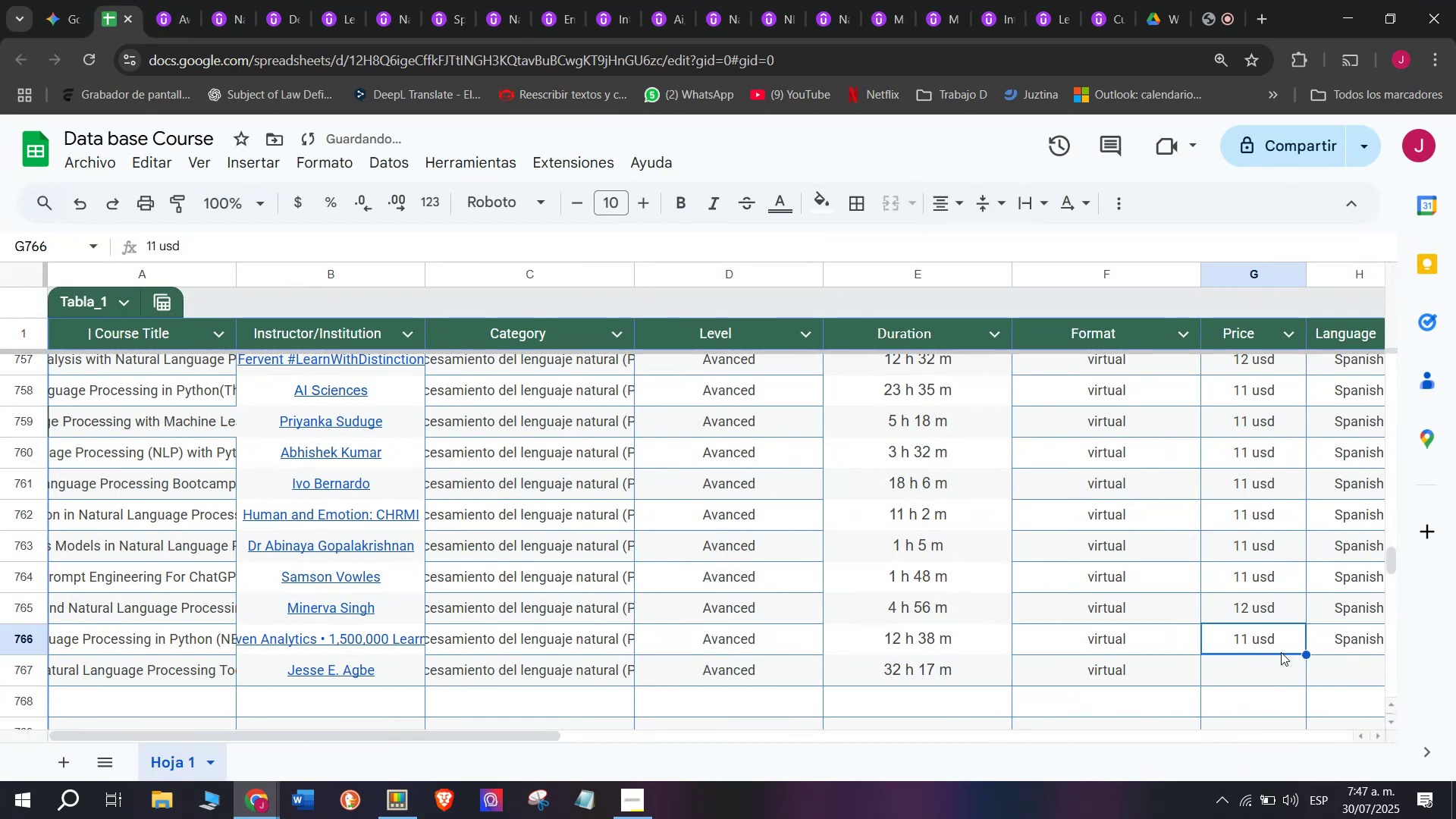 
key(Control+ControlLeft)
 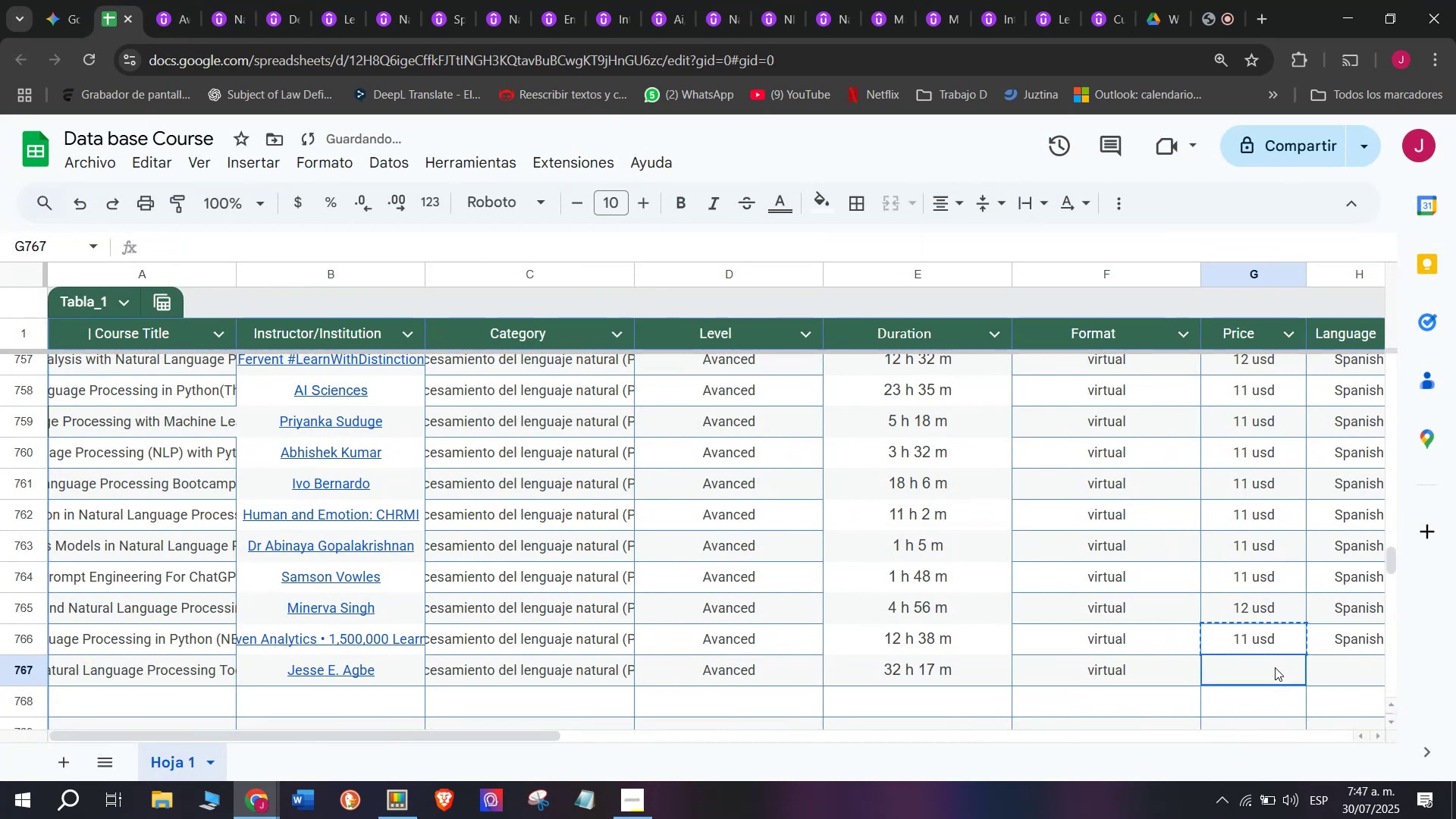 
key(Control+C)
 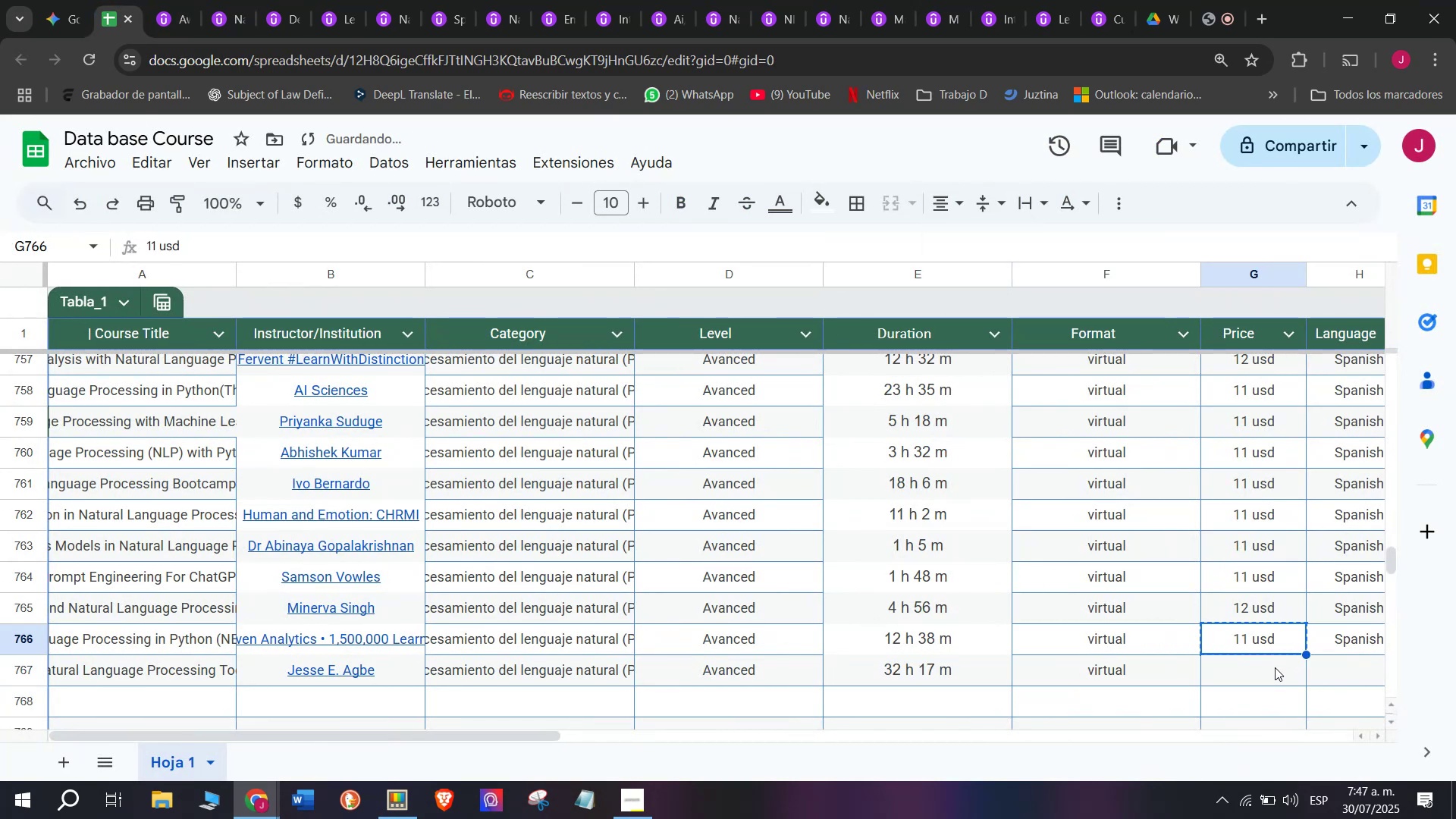 
left_click([1275, 667])
 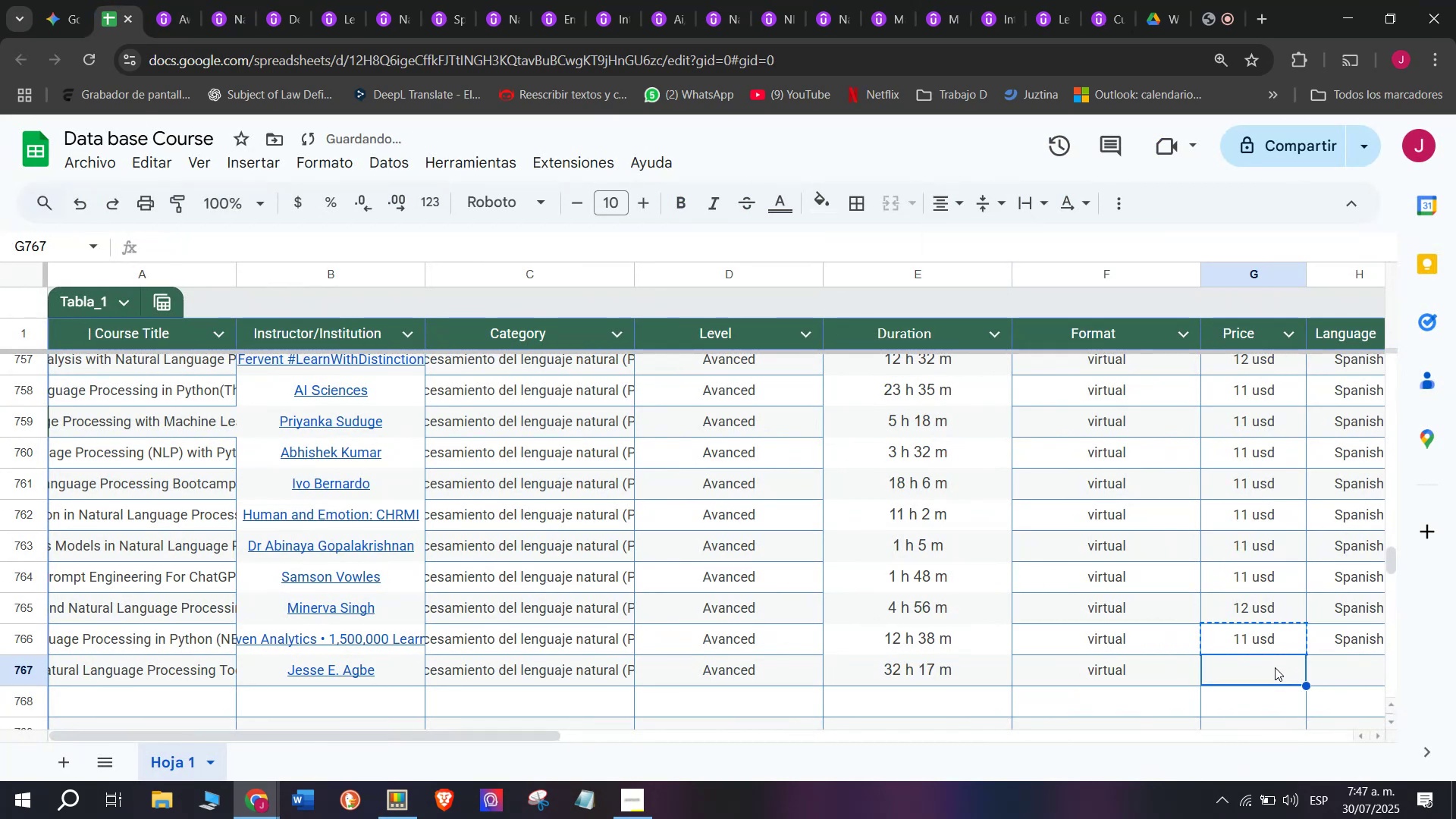 
key(Z)
 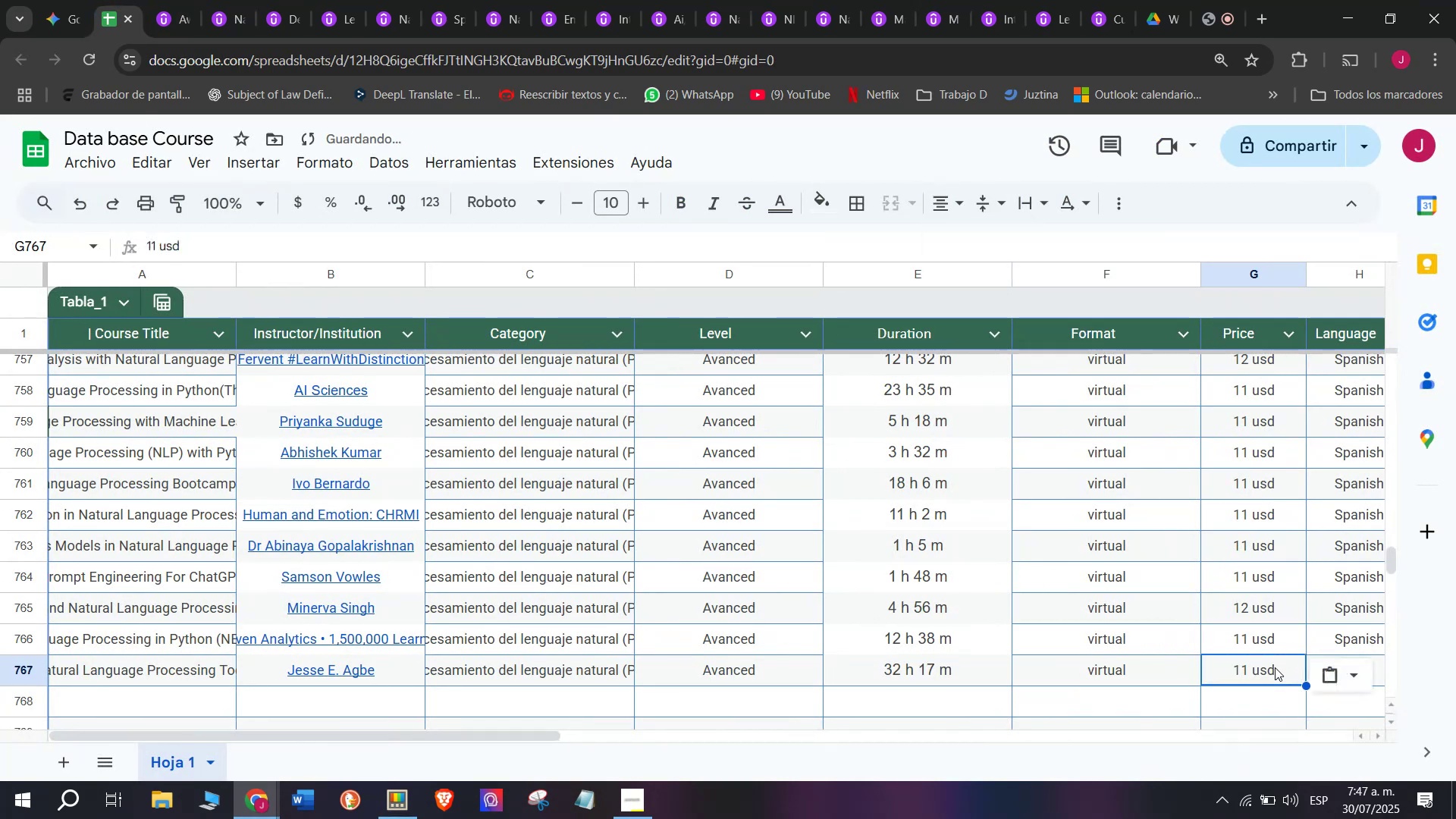 
key(Control+ControlLeft)
 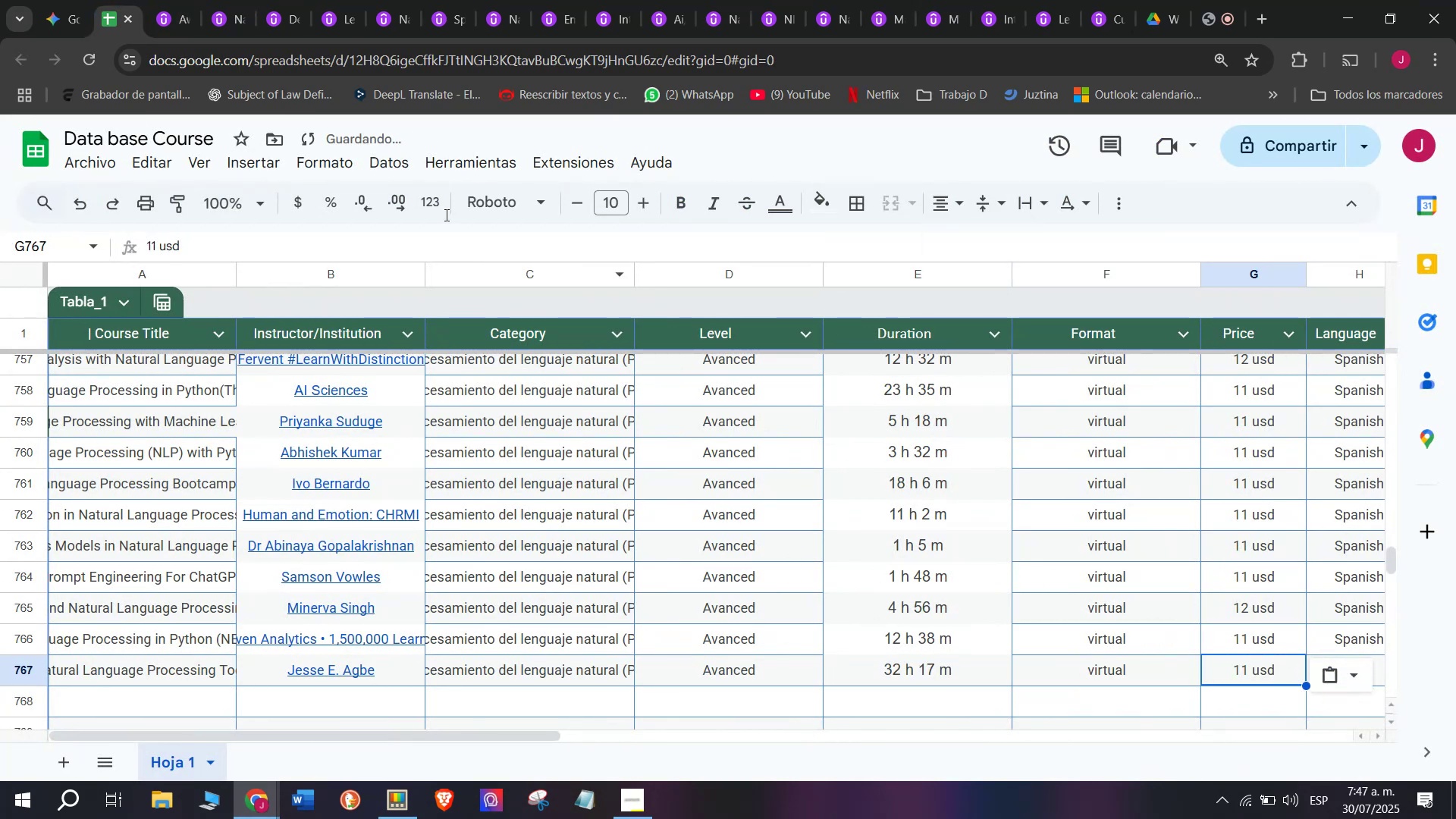 
key(Control+V)
 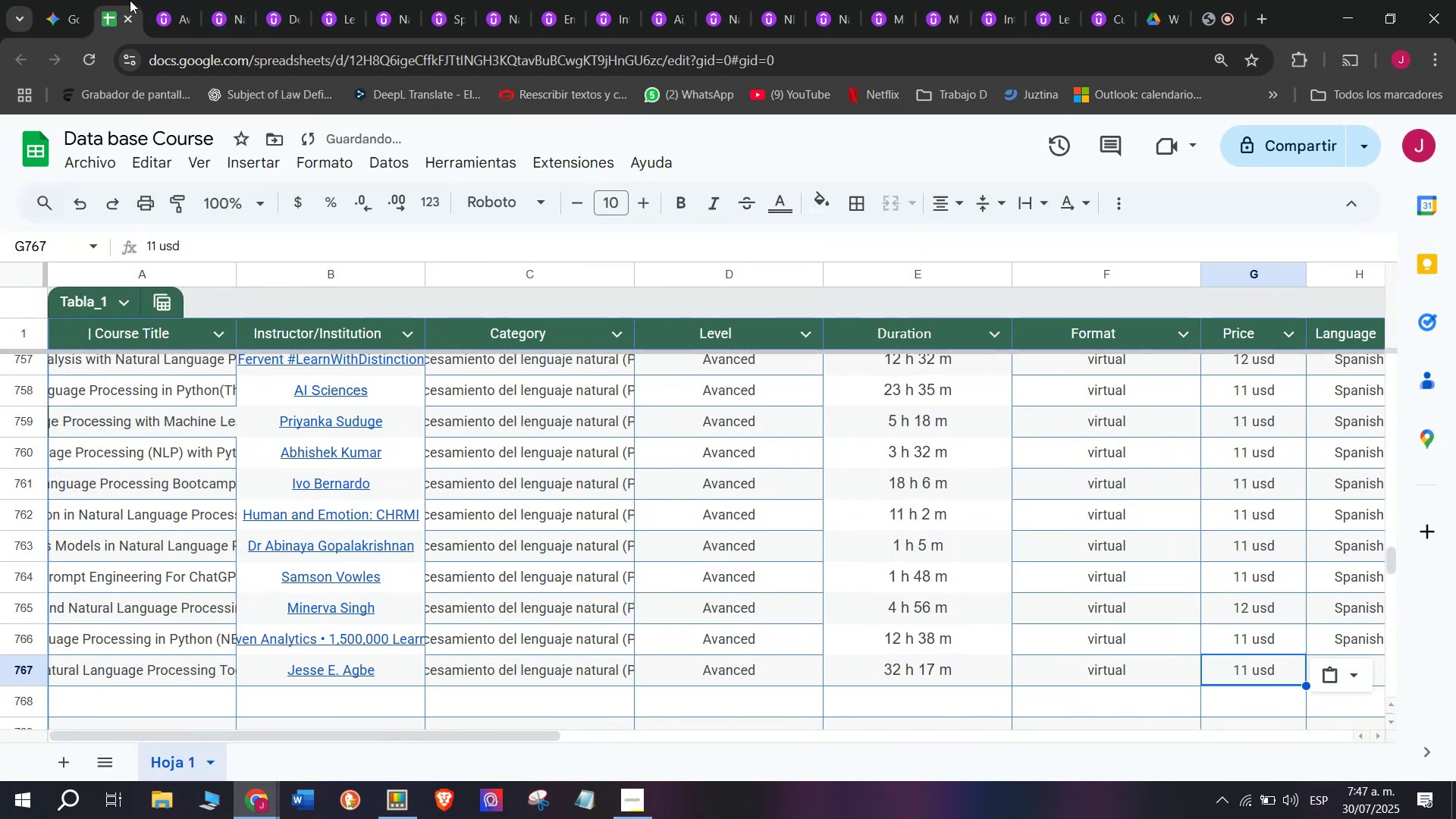 
left_click([162, 0])
 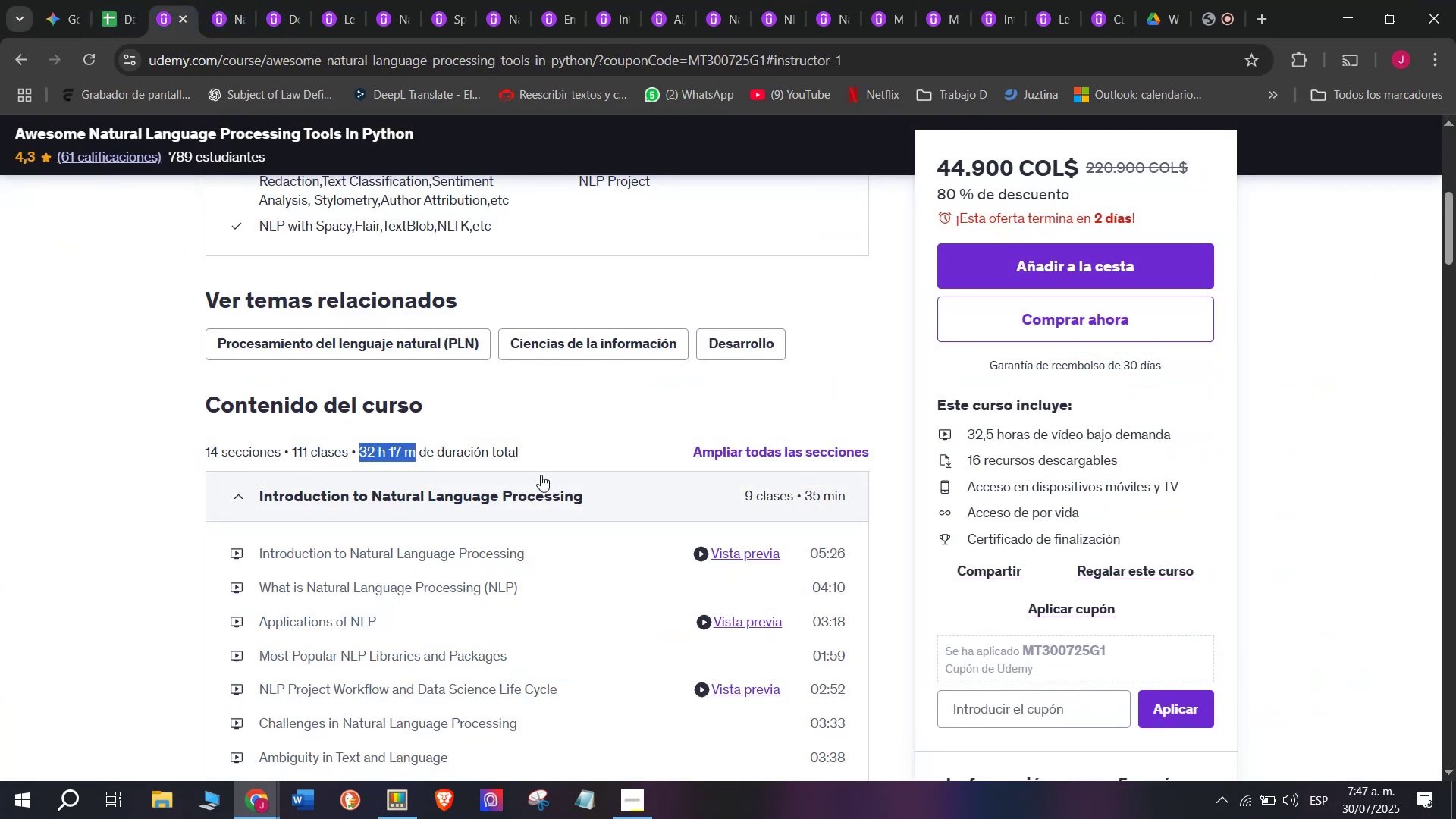 
scroll: coordinate [512, 512], scroll_direction: up, amount: 5.0
 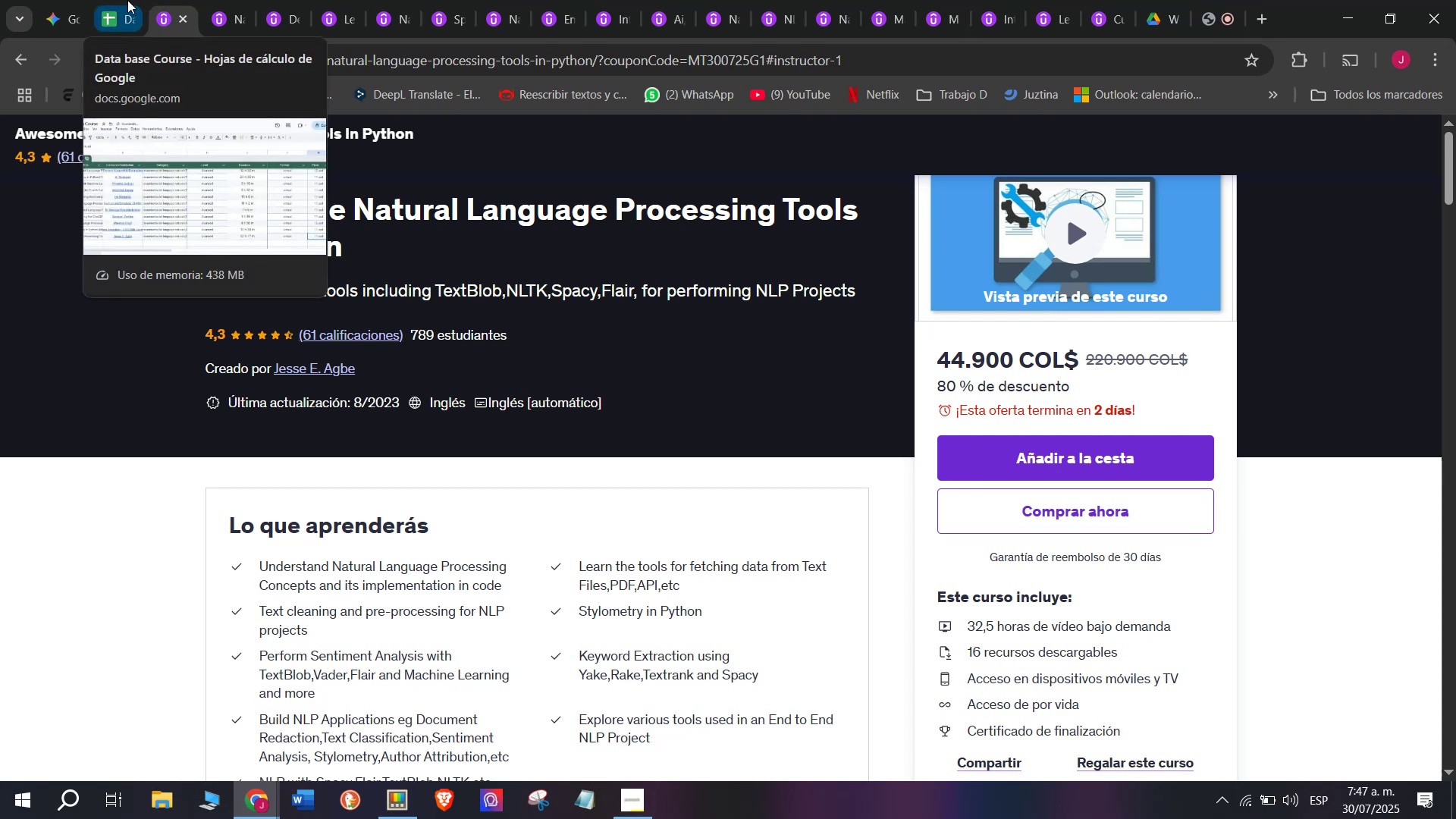 
left_click([121, 0])
 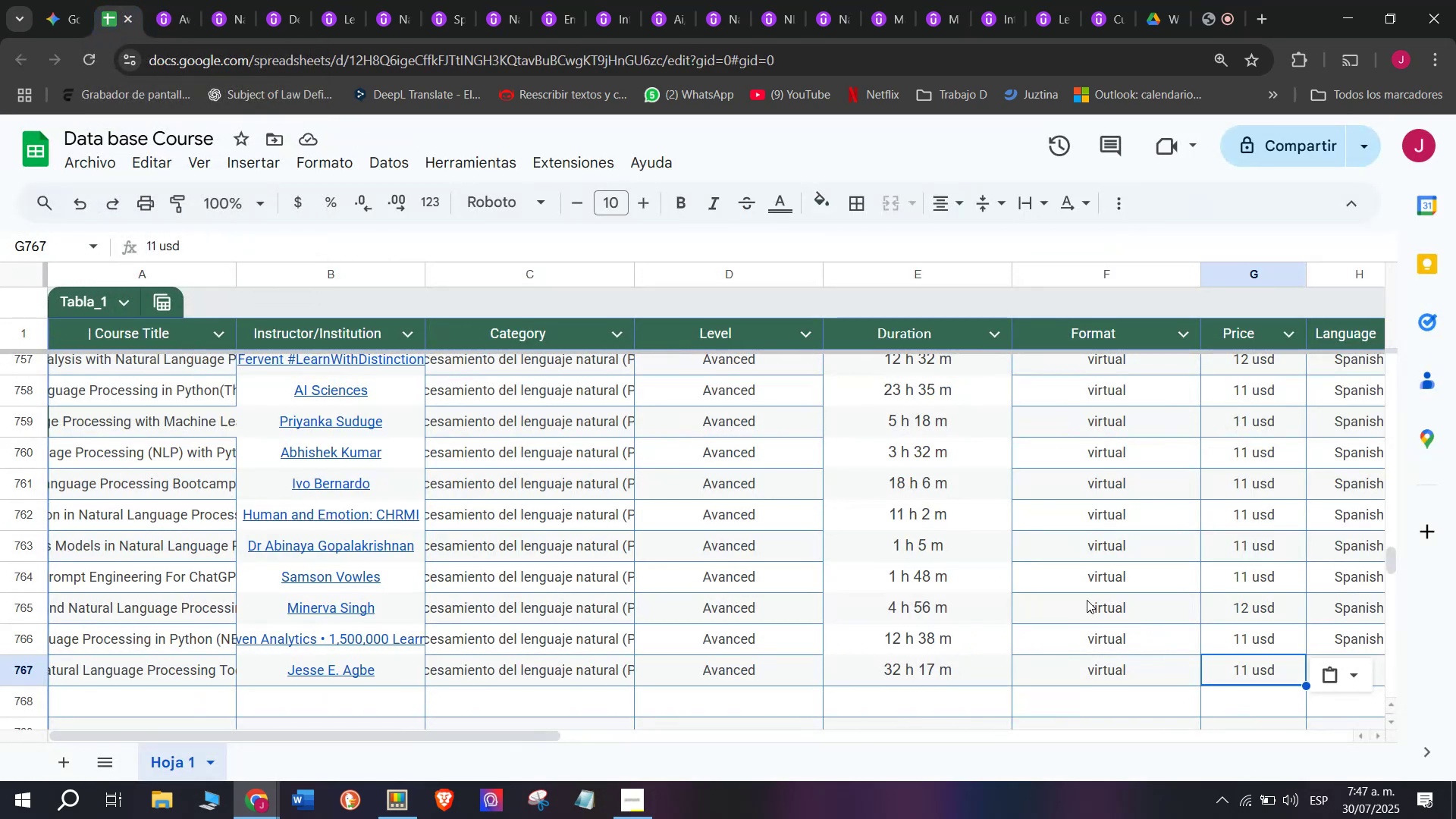 
scroll: coordinate [239, 629], scroll_direction: down, amount: 3.0
 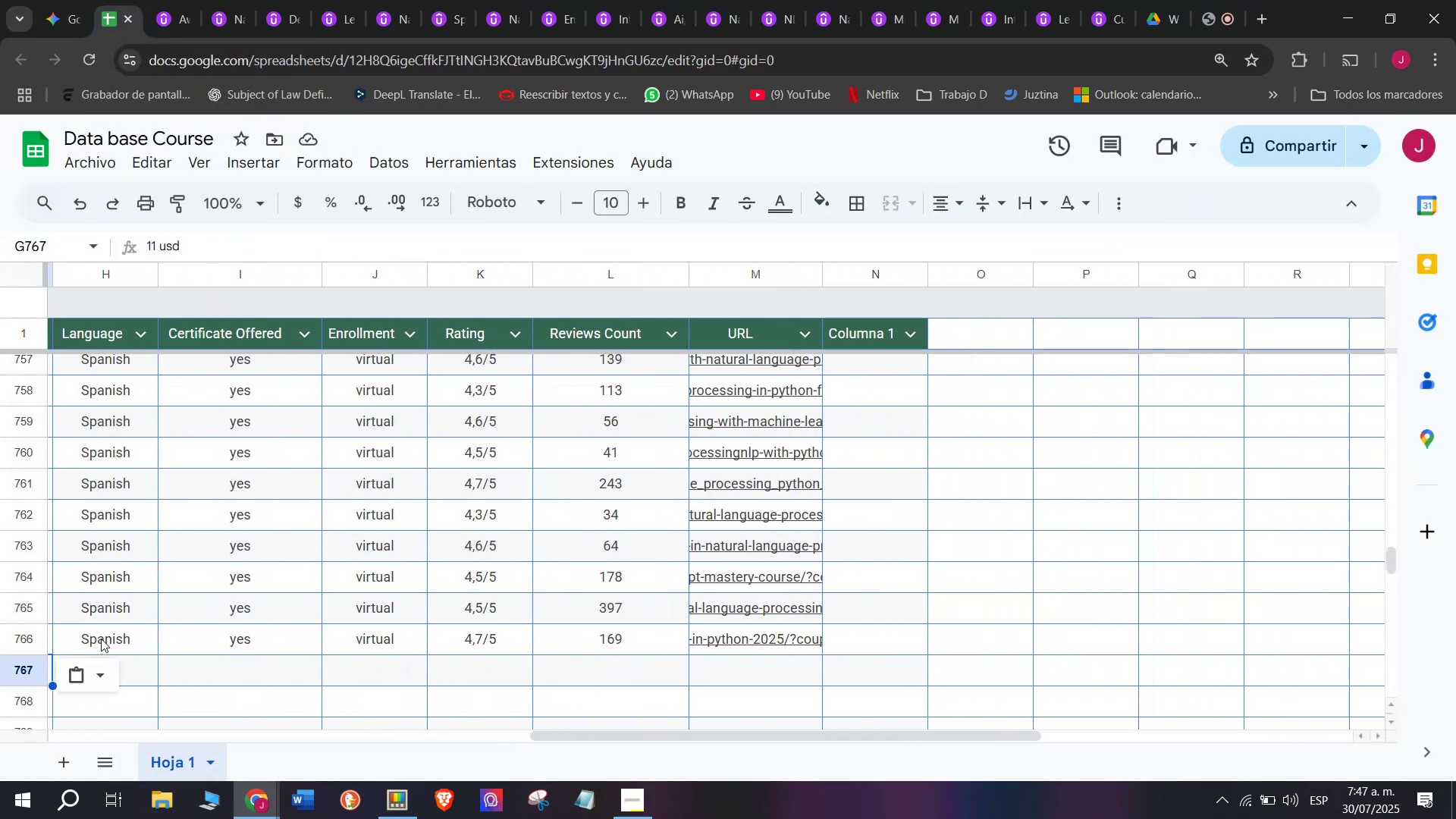 
left_click([103, 636])
 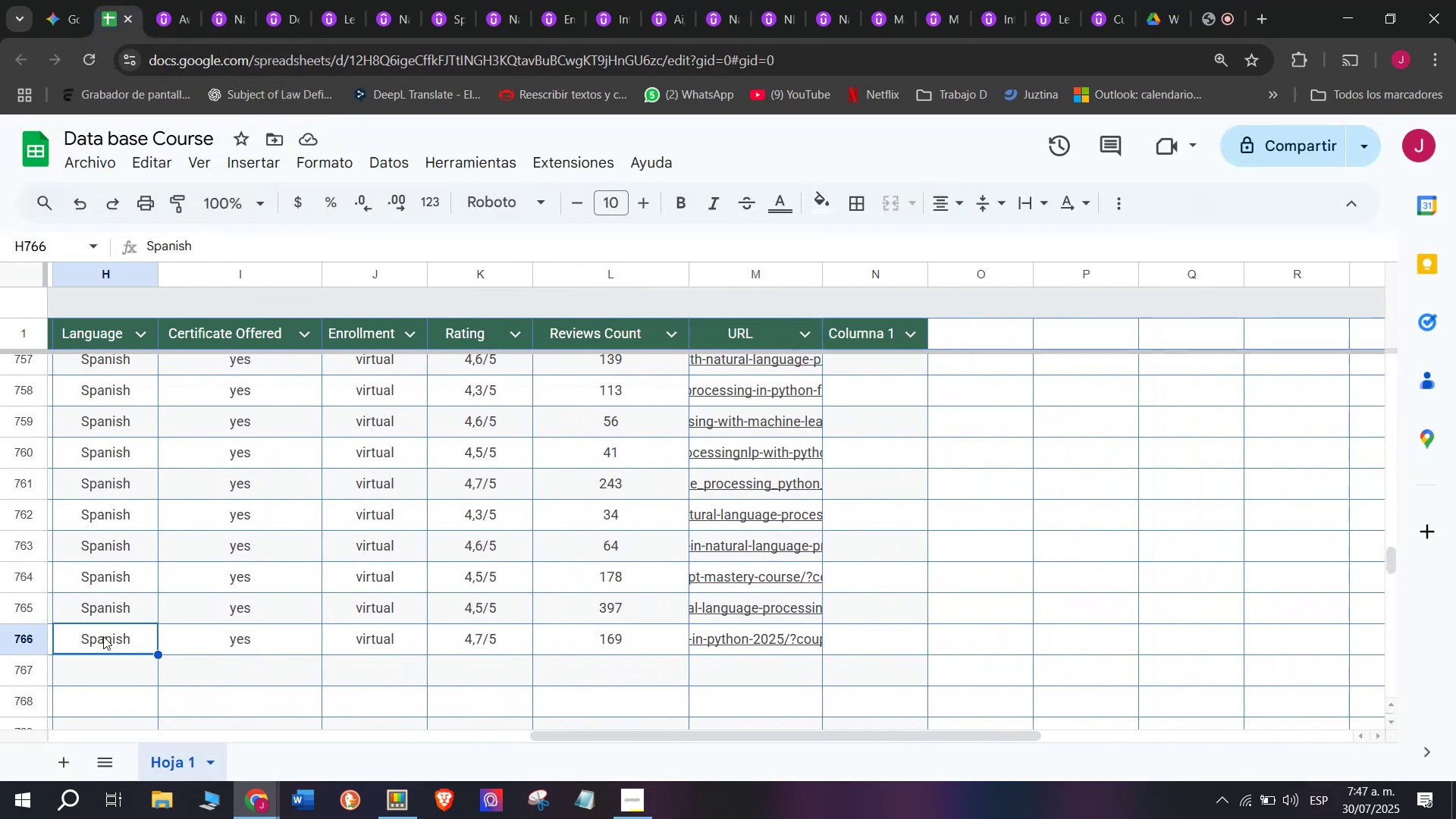 
key(Break)
 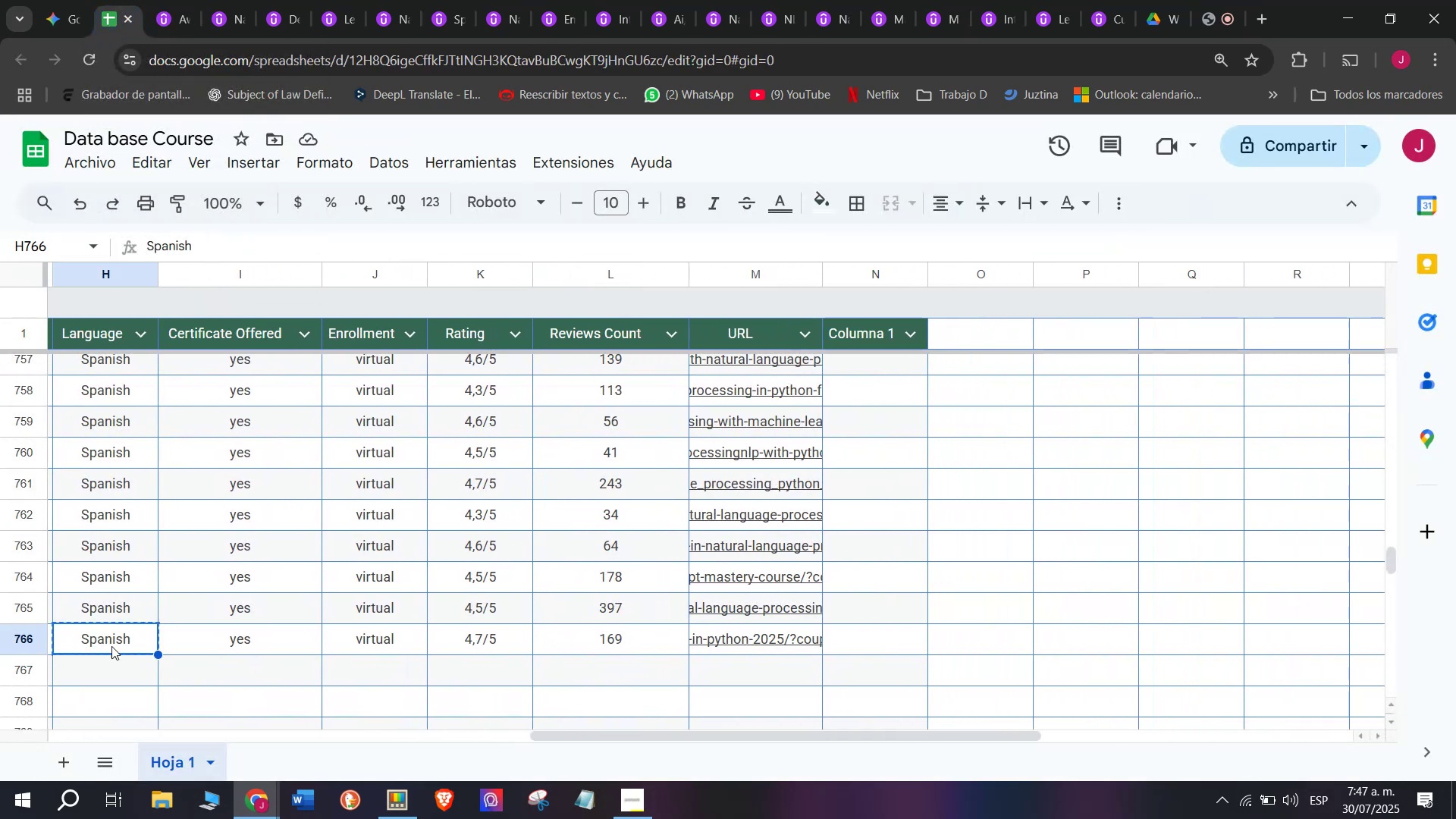 
key(Control+ControlLeft)
 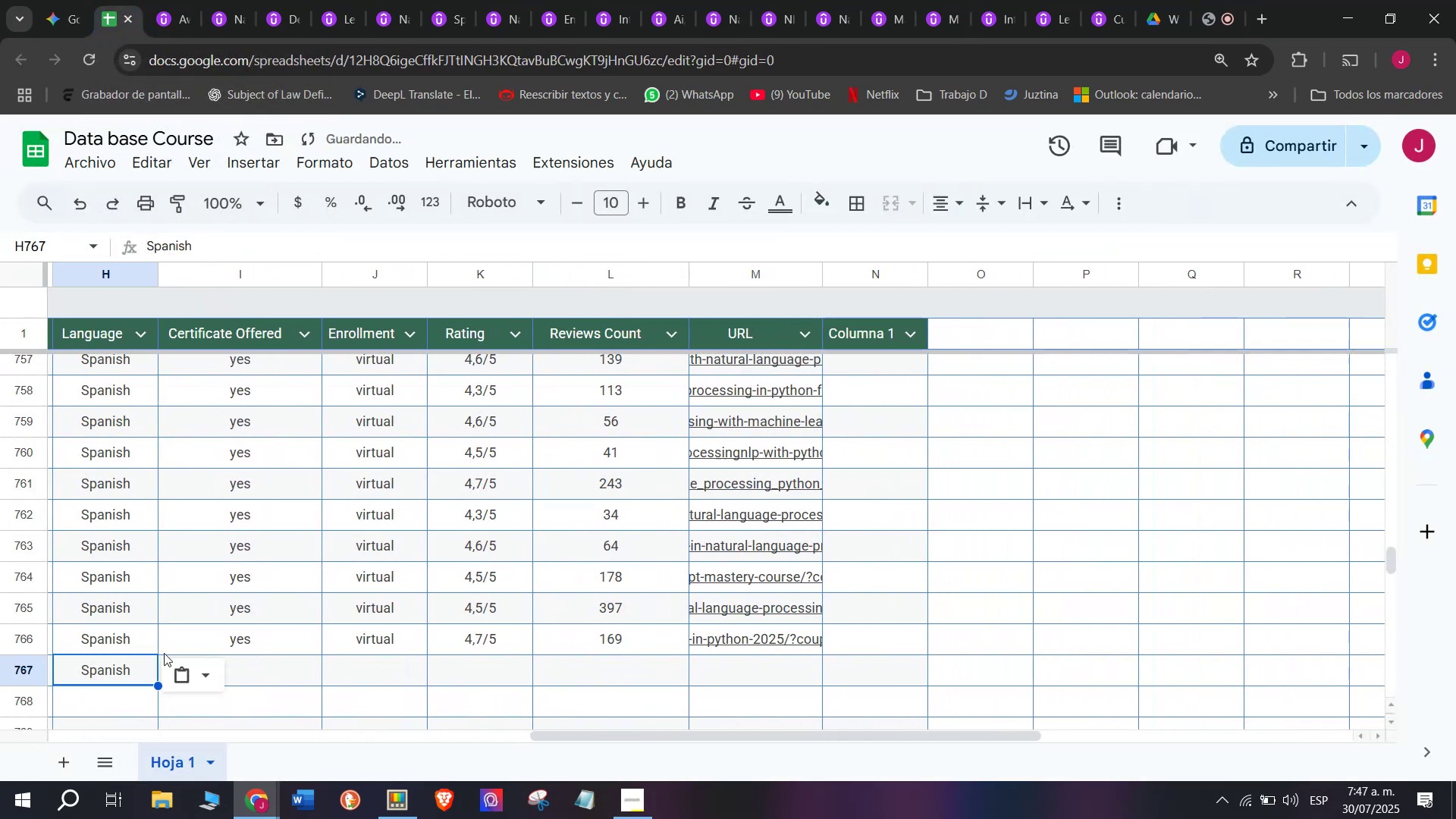 
key(Control+C)
 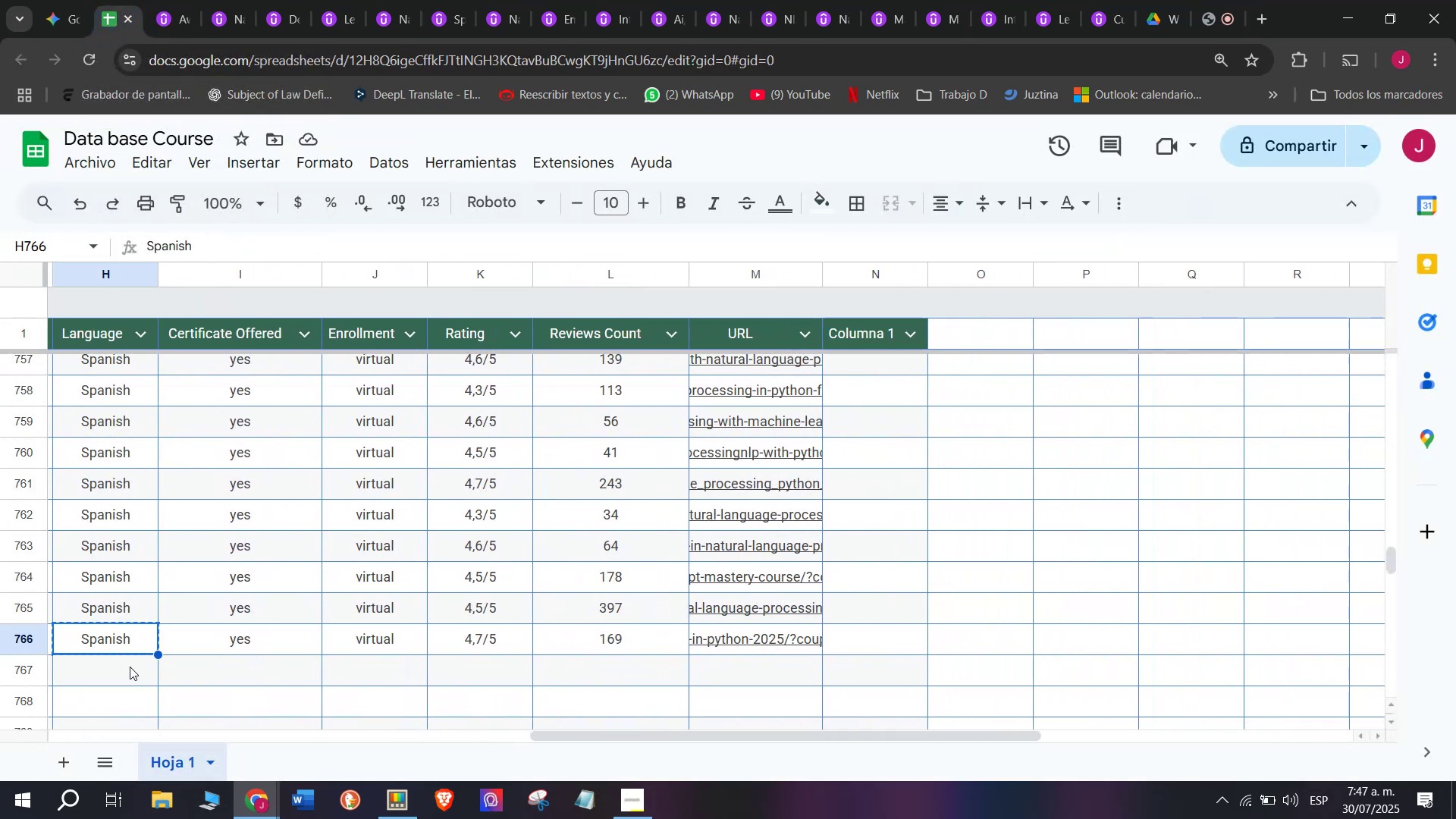 
double_click([130, 667])
 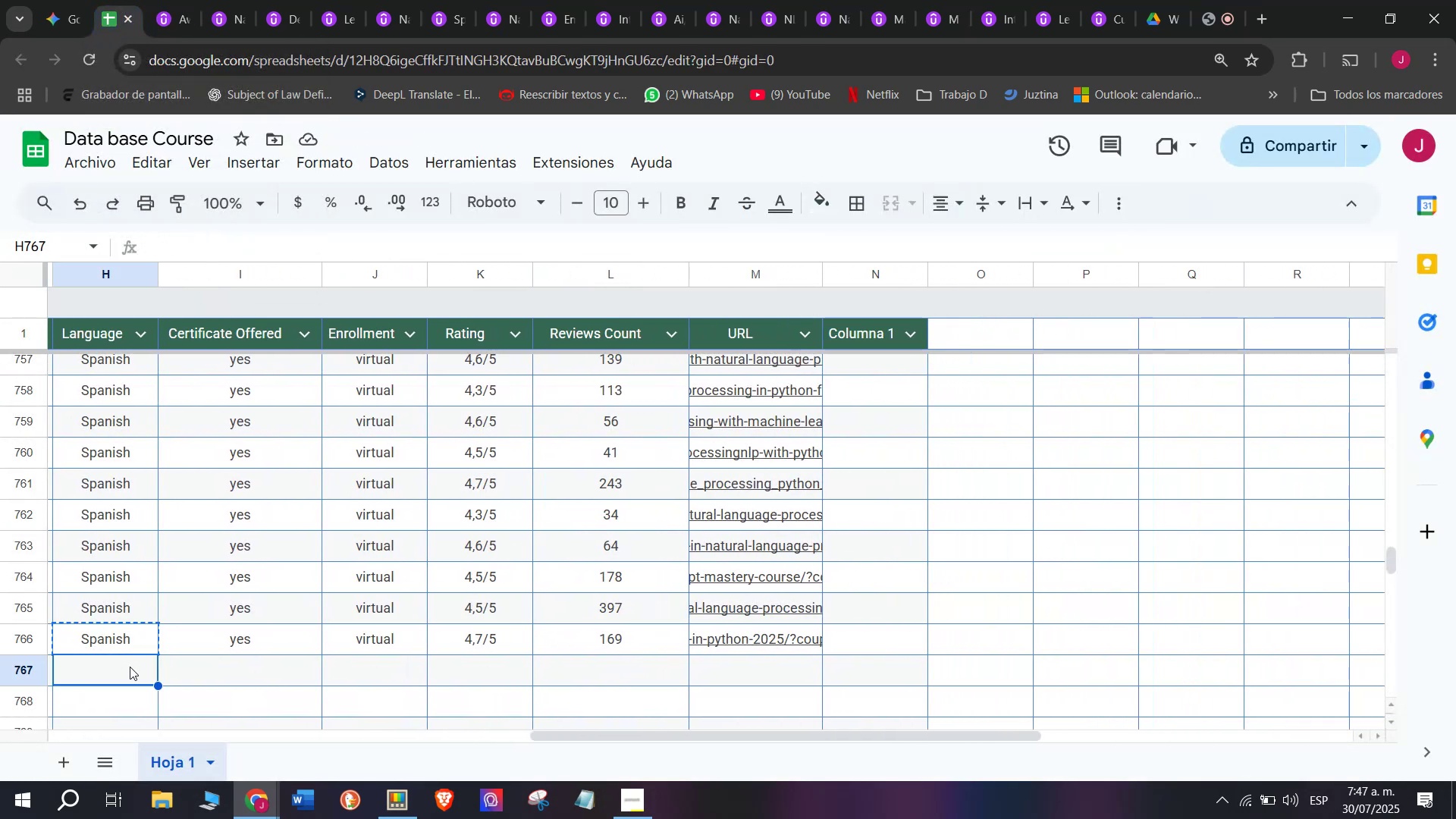 
key(Control+ControlLeft)
 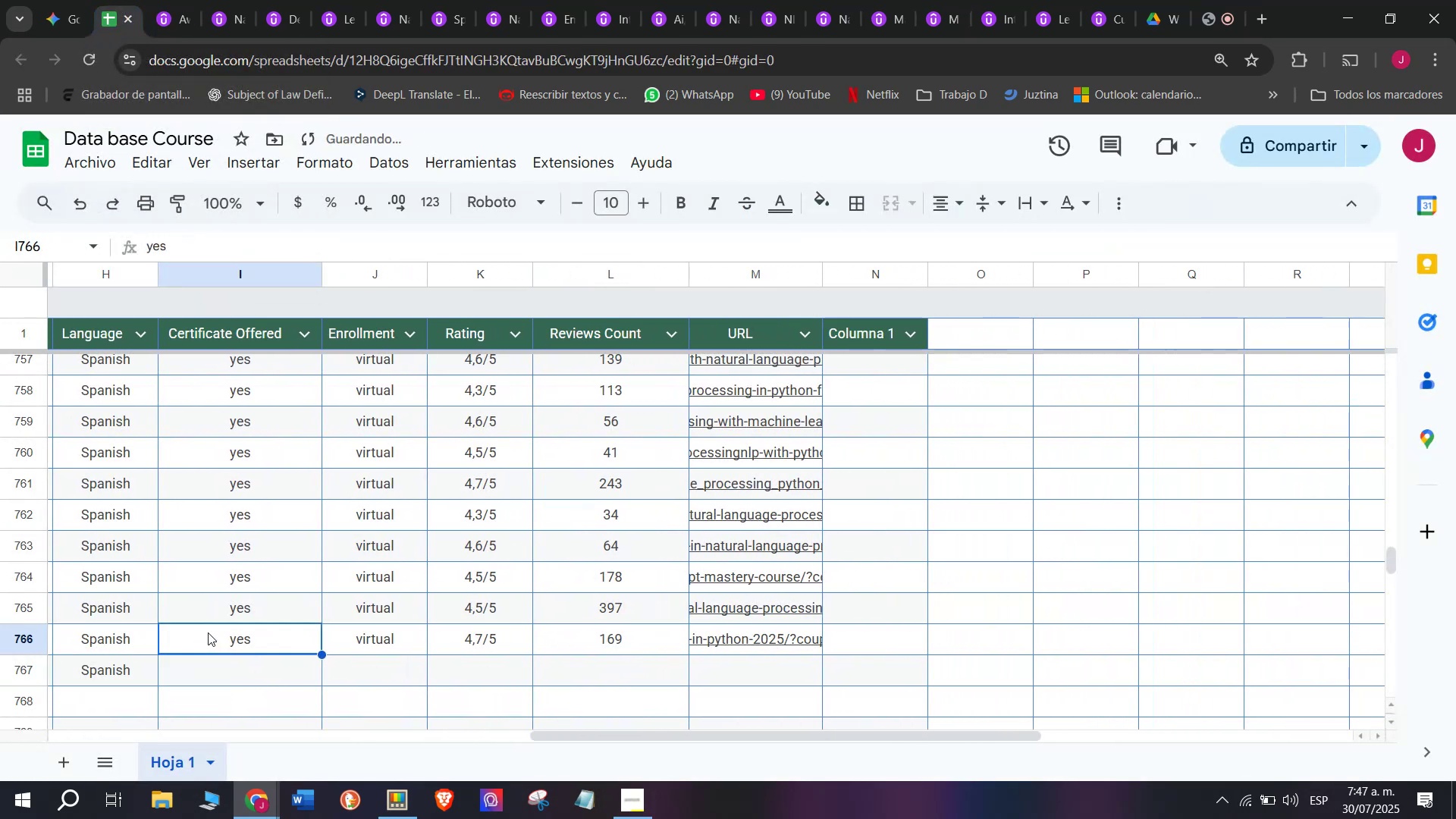 
key(Z)
 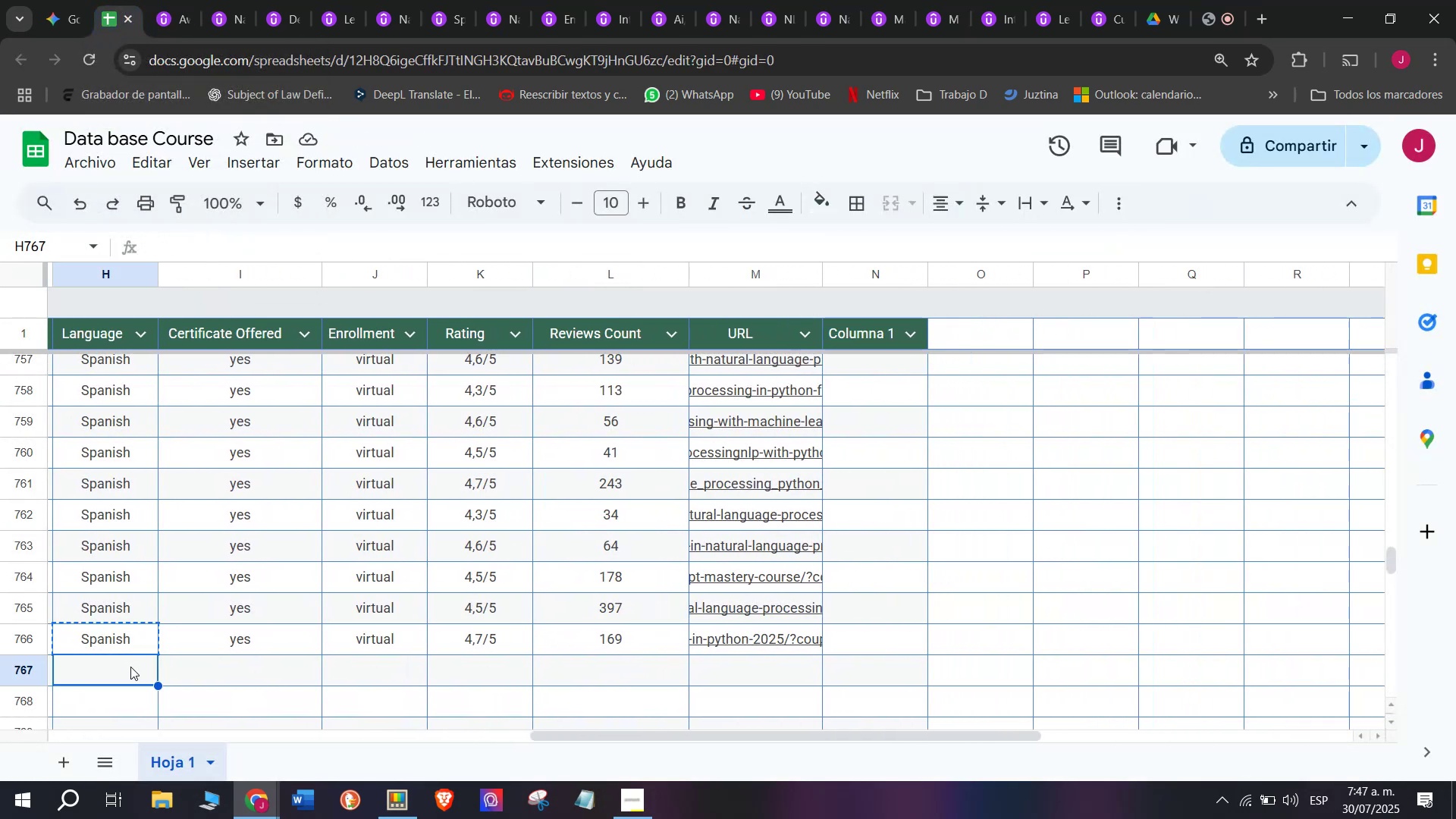 
key(Control+V)
 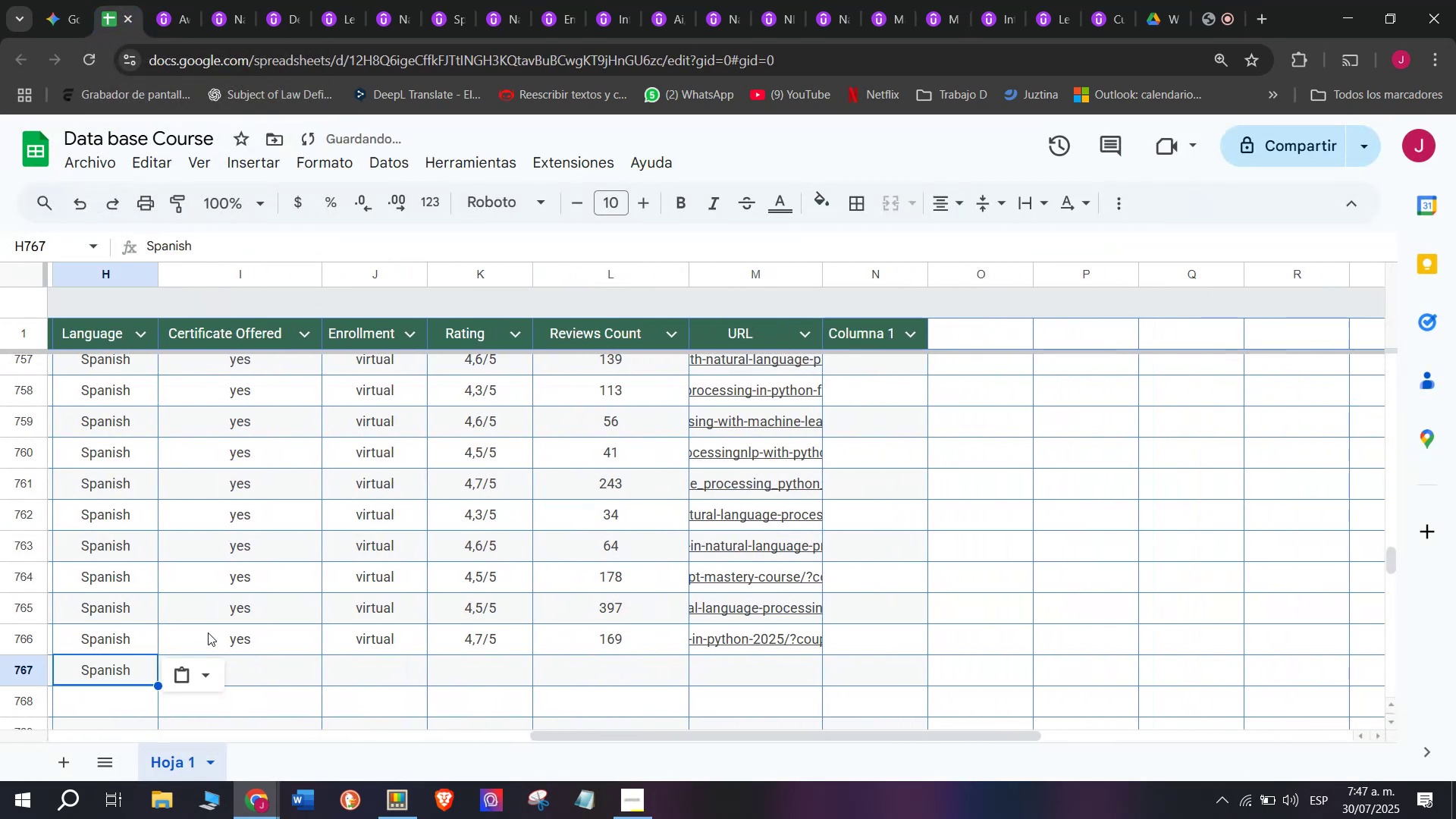 
key(Break)
 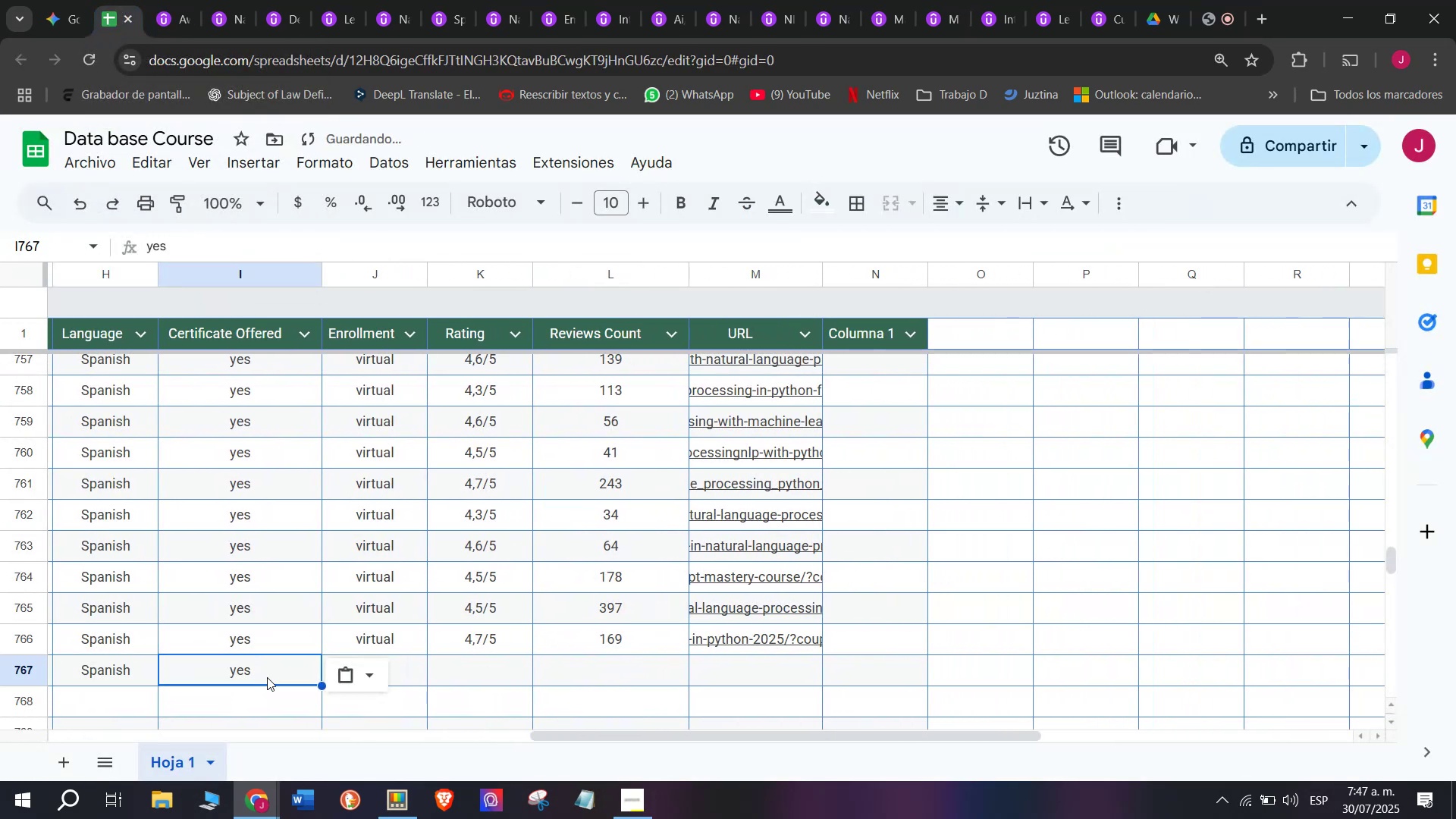 
key(Control+ControlLeft)
 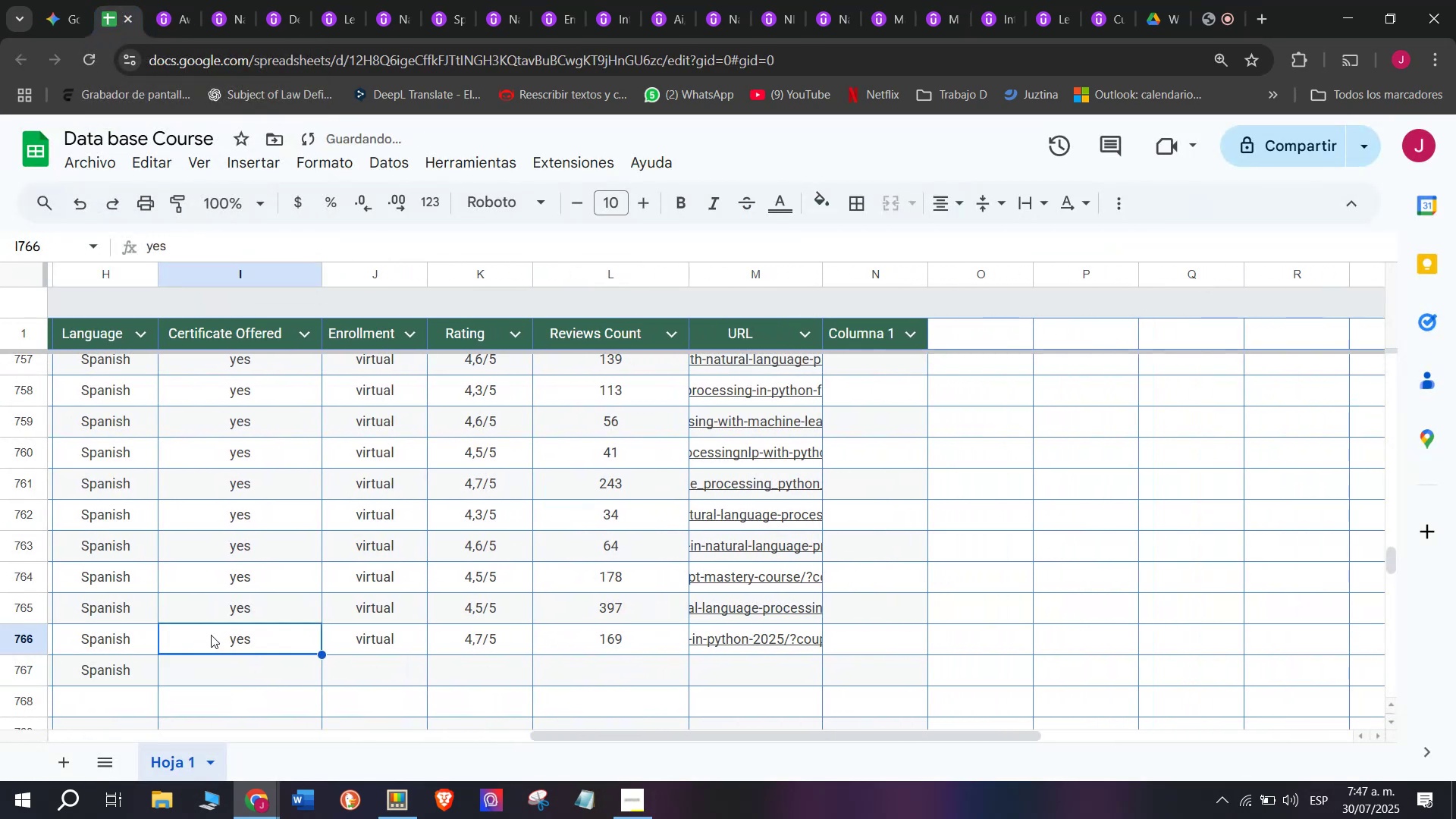 
key(Control+C)
 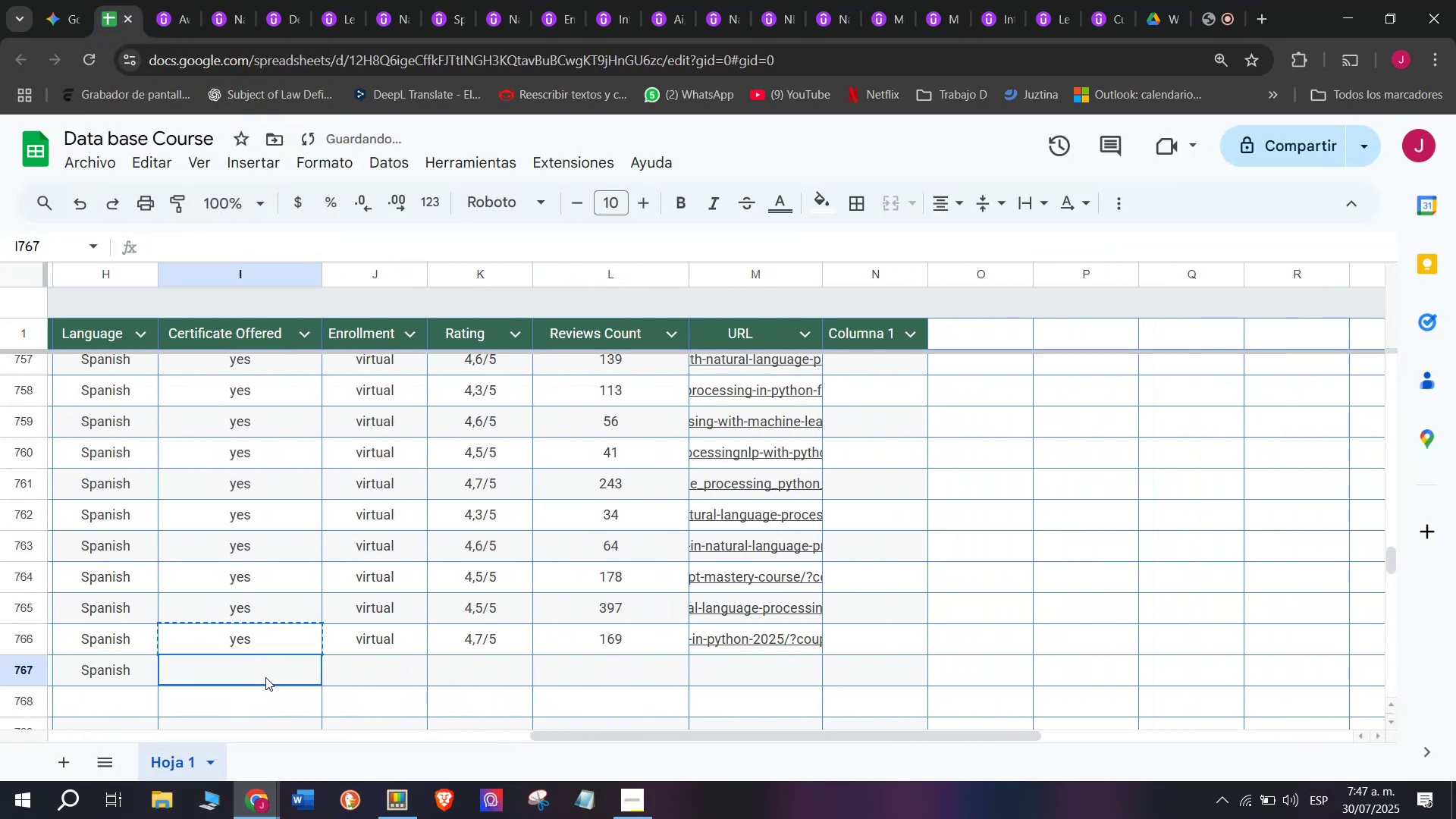 
key(Control+ControlLeft)
 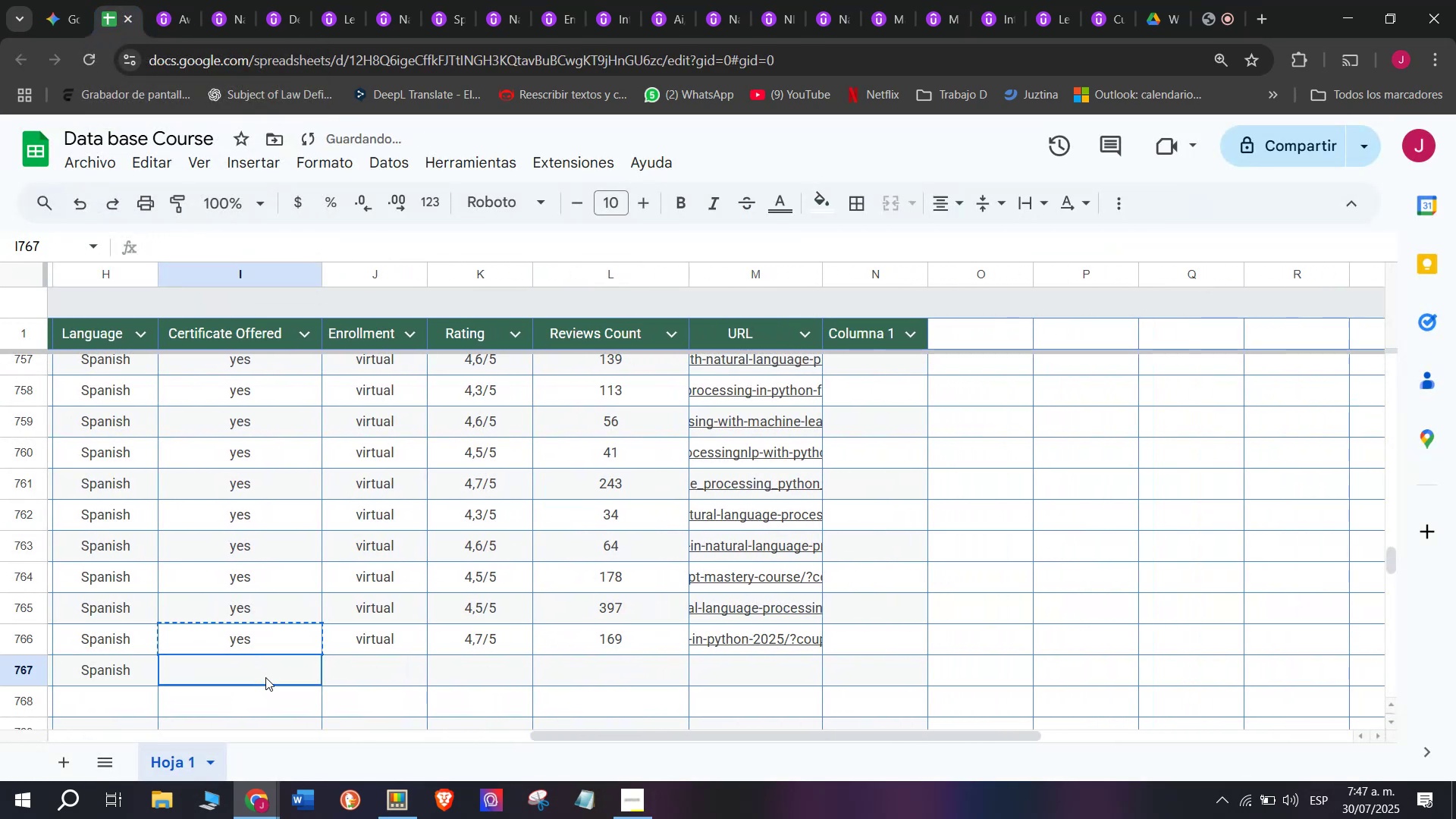 
key(Z)
 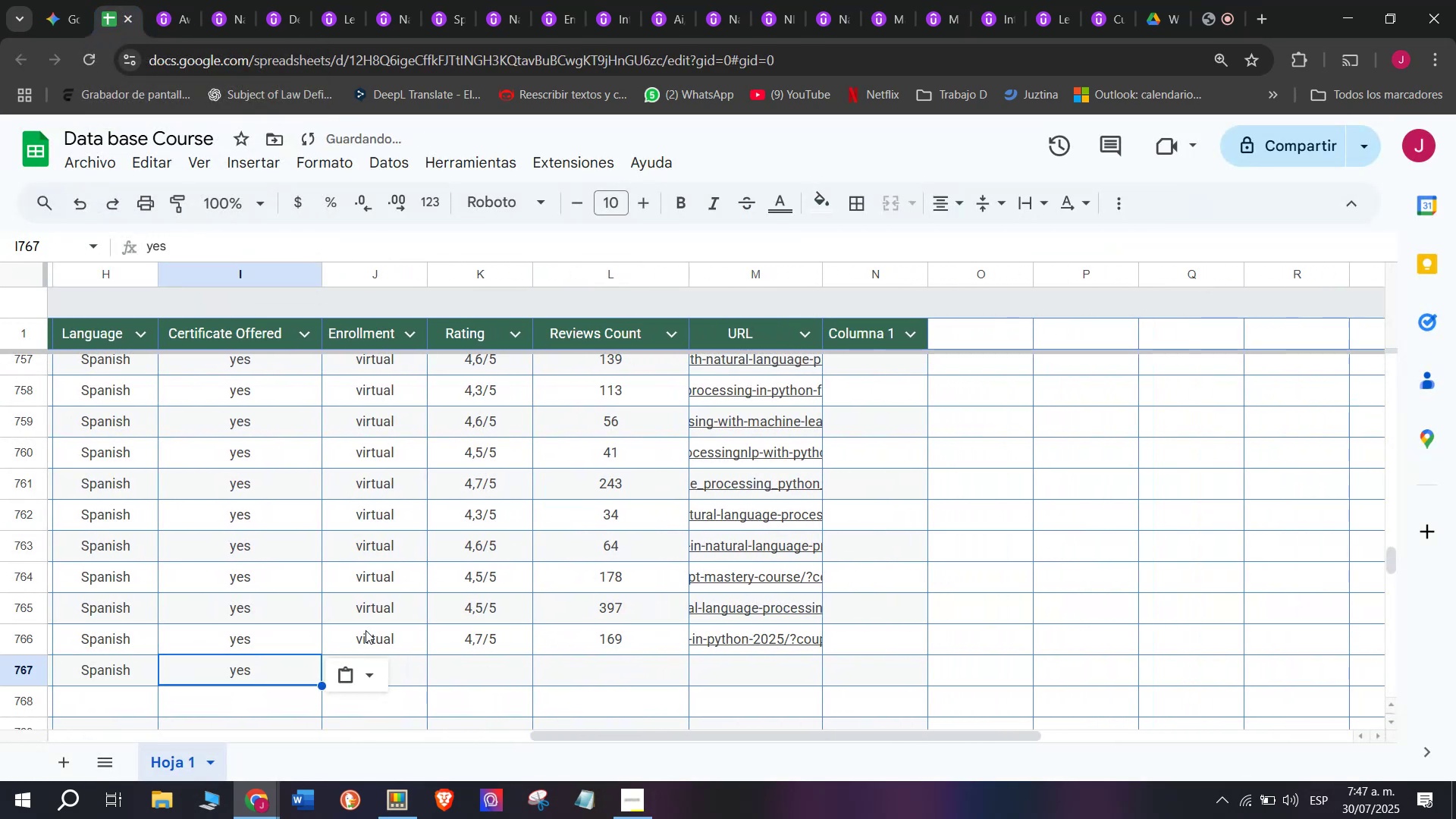 
key(Control+V)
 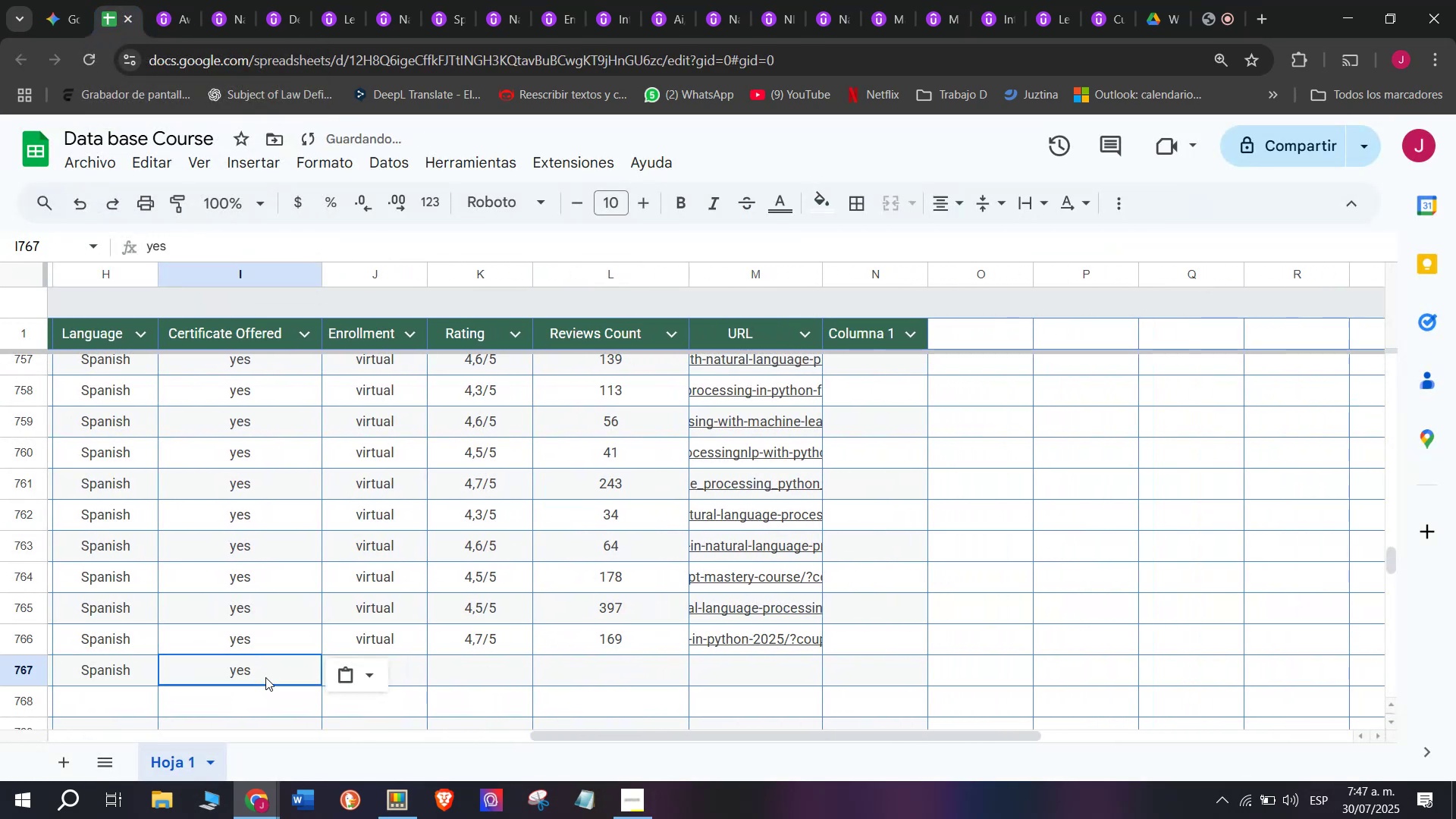 
double_click([265, 677])
 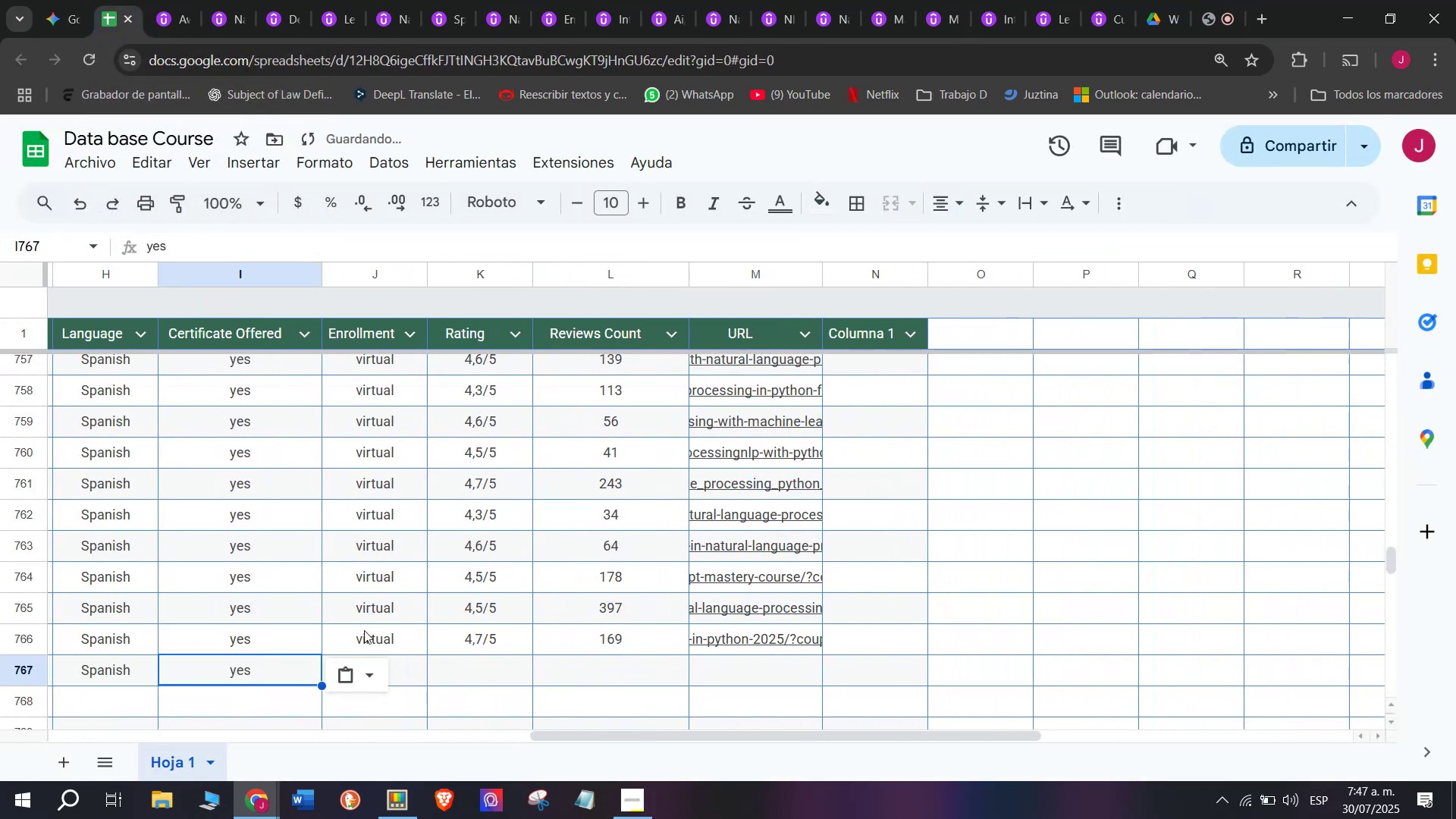 
left_click([366, 630])
 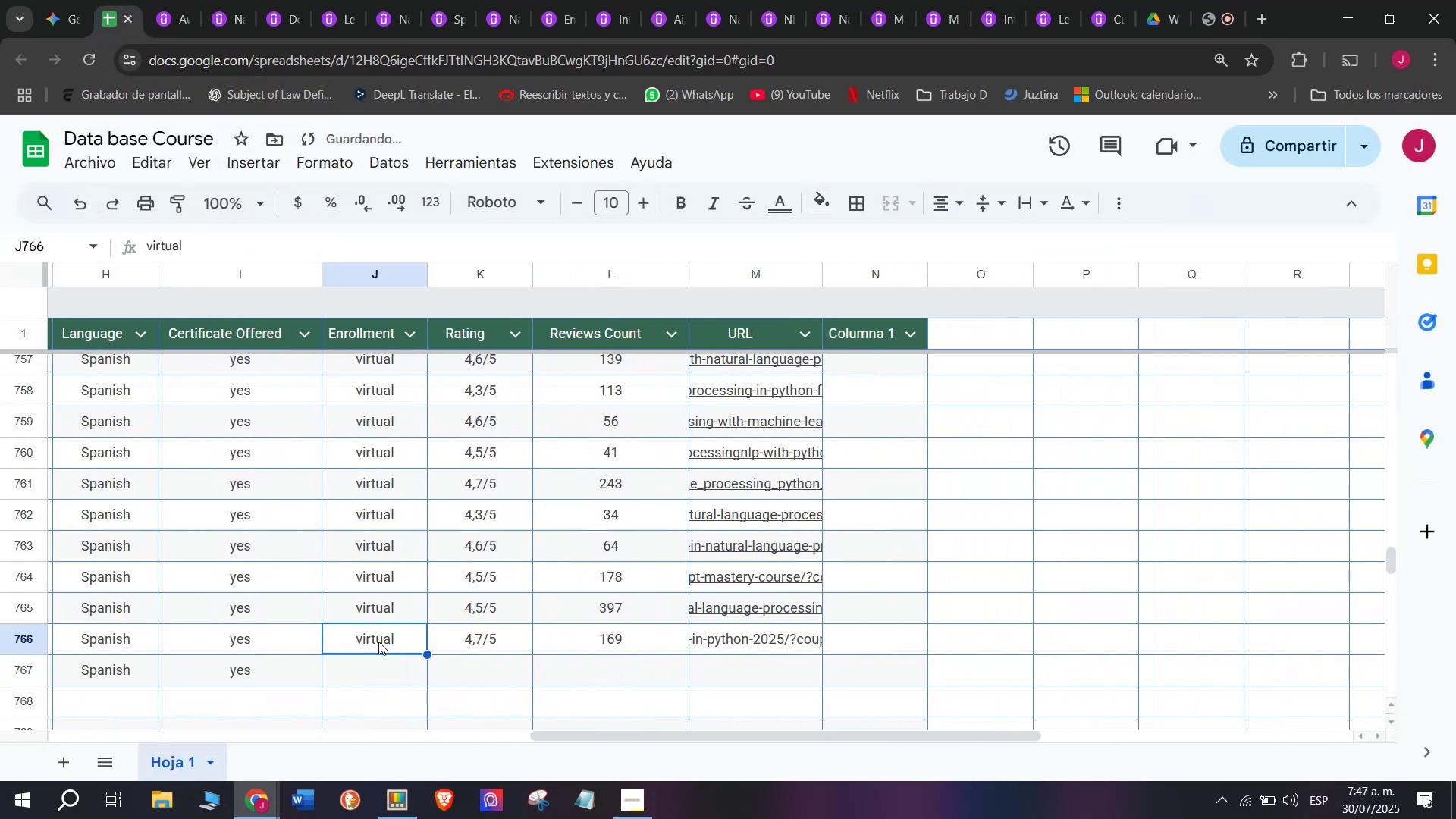 
key(Control+ControlLeft)
 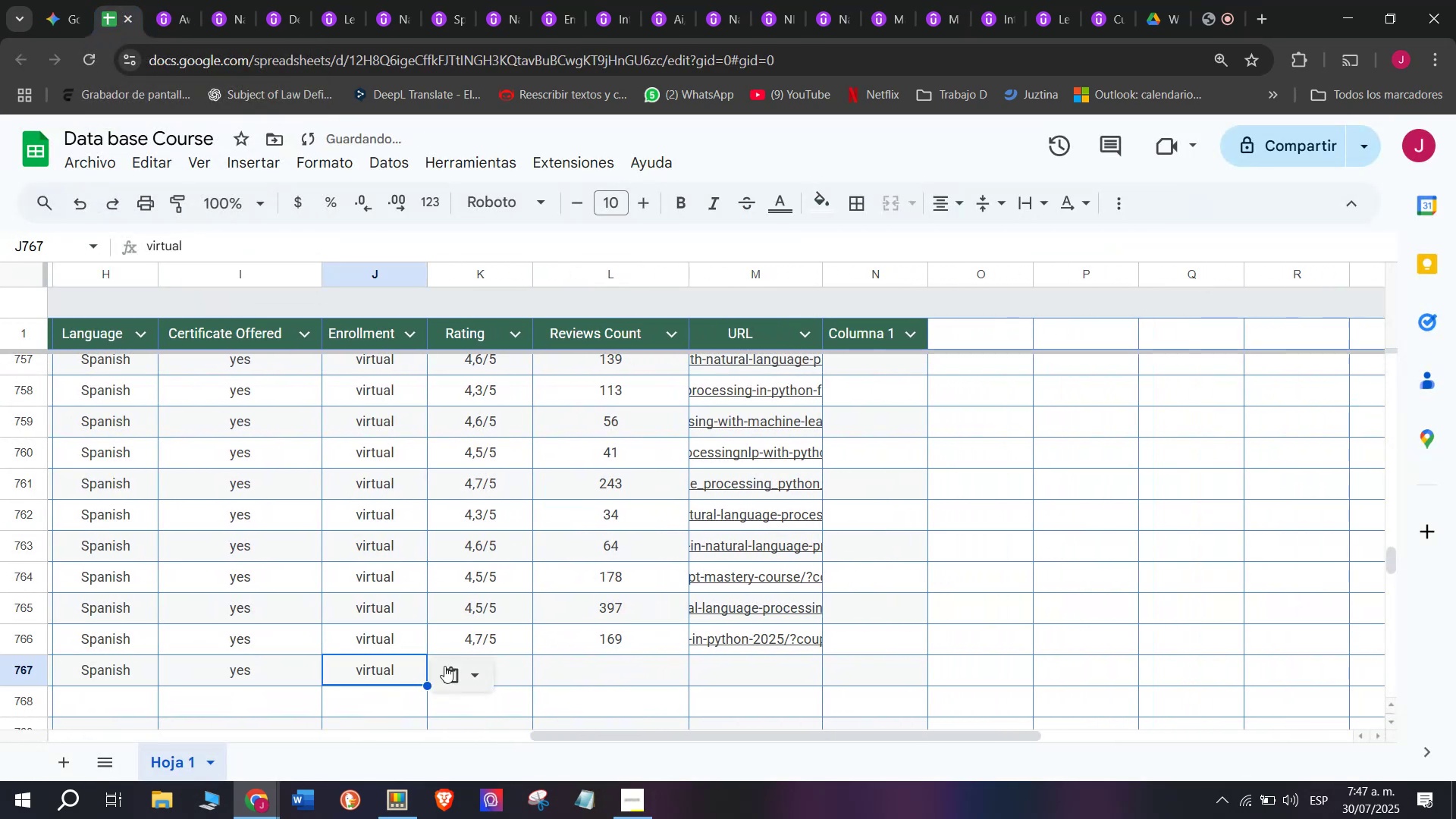 
key(Break)
 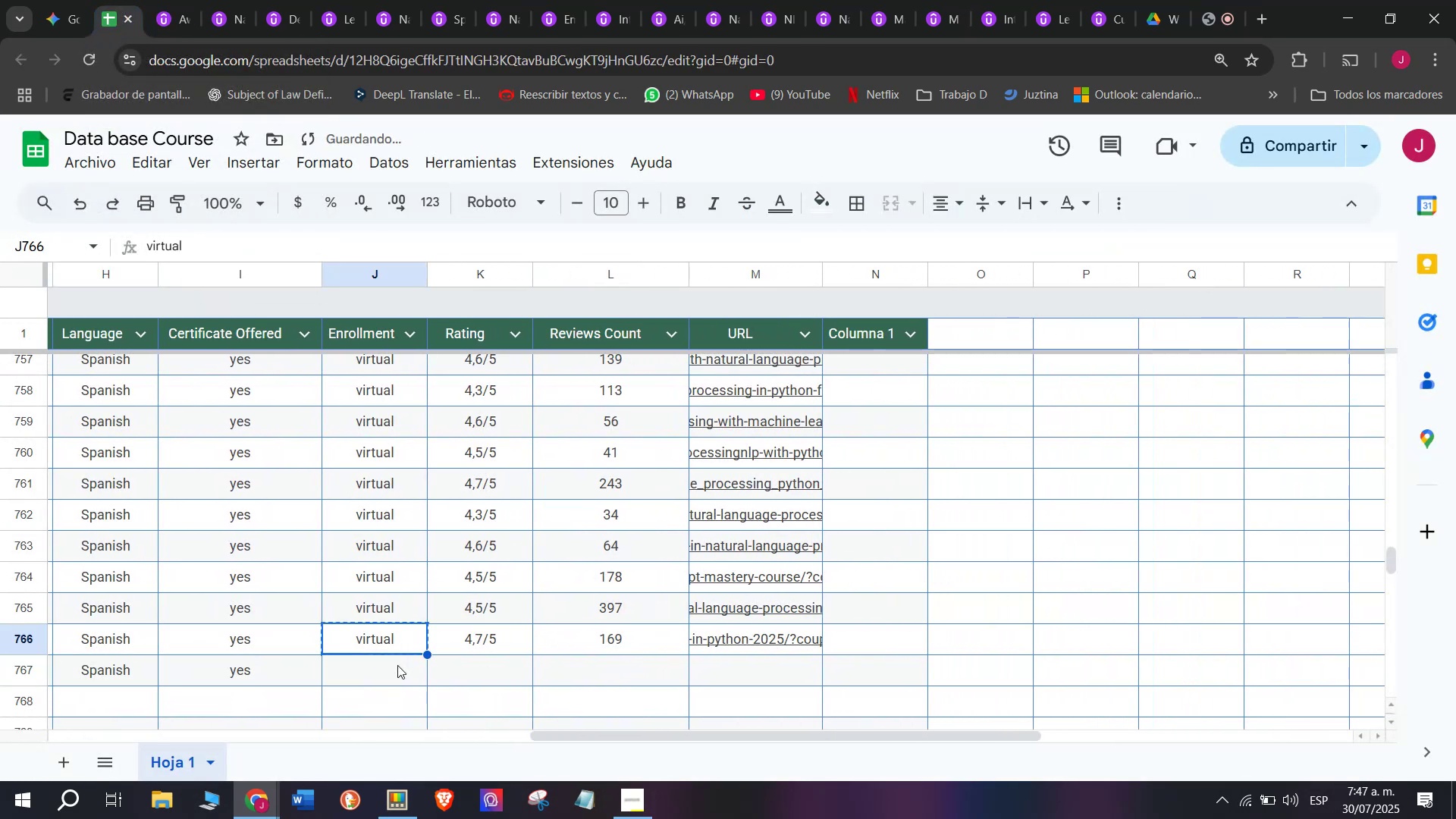 
key(Control+C)
 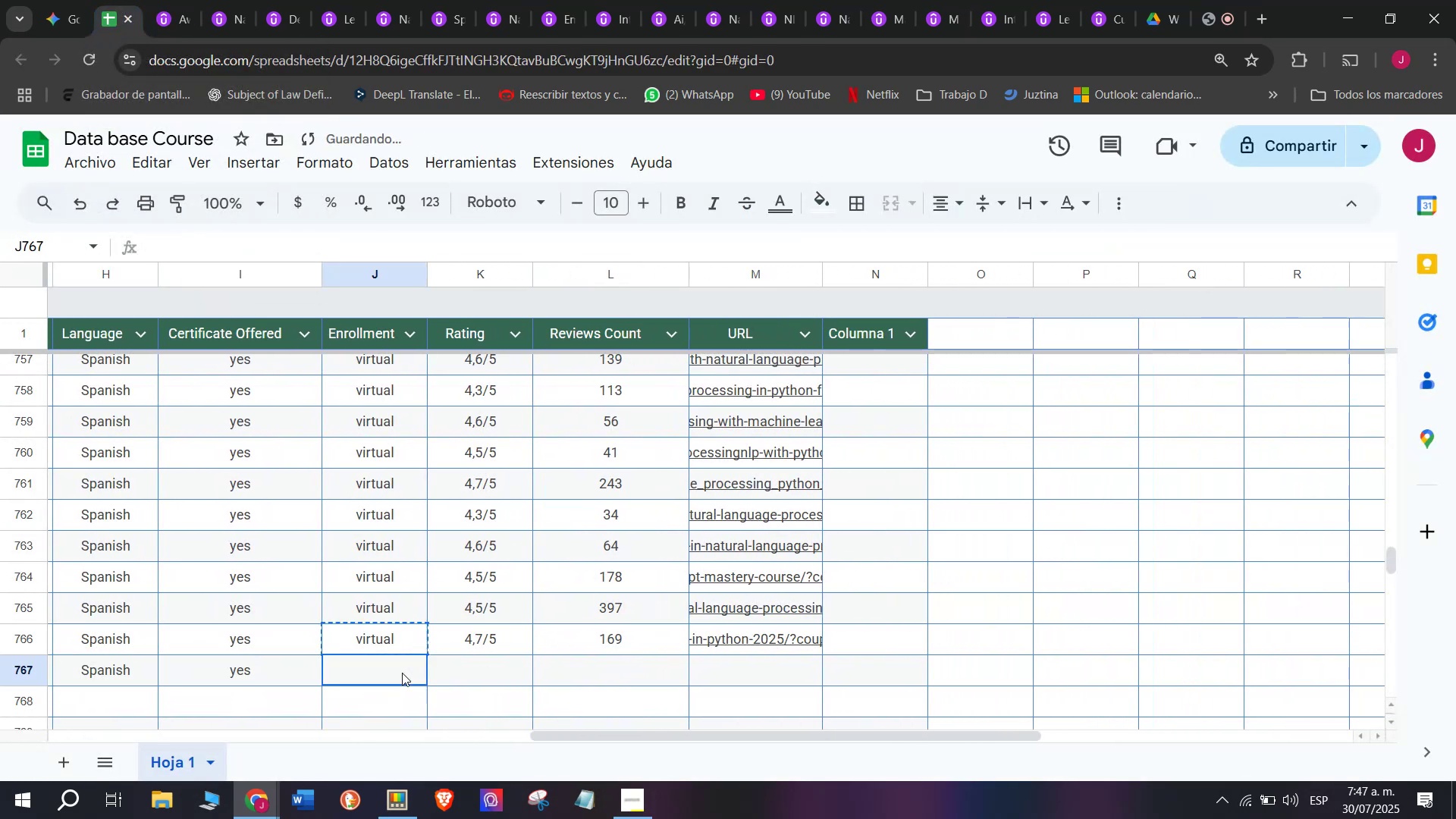 
key(Control+ControlLeft)
 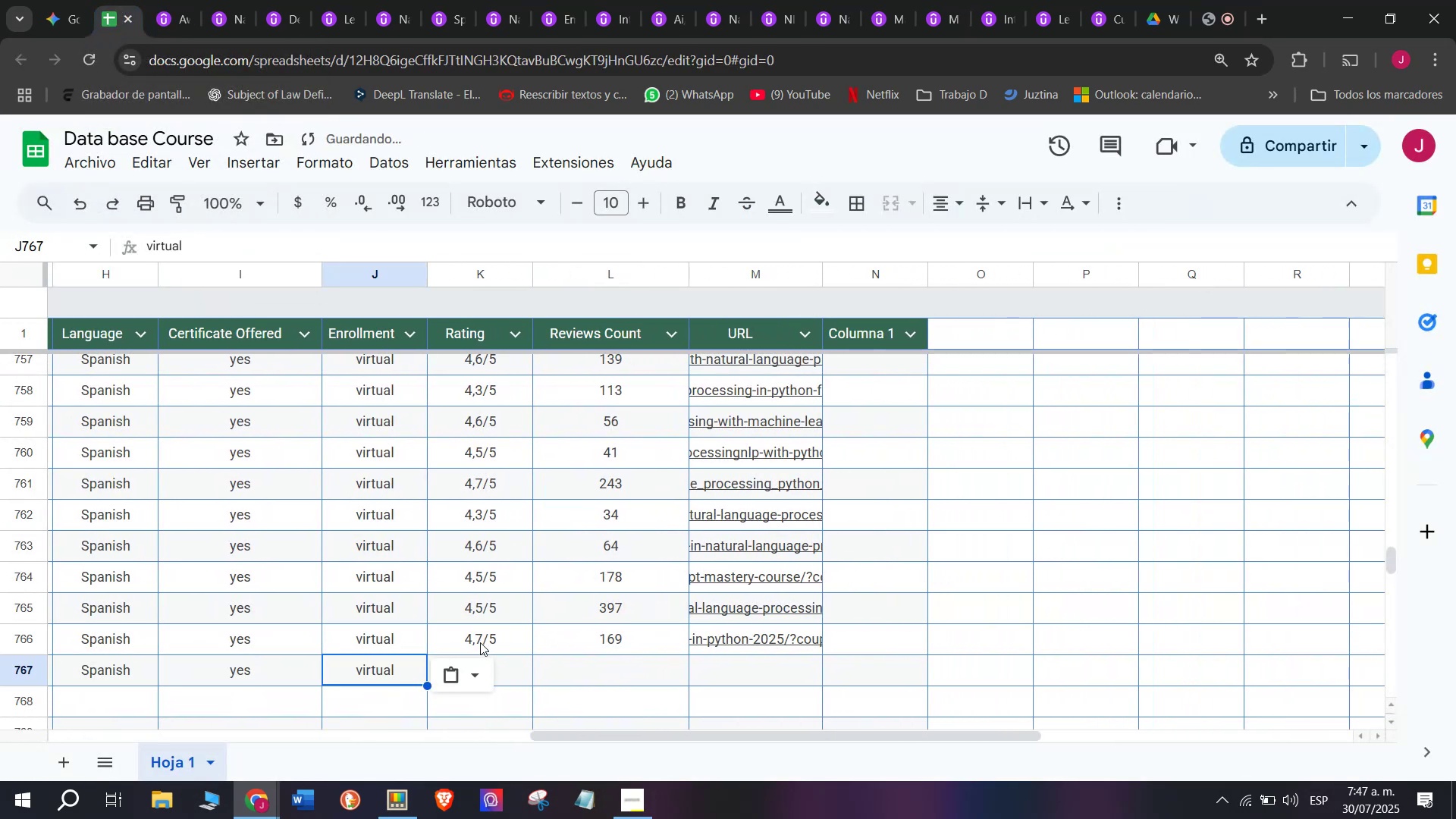 
key(Z)
 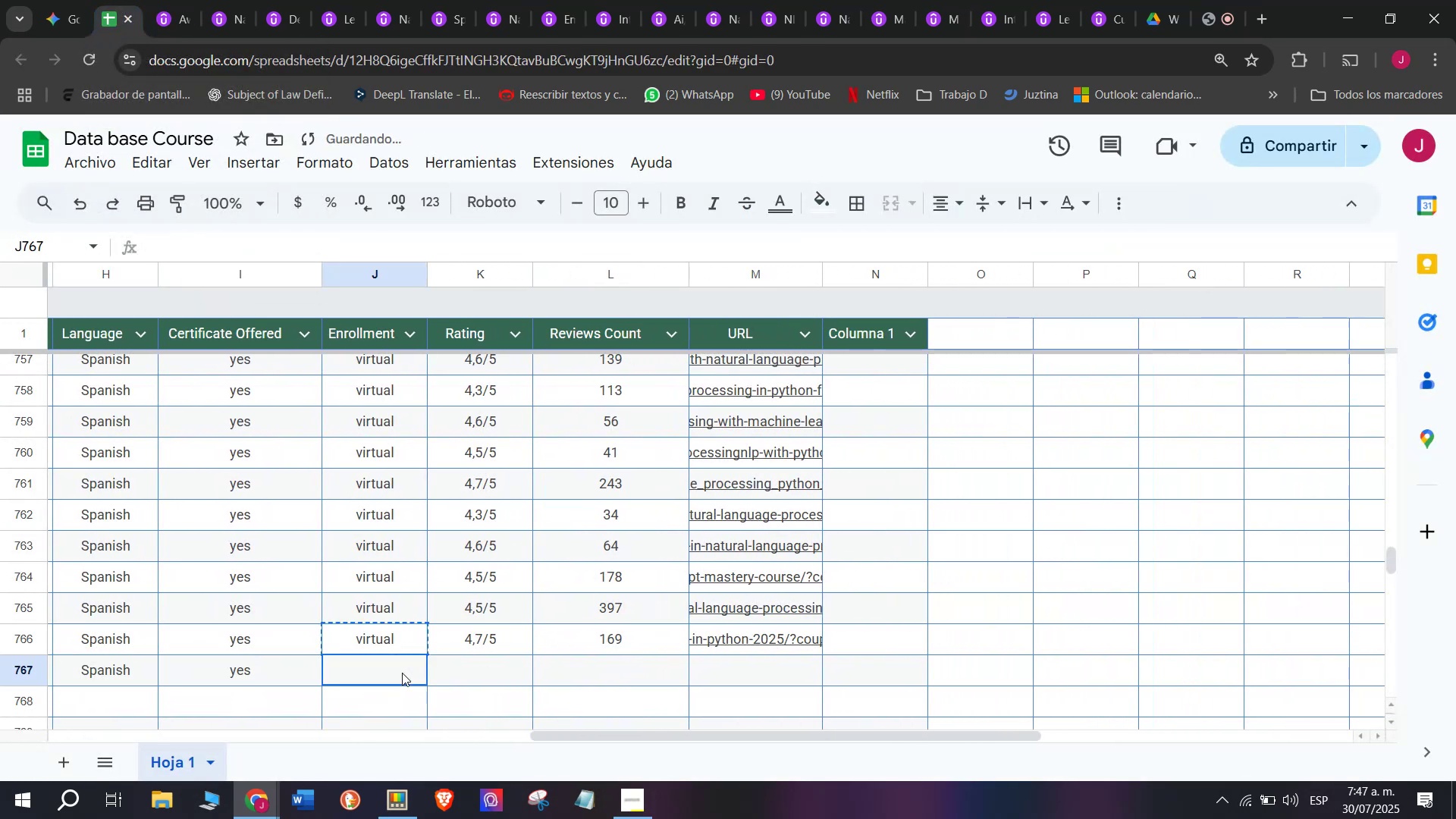 
key(Control+V)
 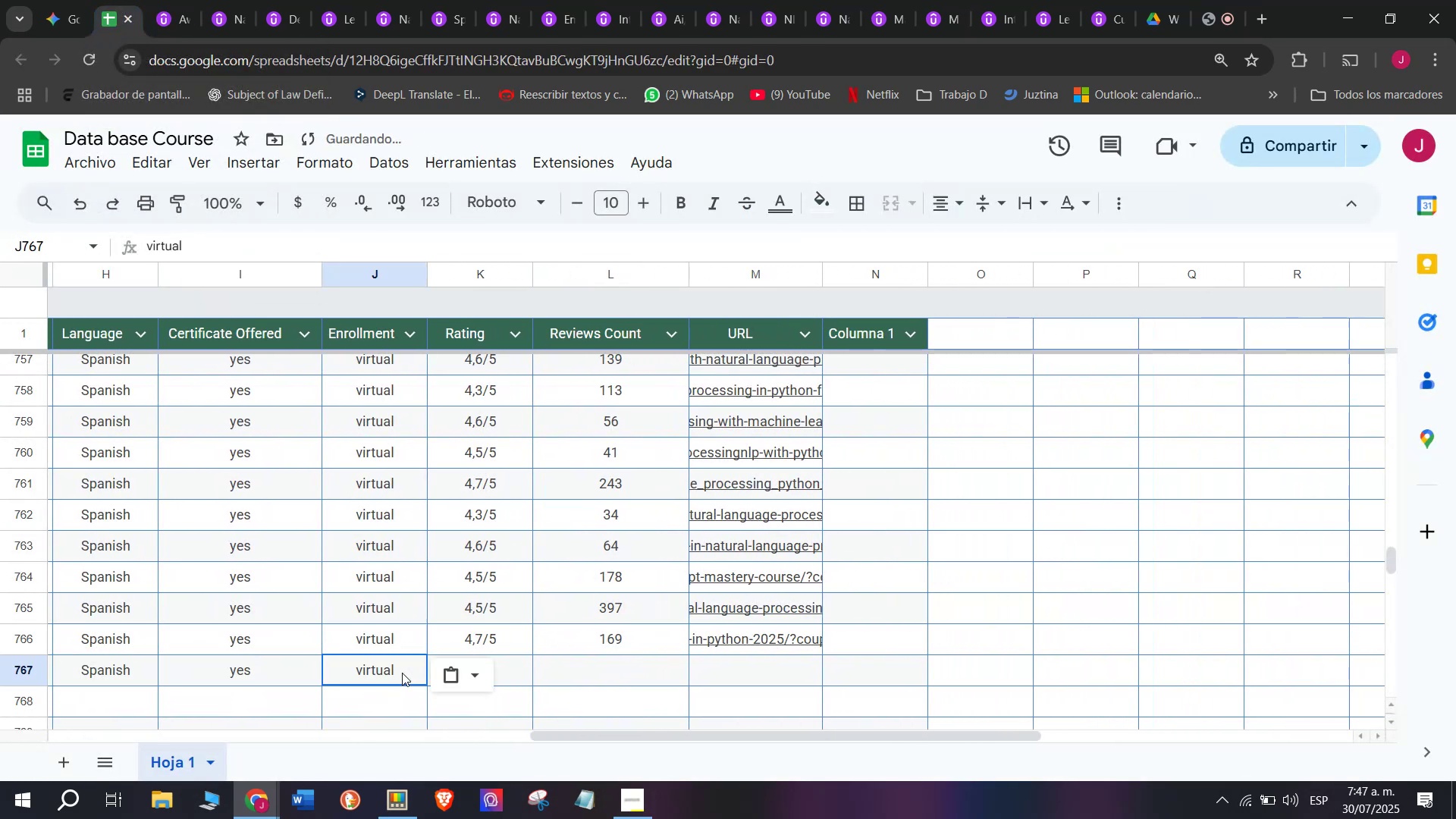 
double_click([402, 673])
 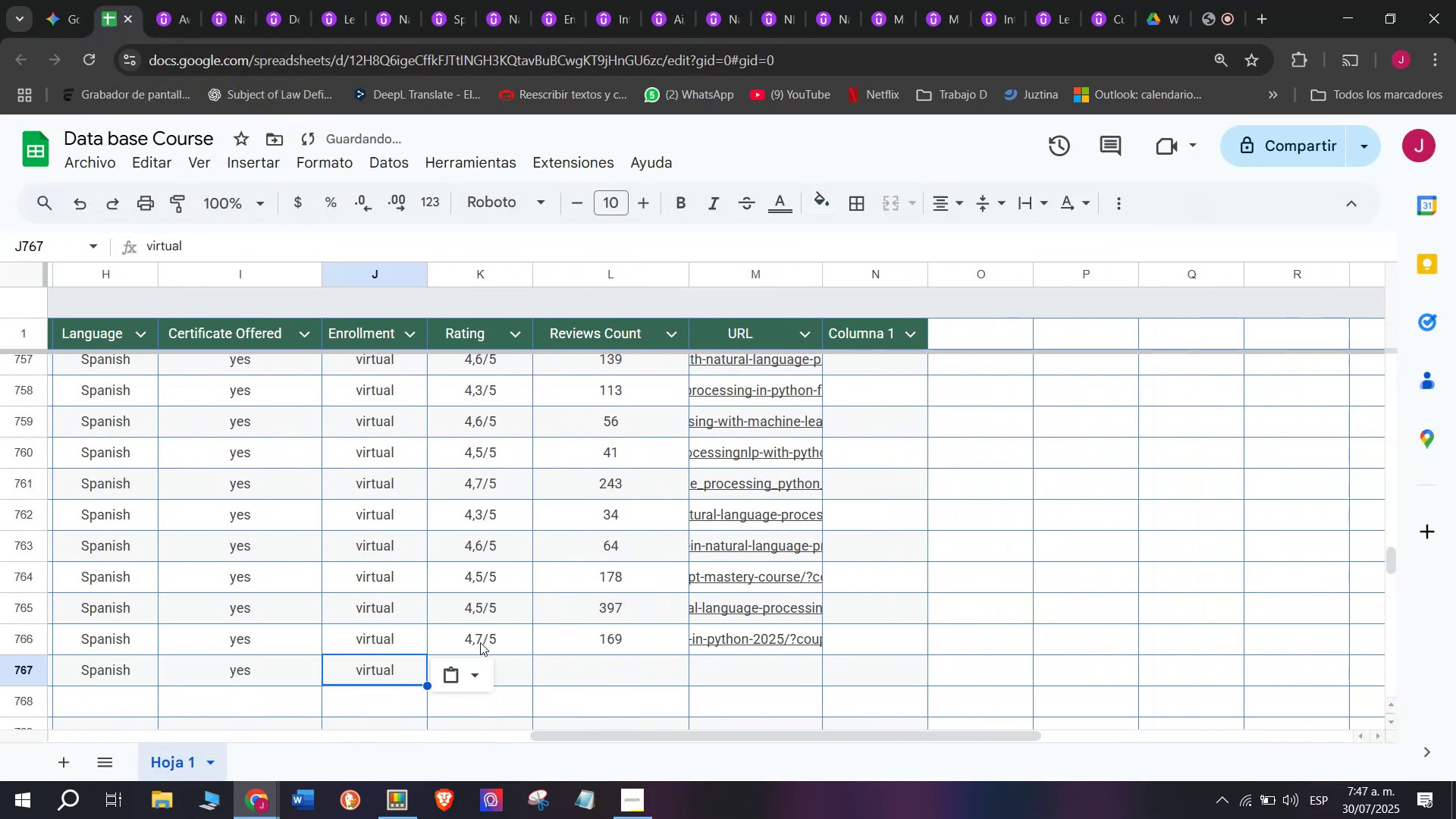 
left_click([480, 641])
 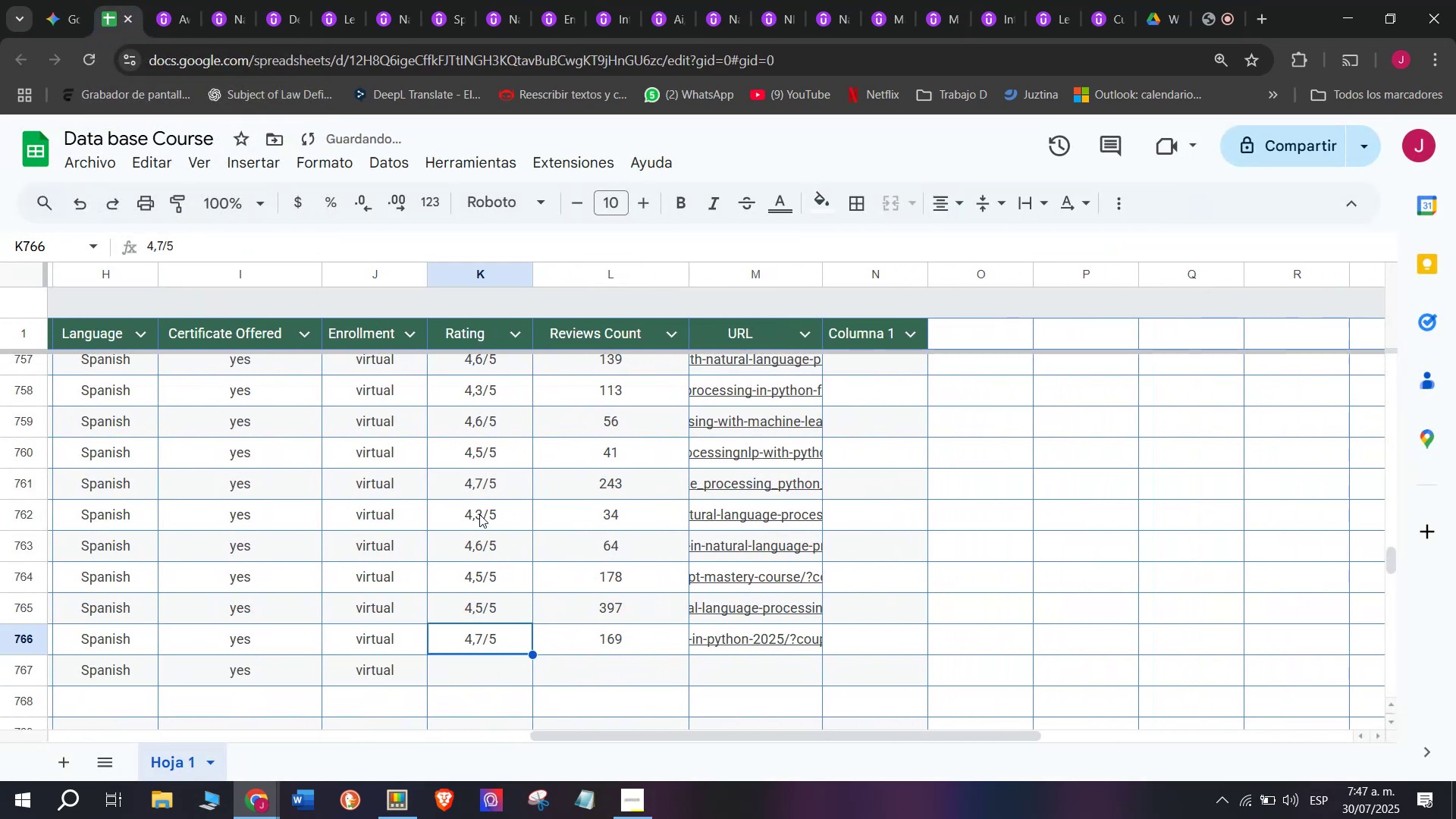 
left_click([479, 511])
 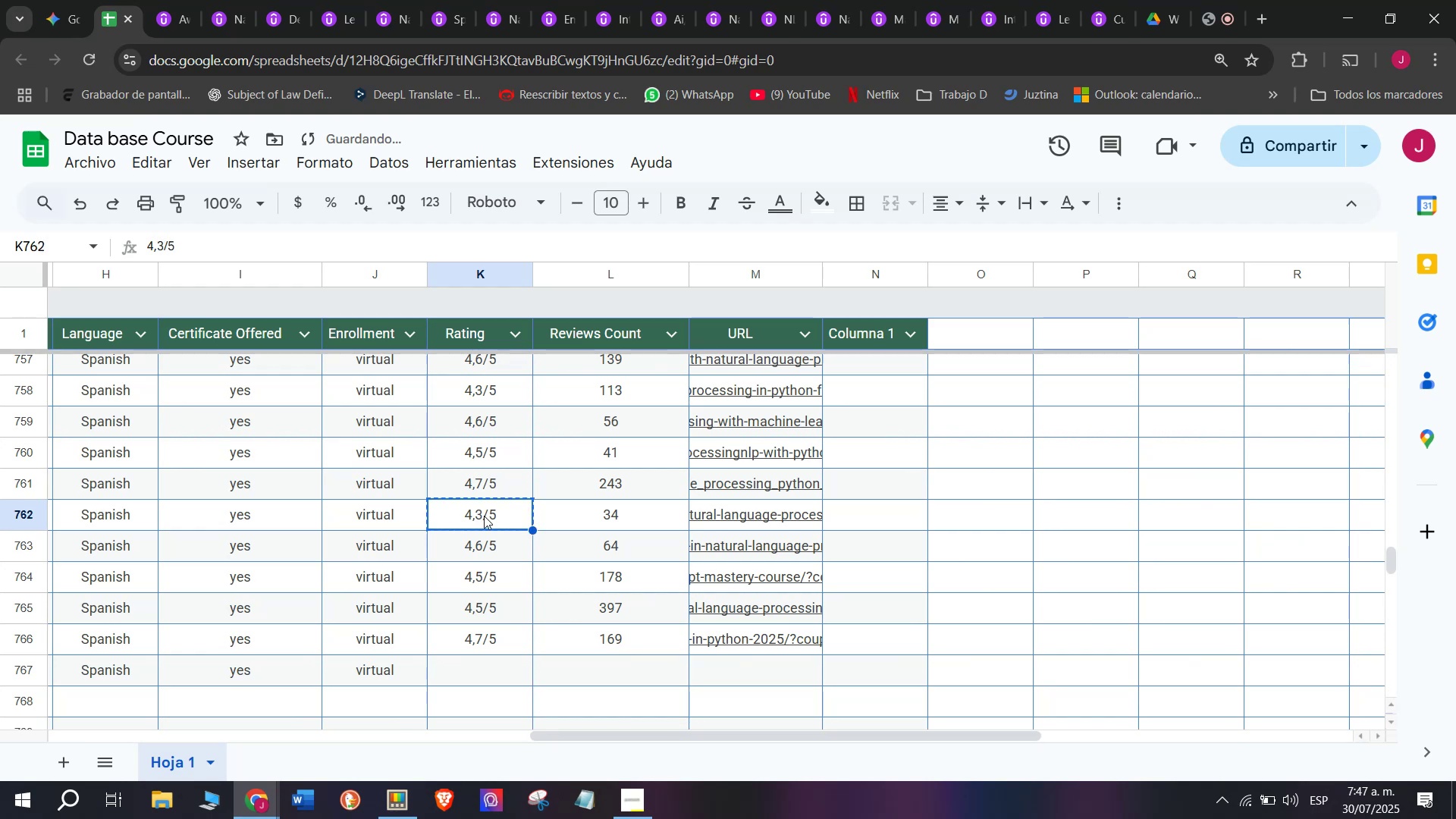 
key(Control+ControlLeft)
 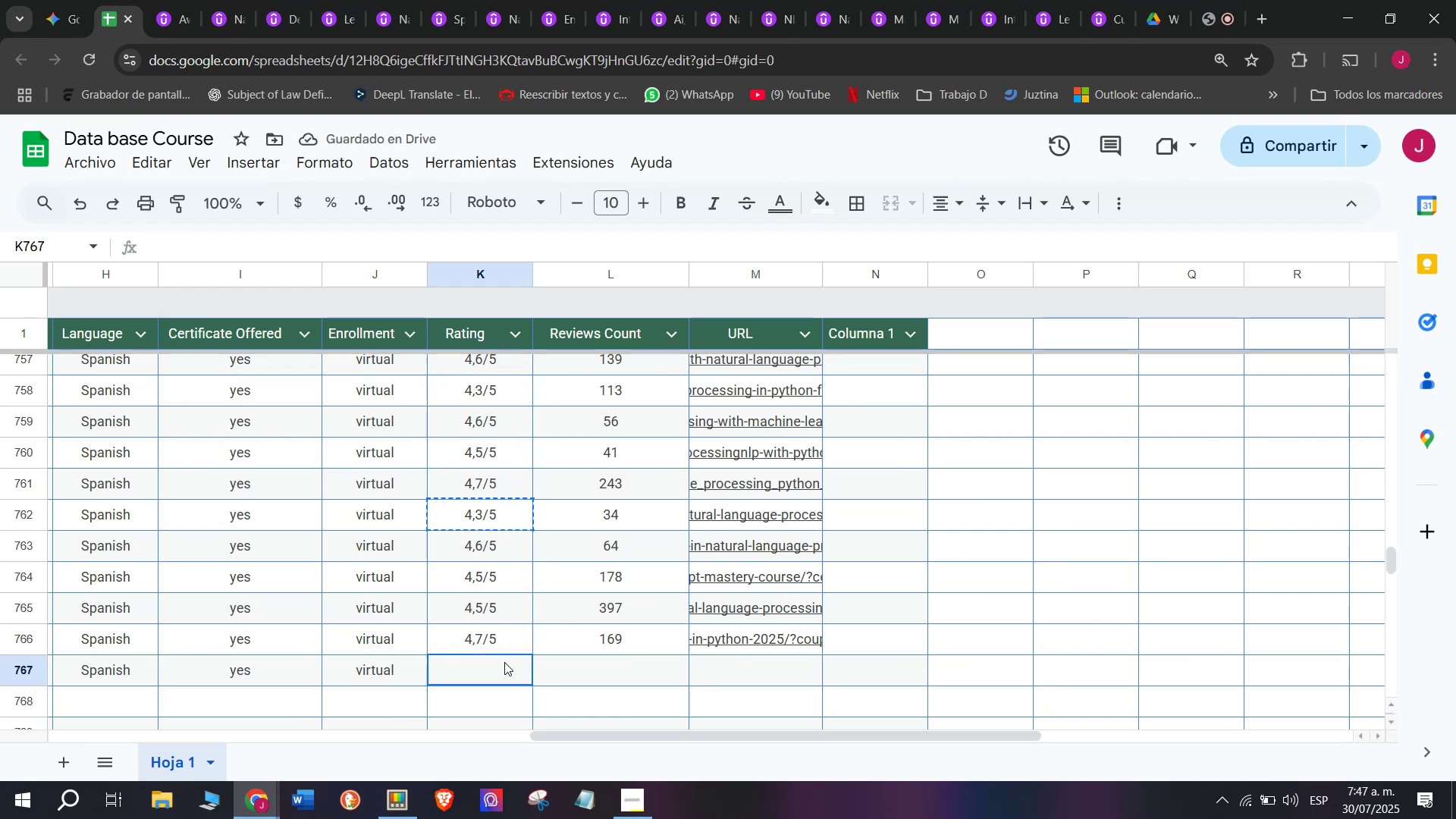 
key(Break)
 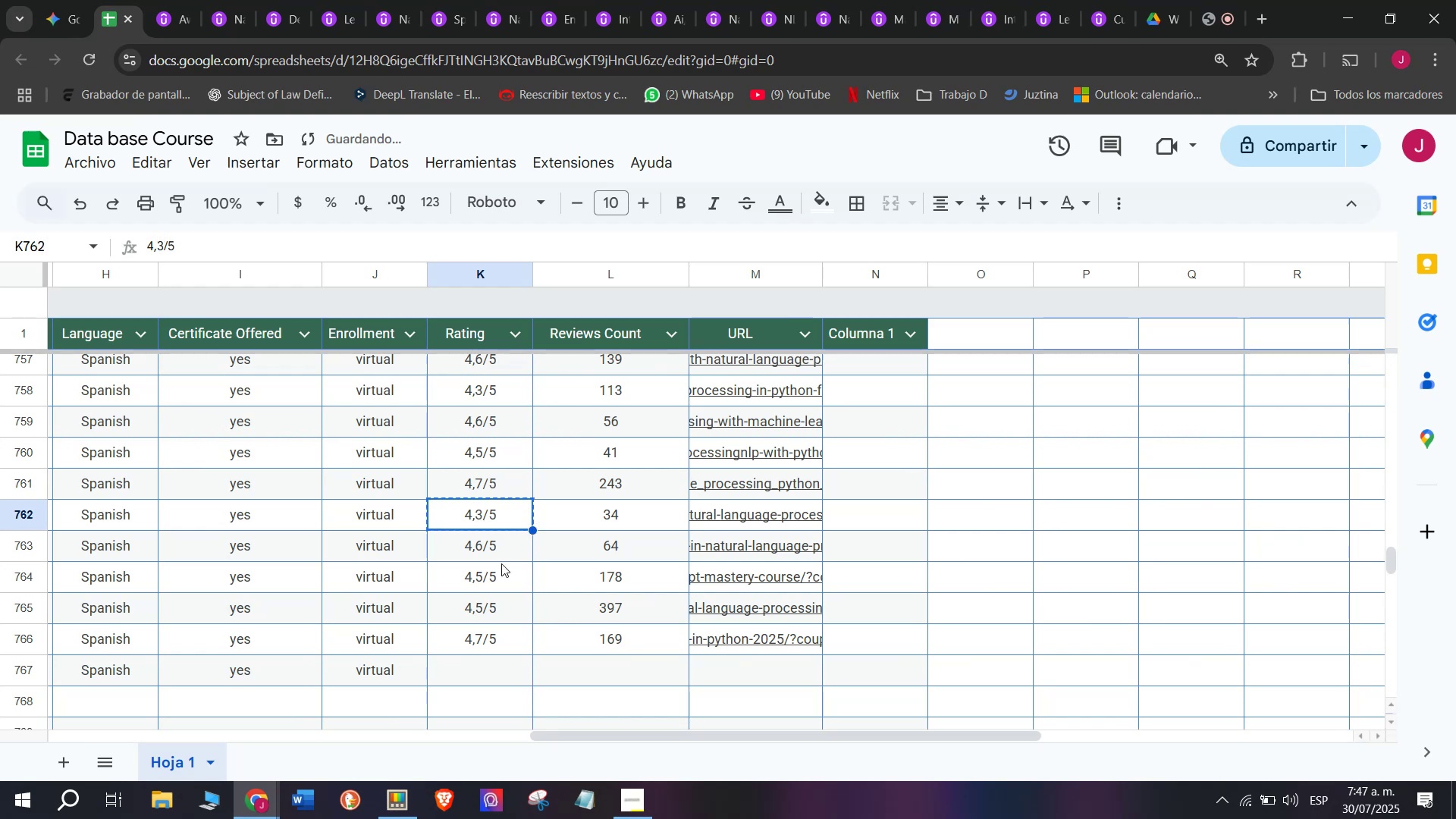 
key(Control+C)
 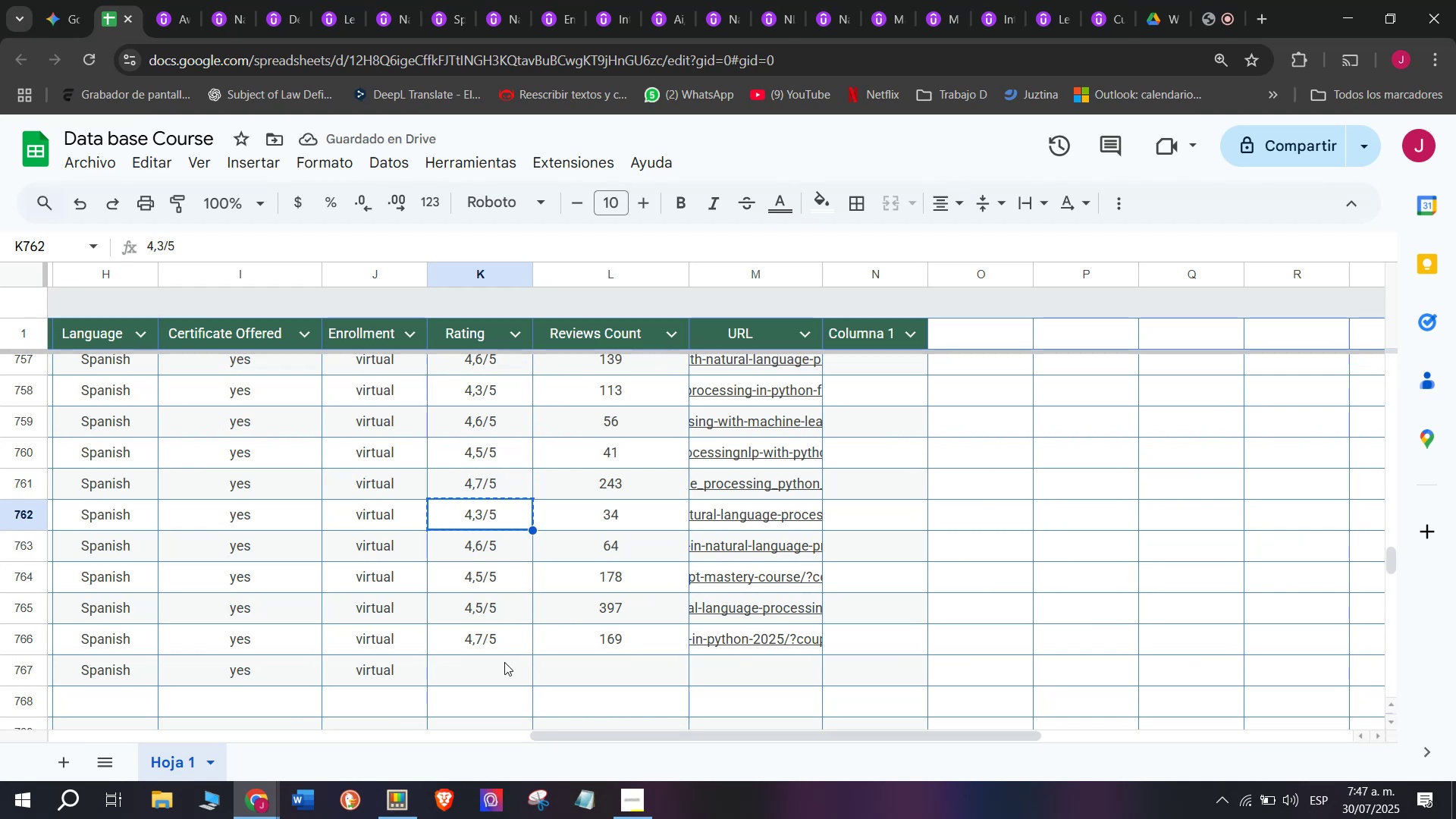 
left_click([504, 662])
 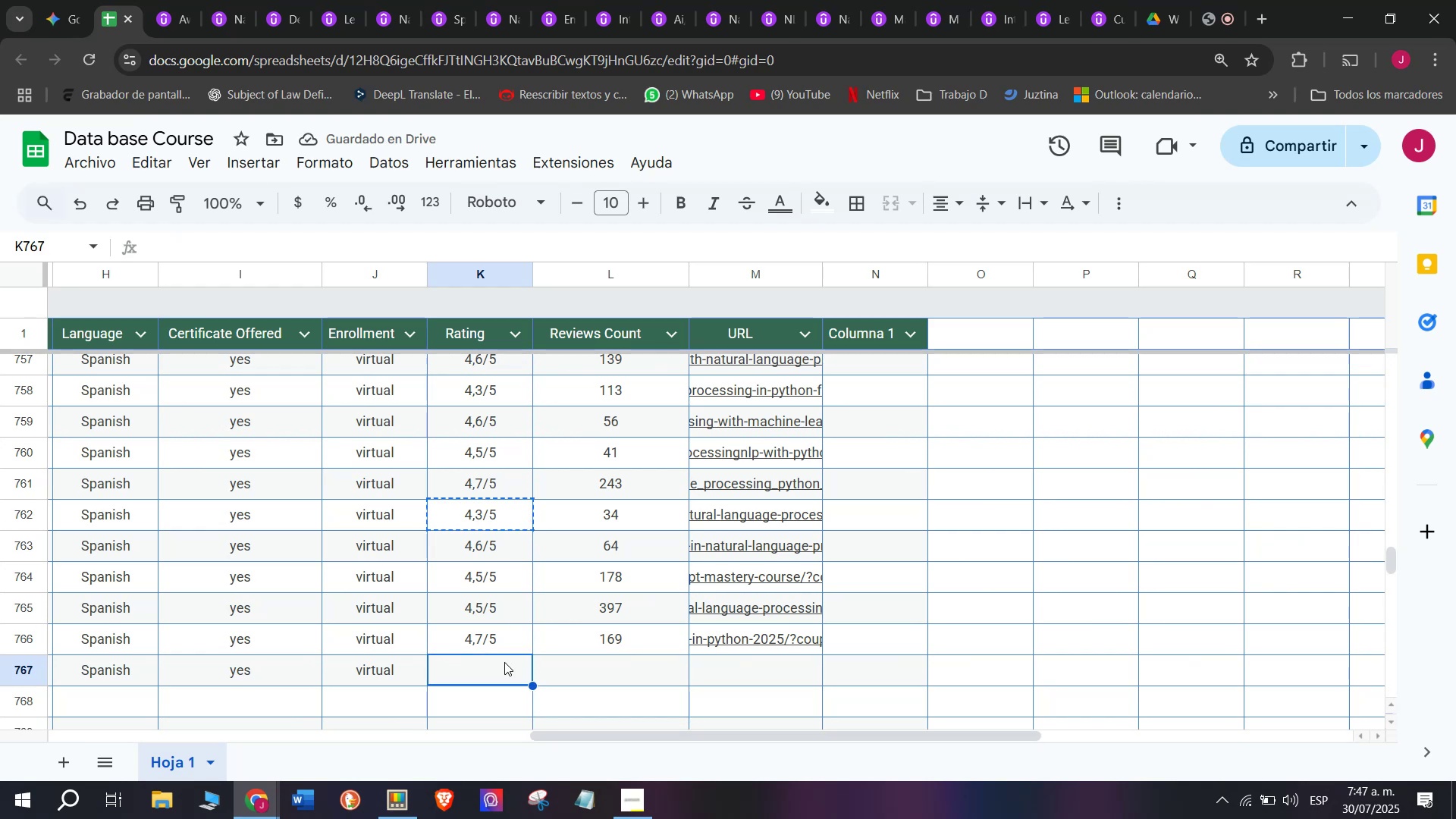 
key(Control+ControlLeft)
 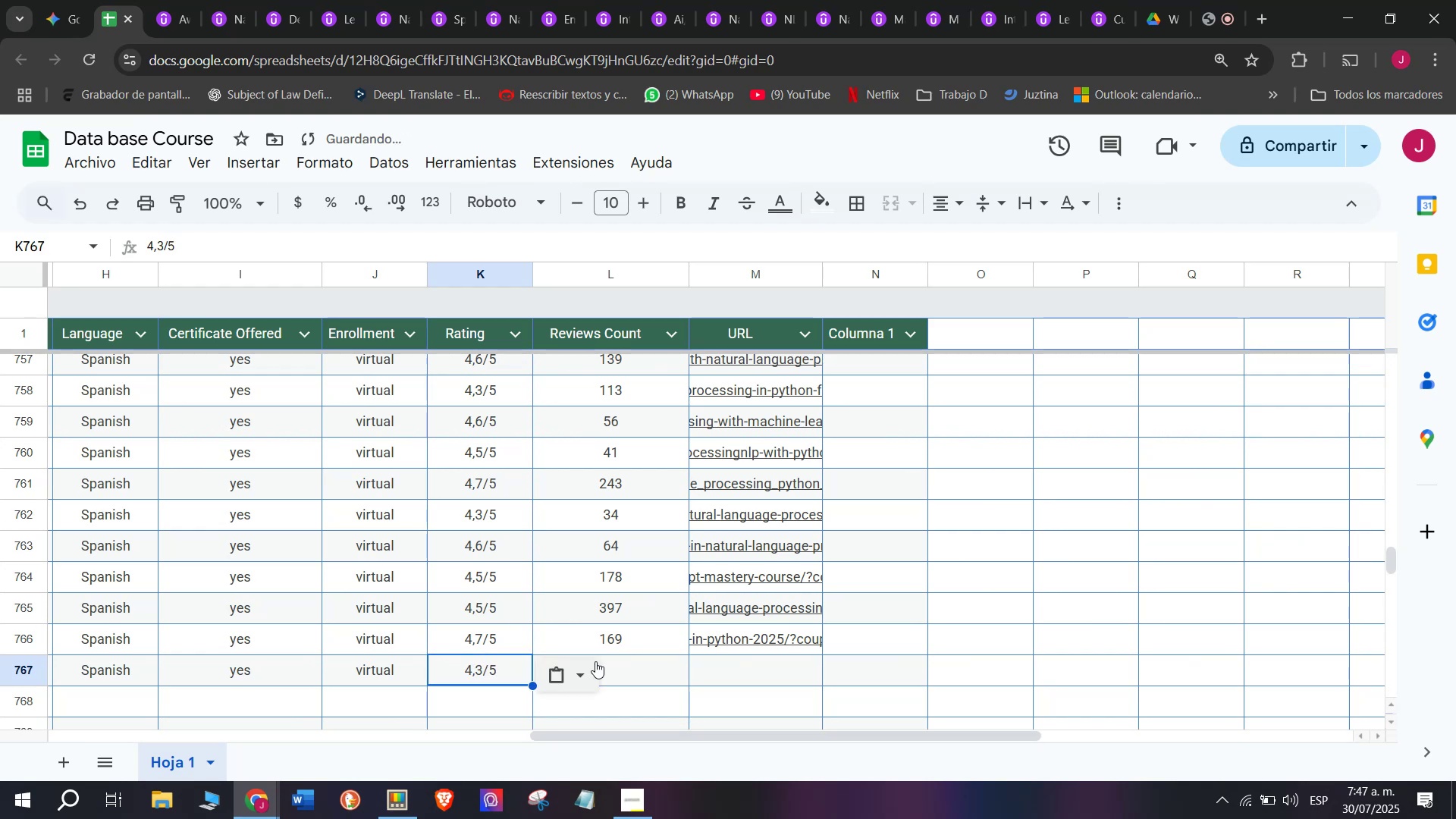 
key(Z)
 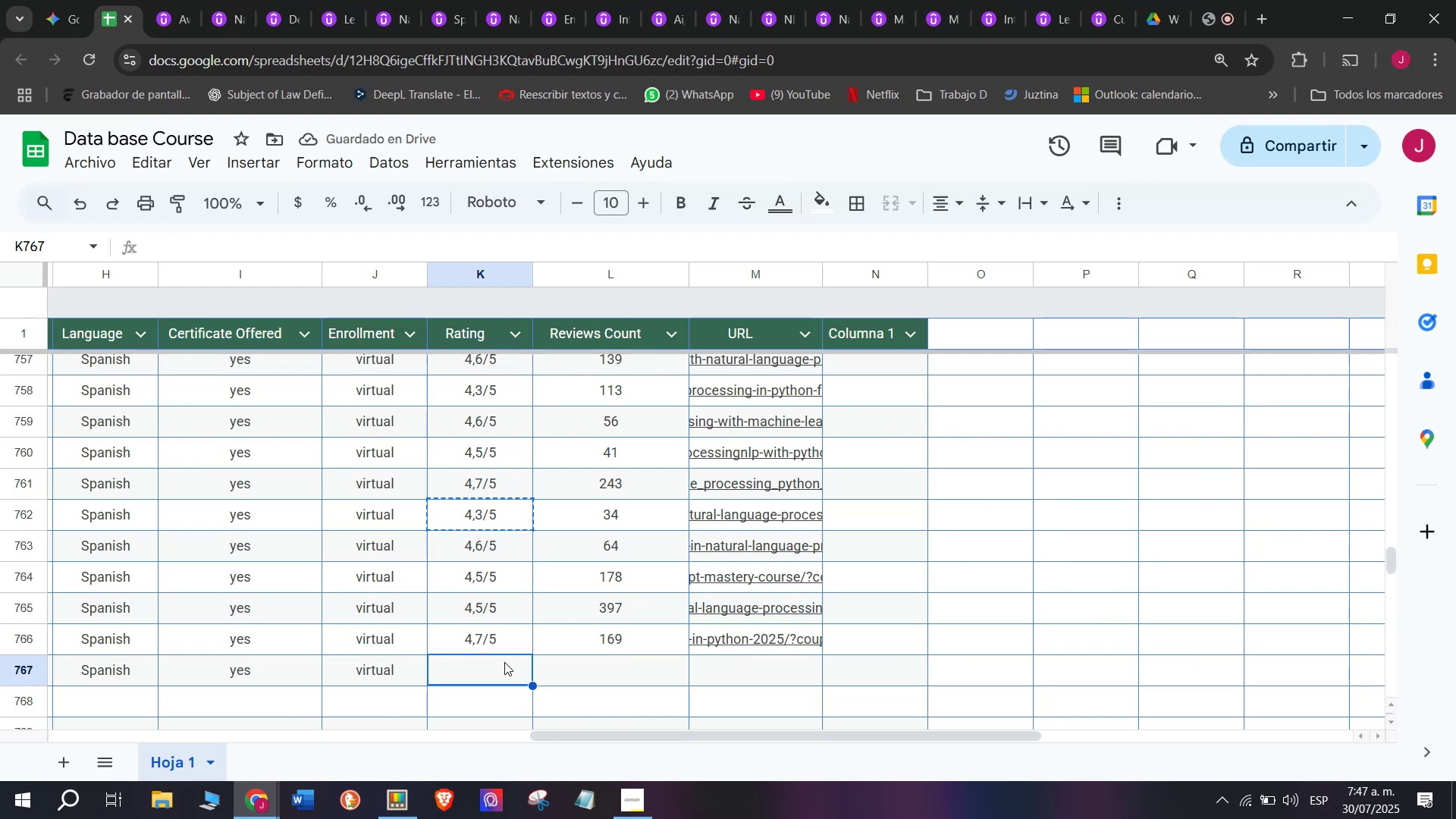 
key(Control+V)
 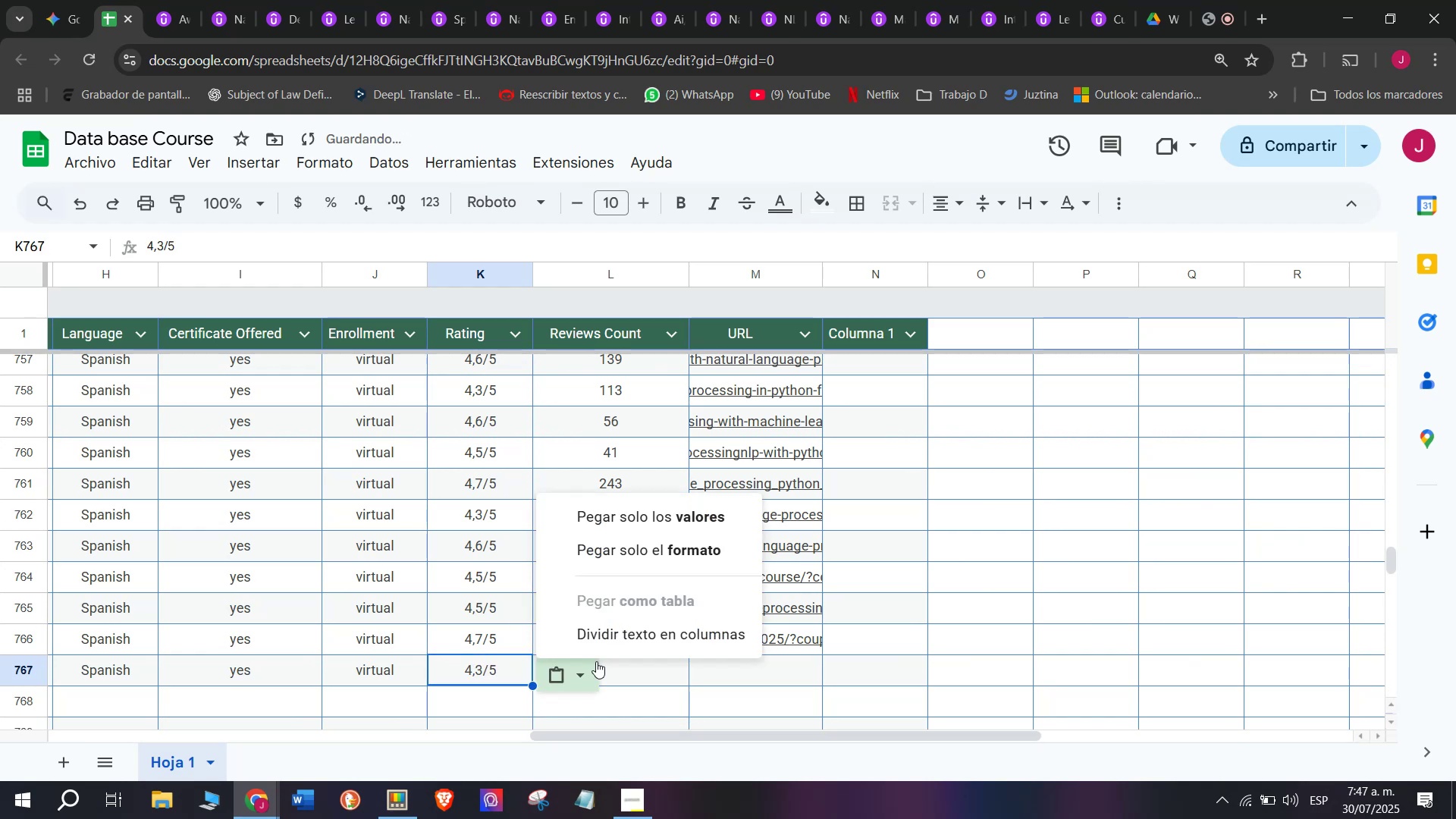 
left_click([634, 659])
 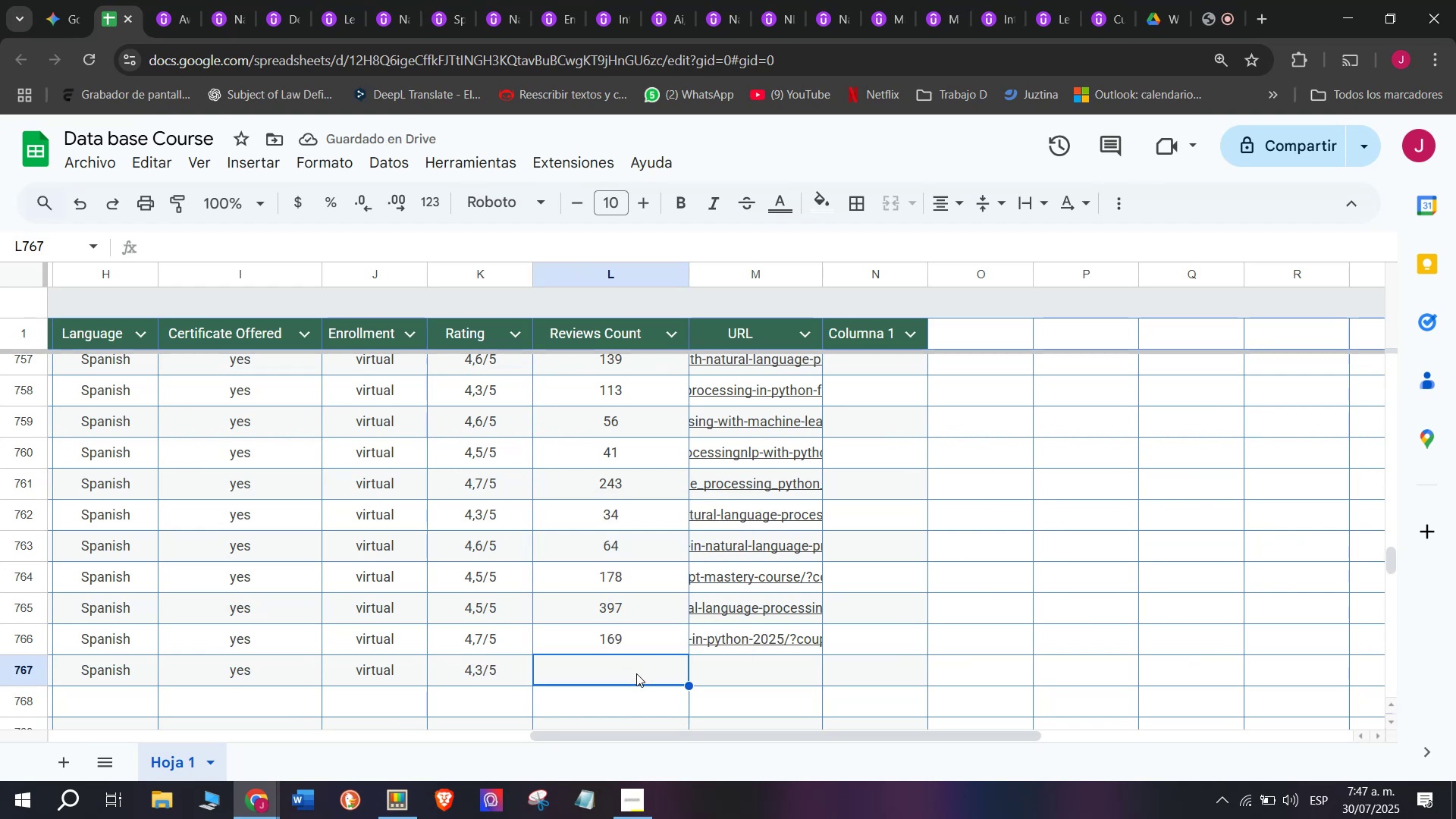 
type(61)
 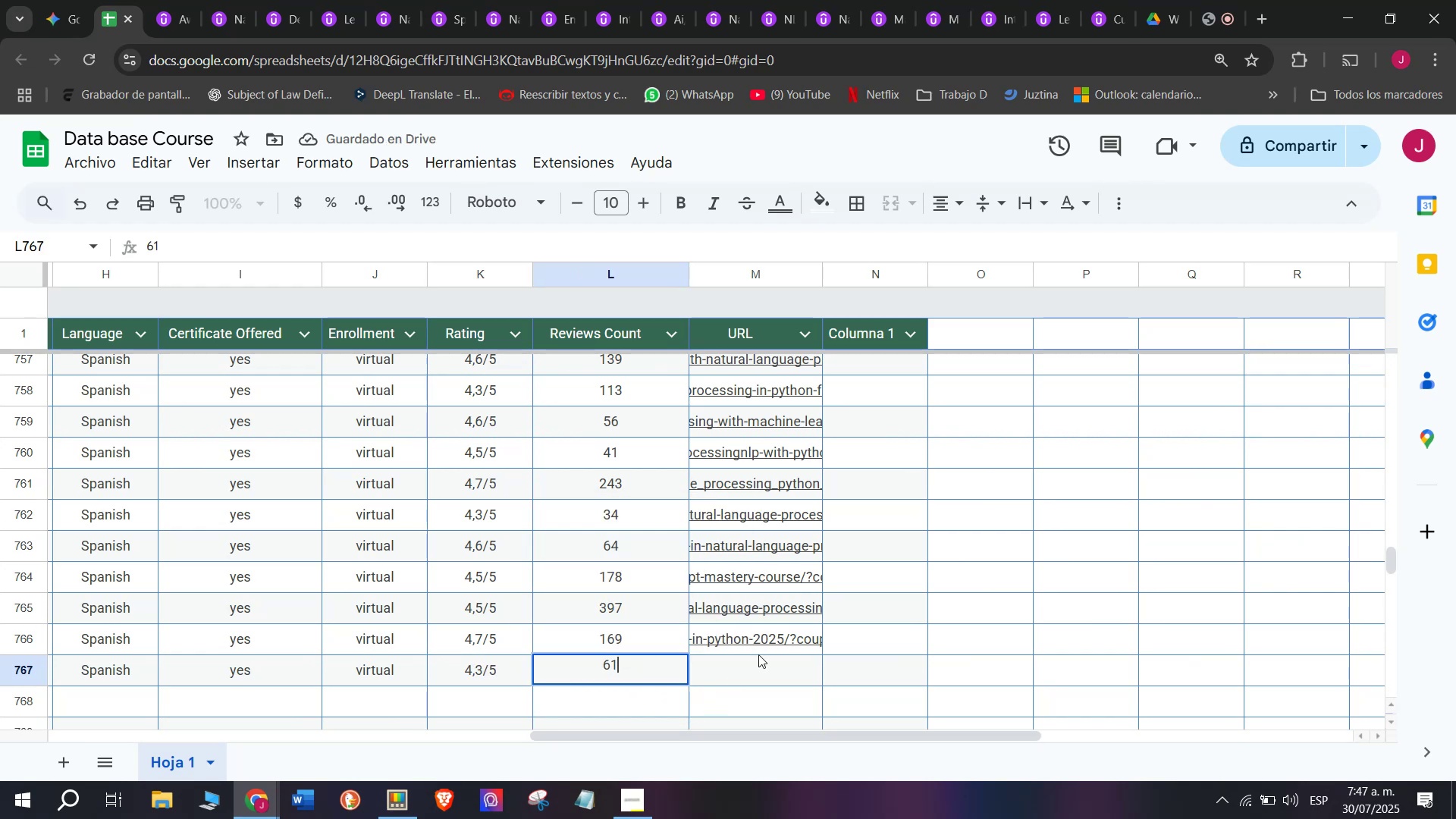 
left_click([769, 677])
 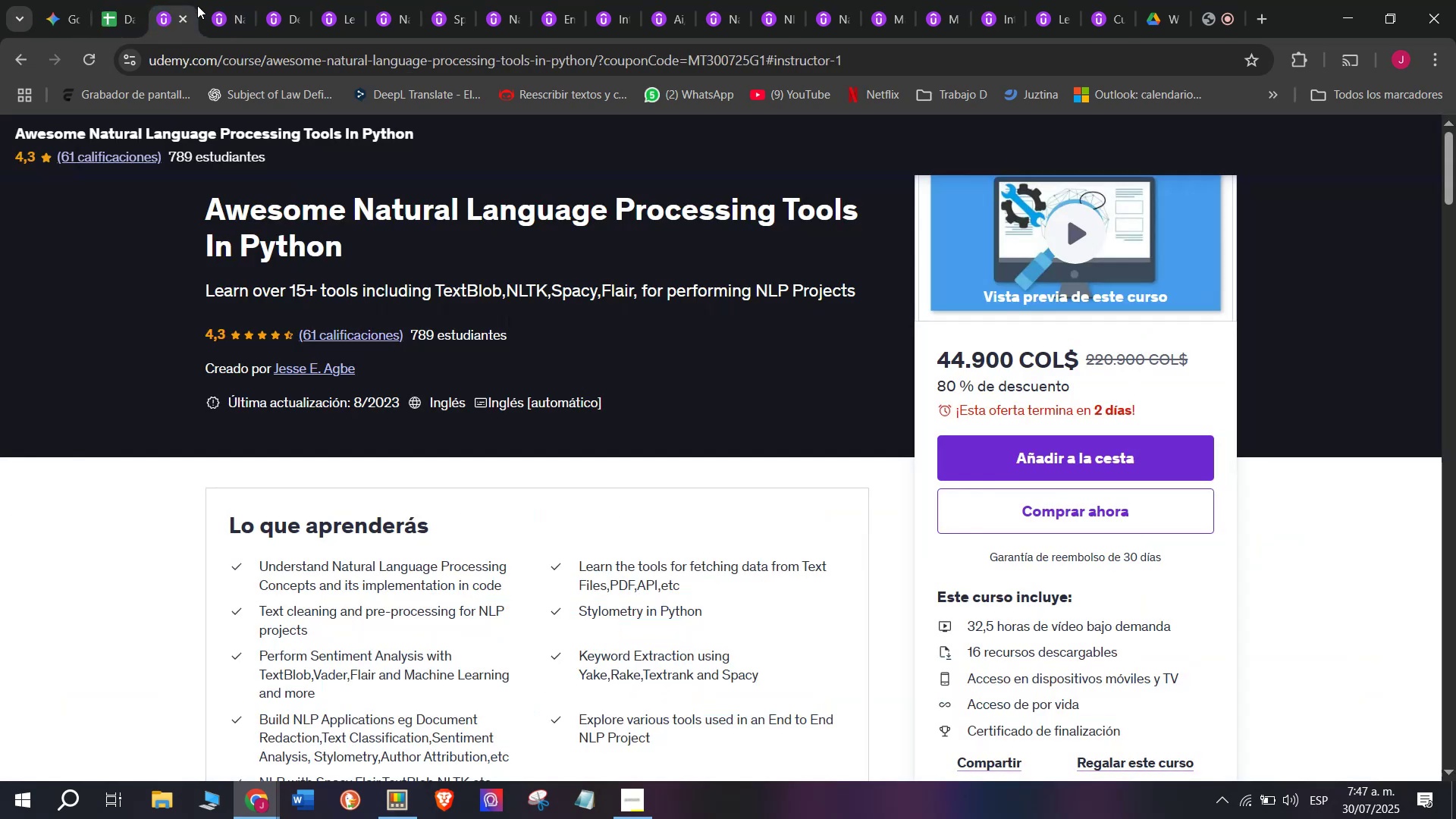 
double_click([209, 39])
 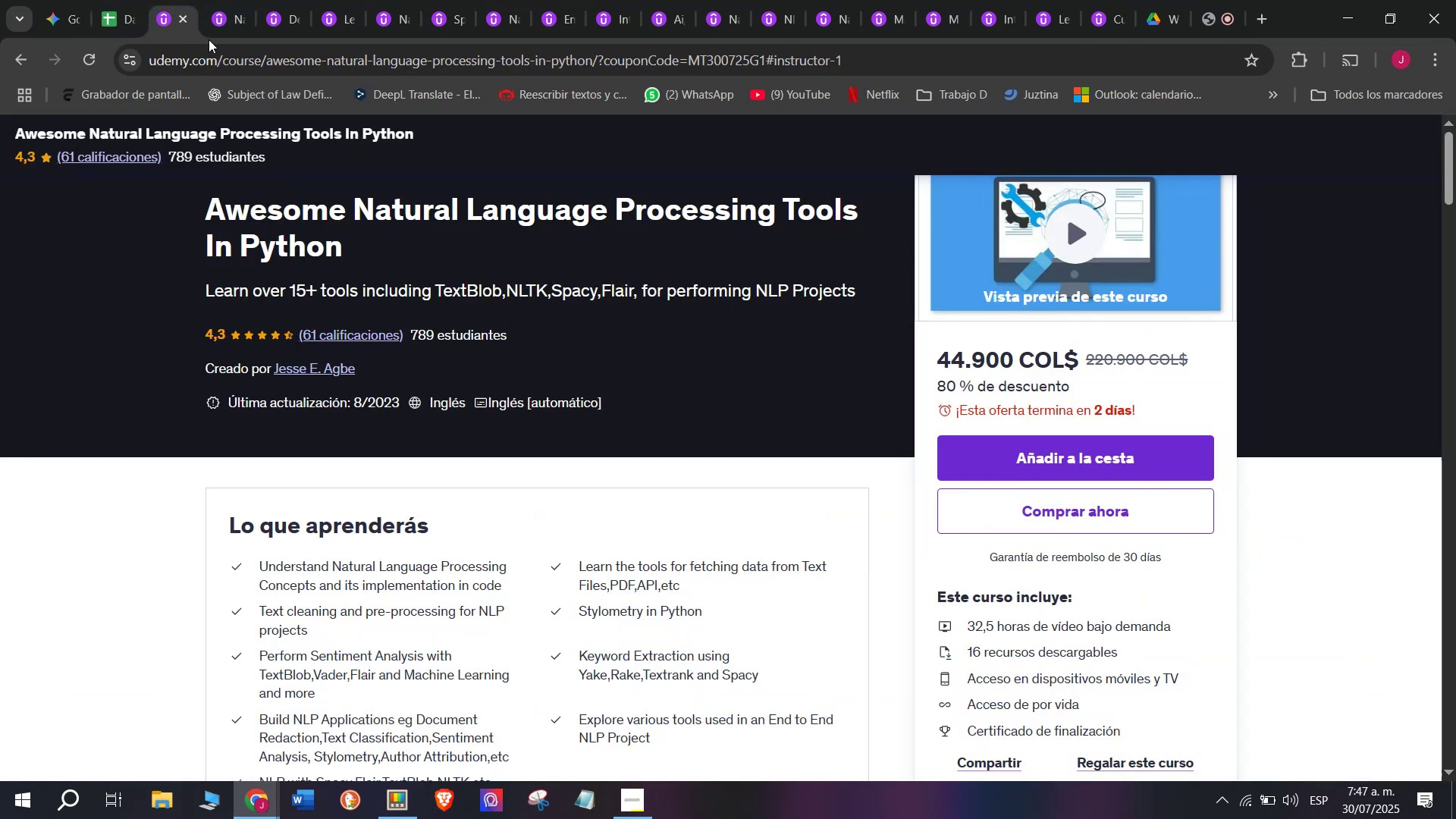 
triple_click([209, 39])
 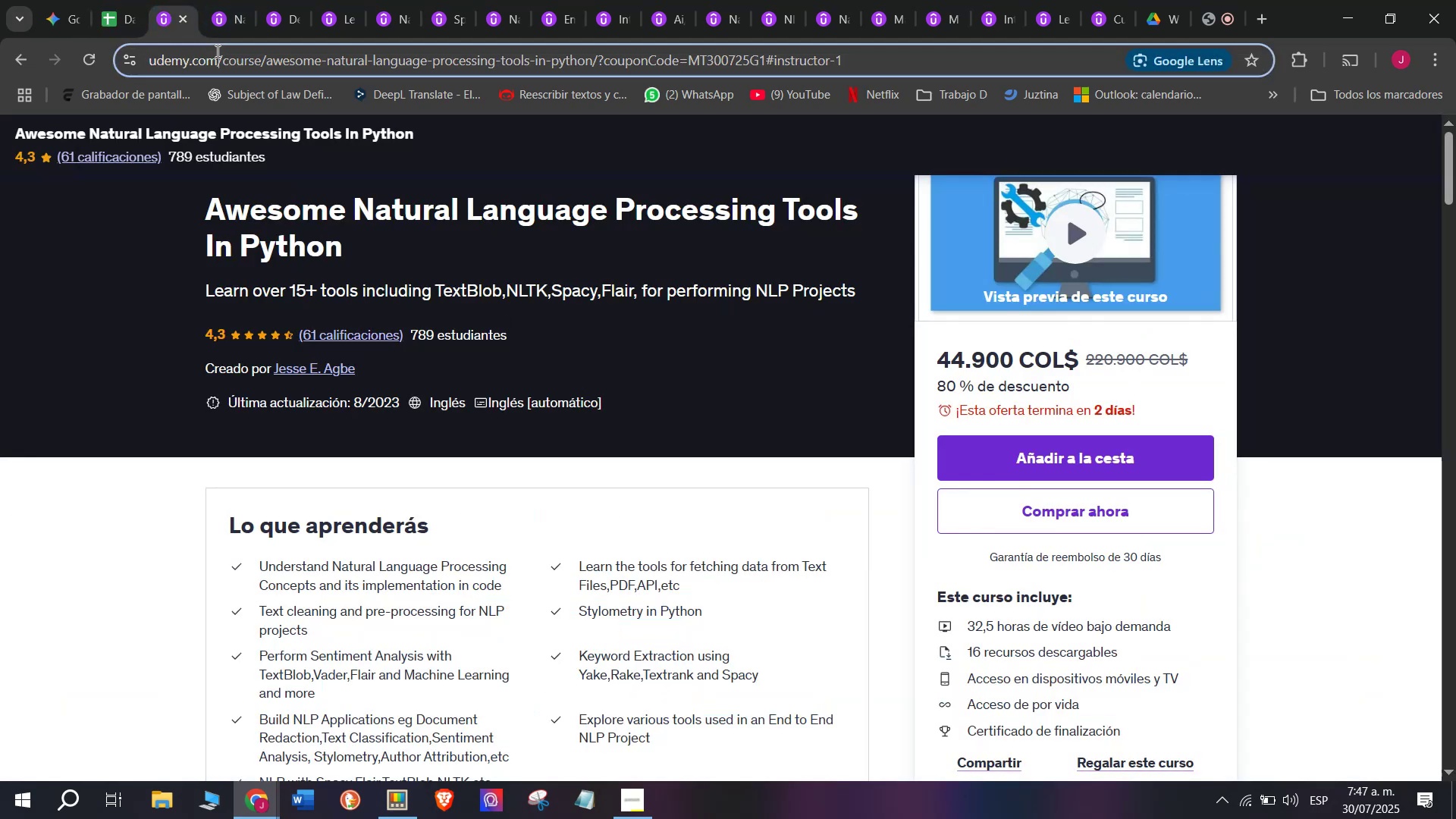 
triple_click([216, 51])
 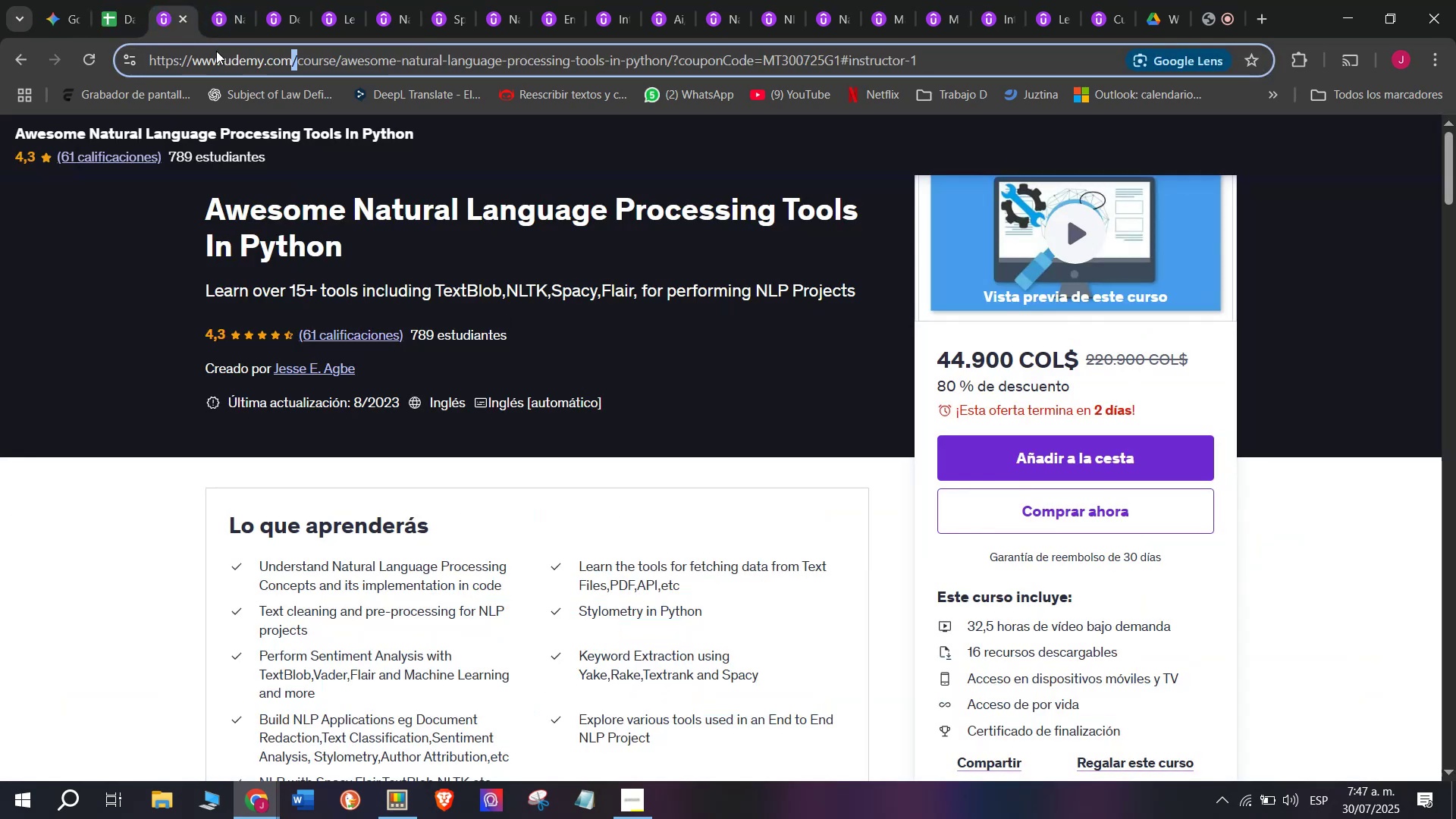 
triple_click([216, 51])
 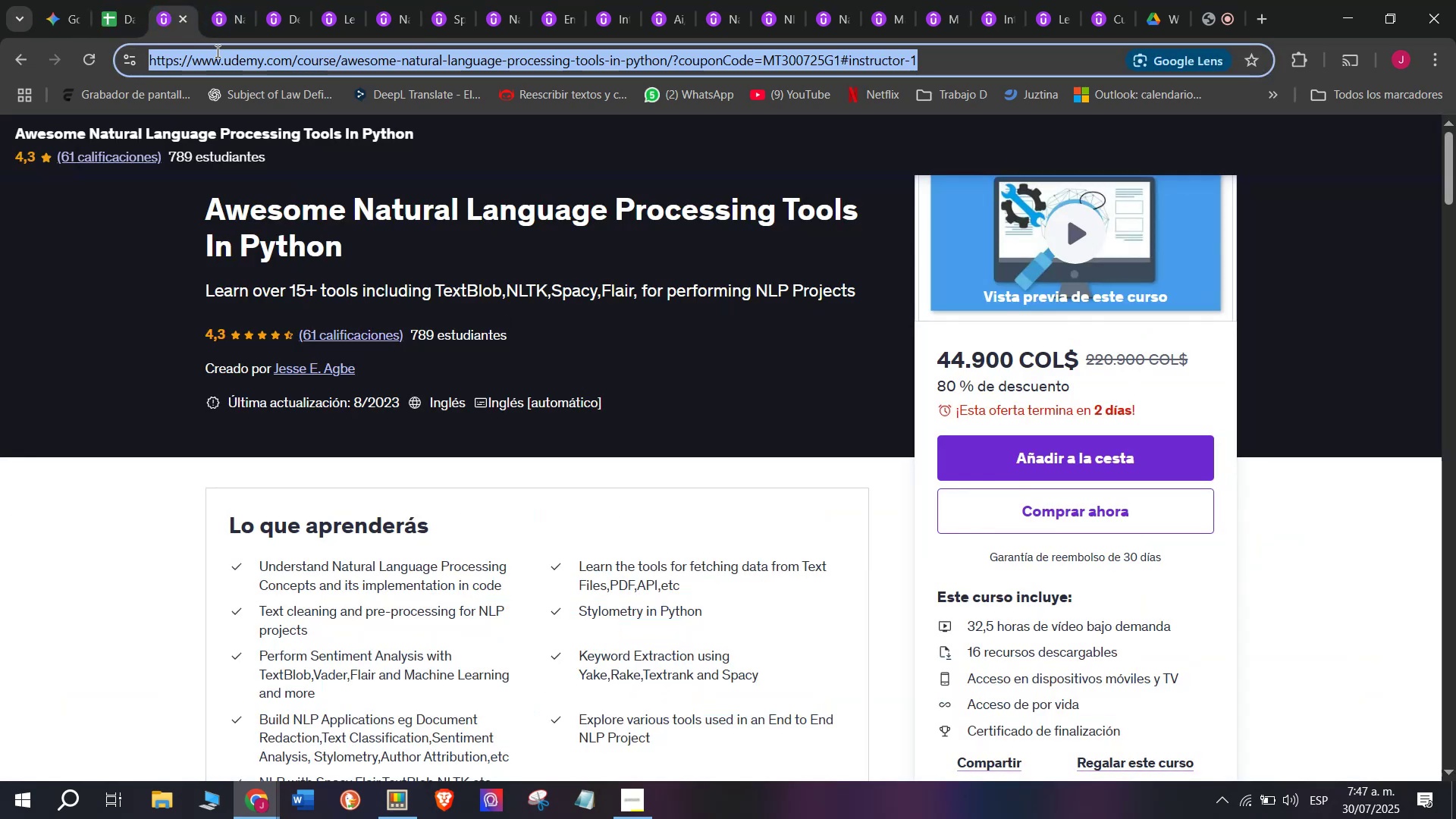 
triple_click([216, 51])
 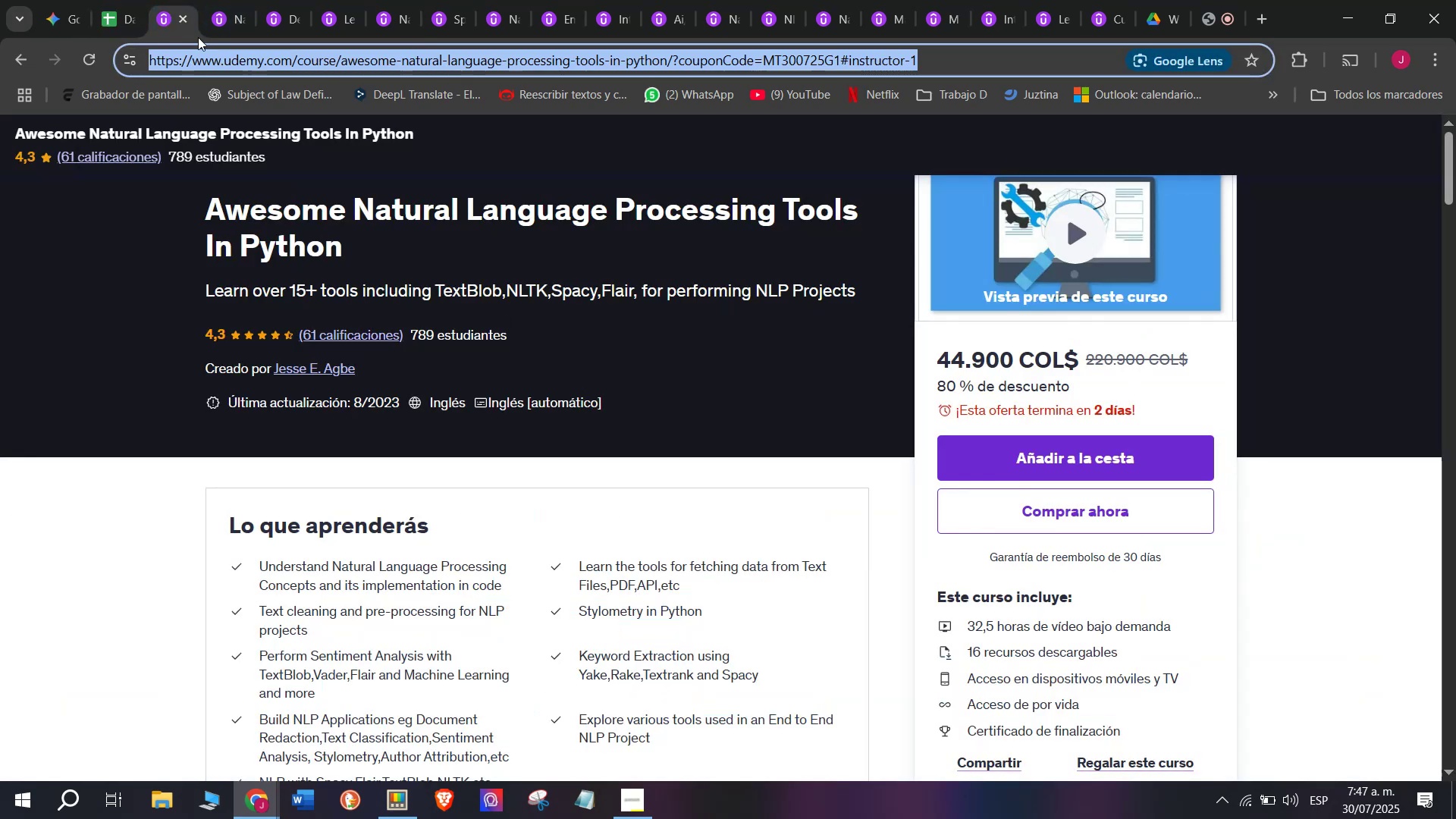 
key(Control+ControlLeft)
 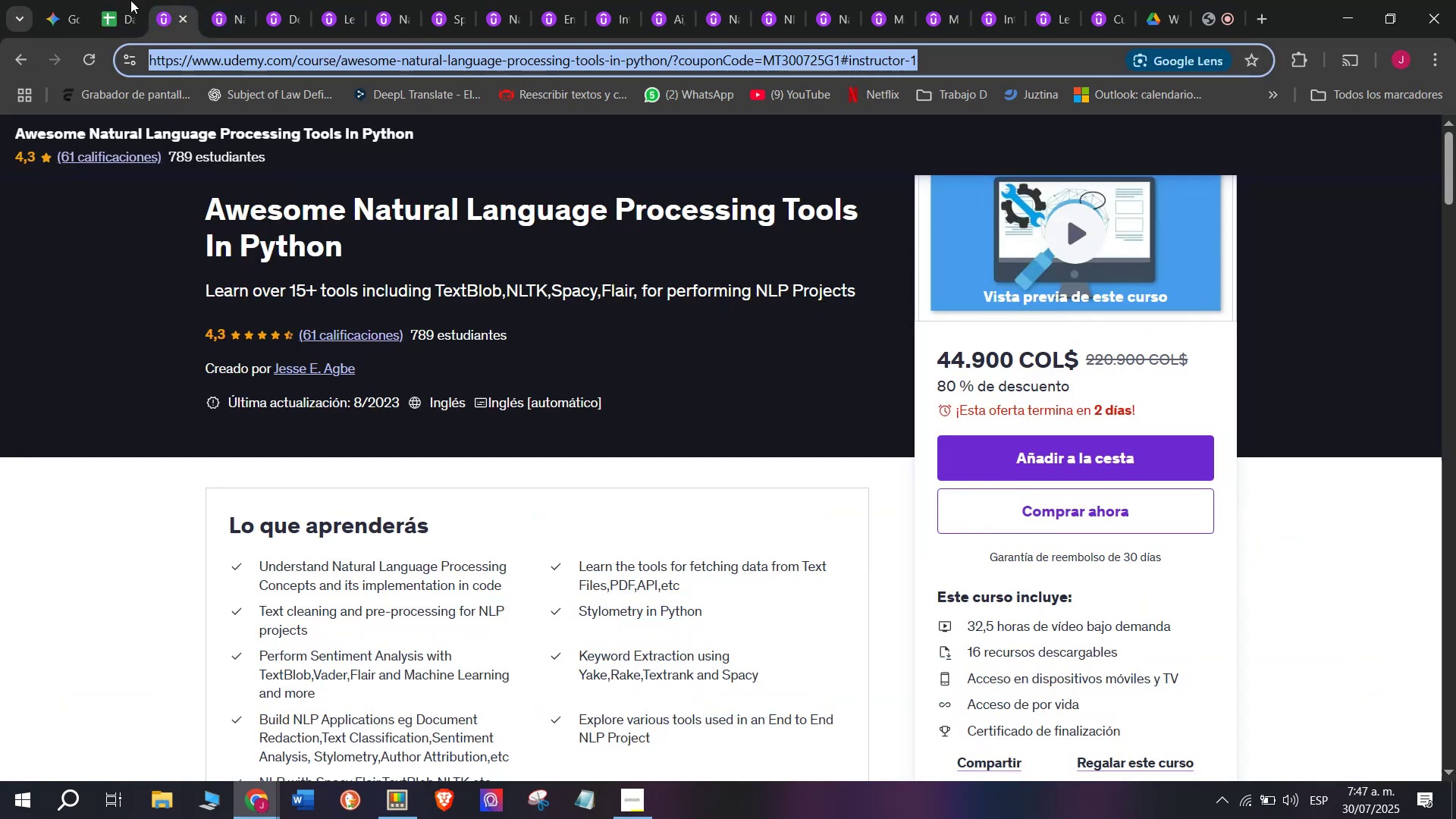 
key(Break)
 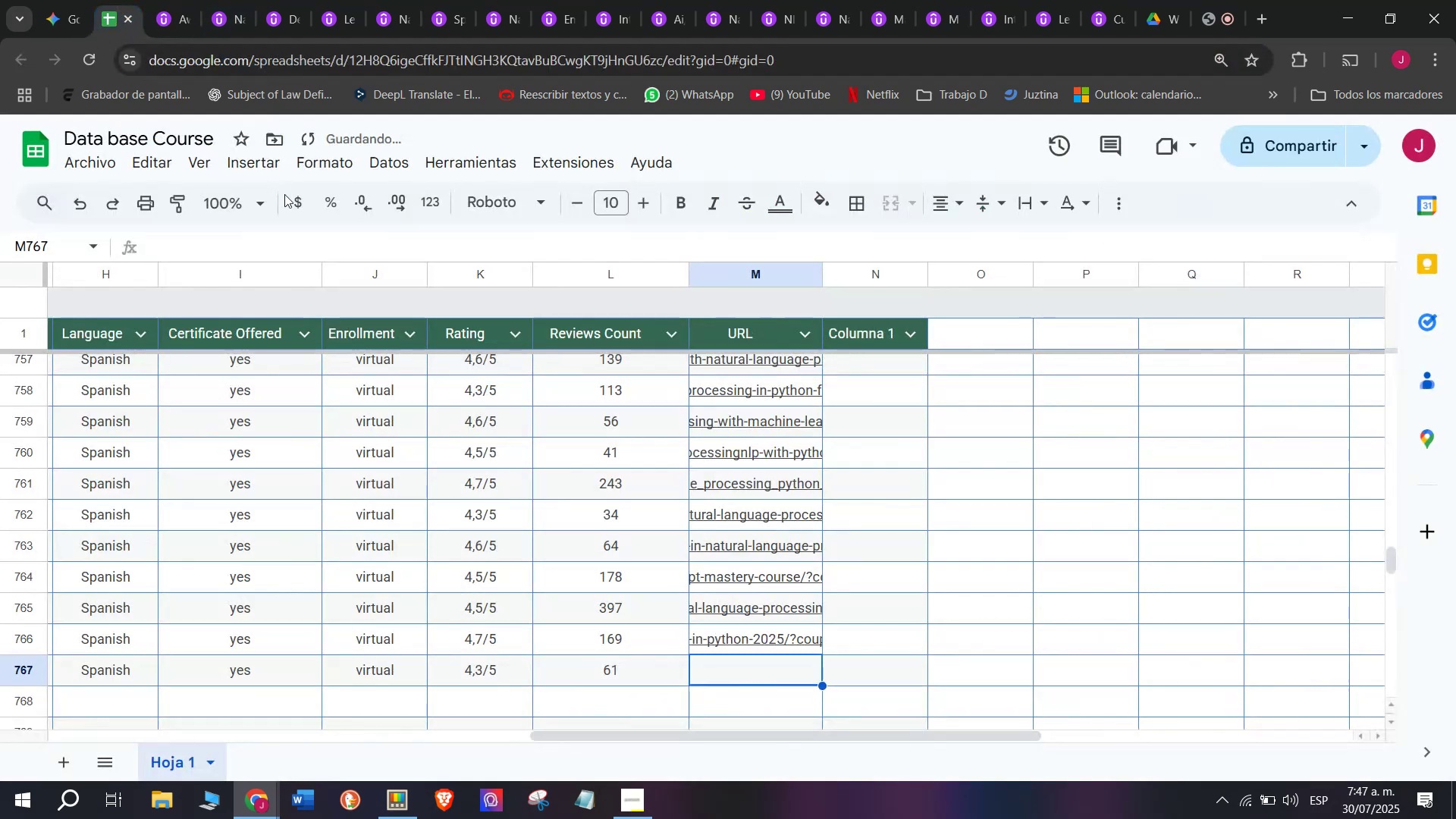 
key(Control+C)
 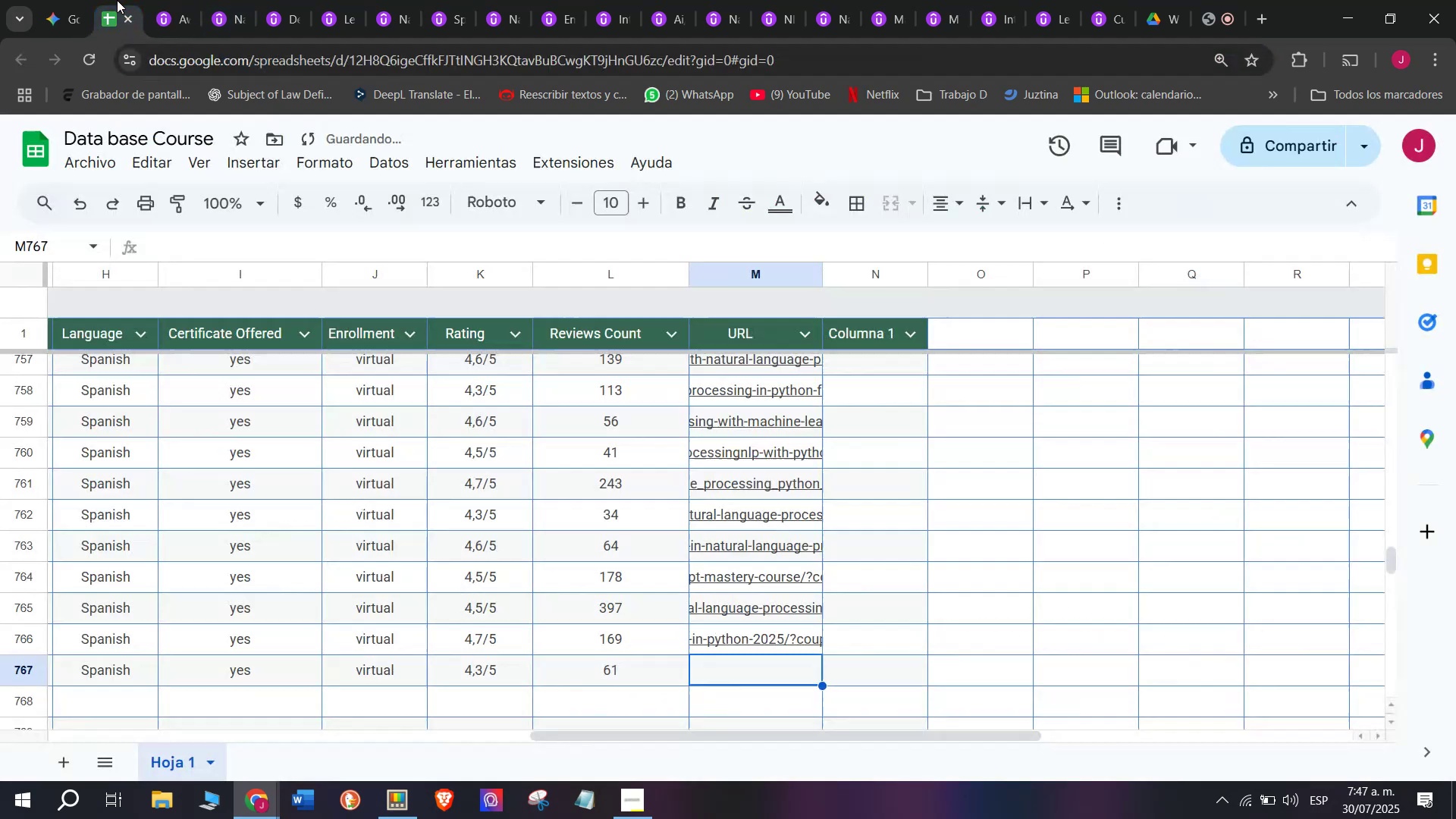 
left_click([117, 0])
 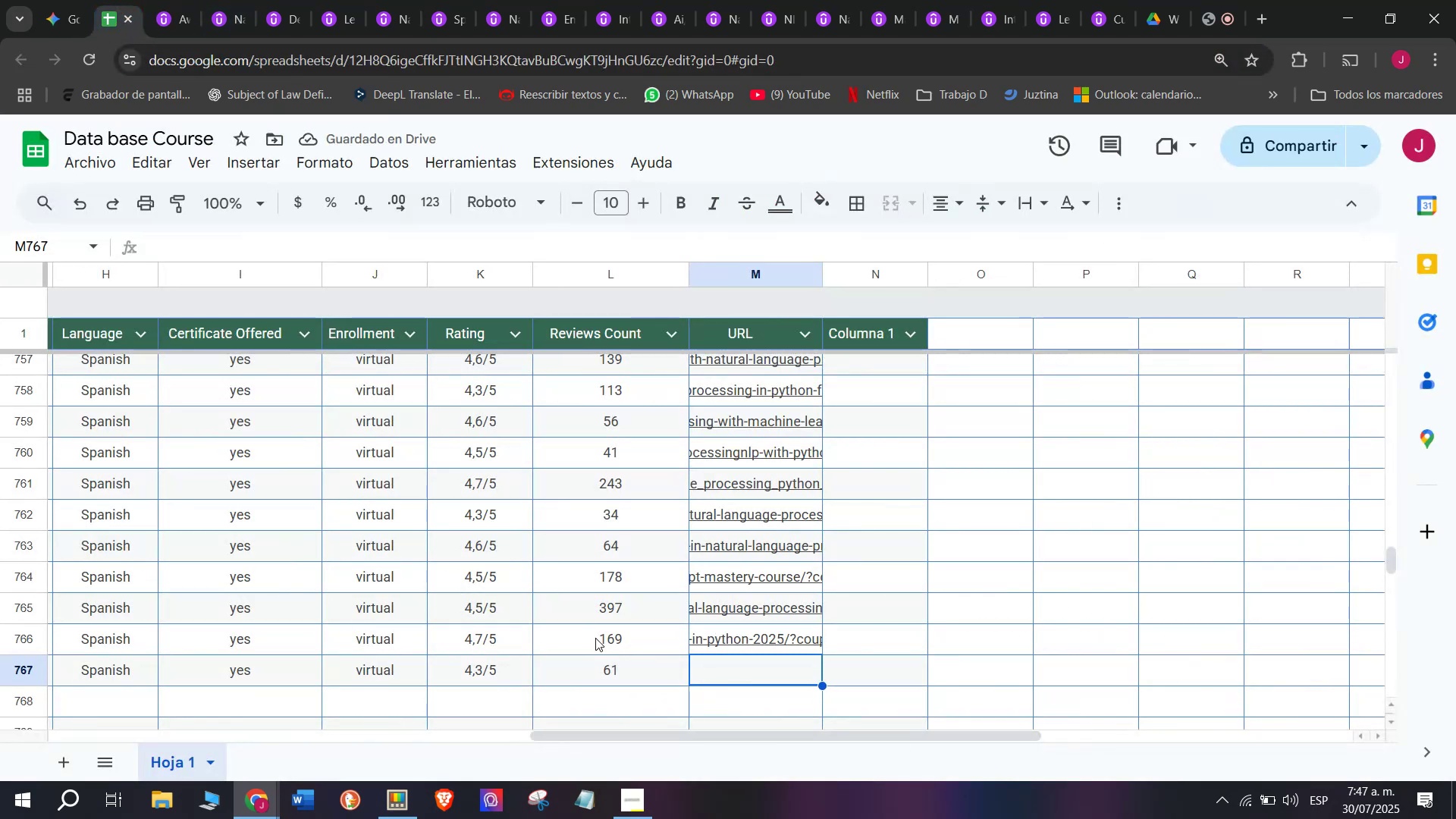 
key(Control+ControlLeft)
 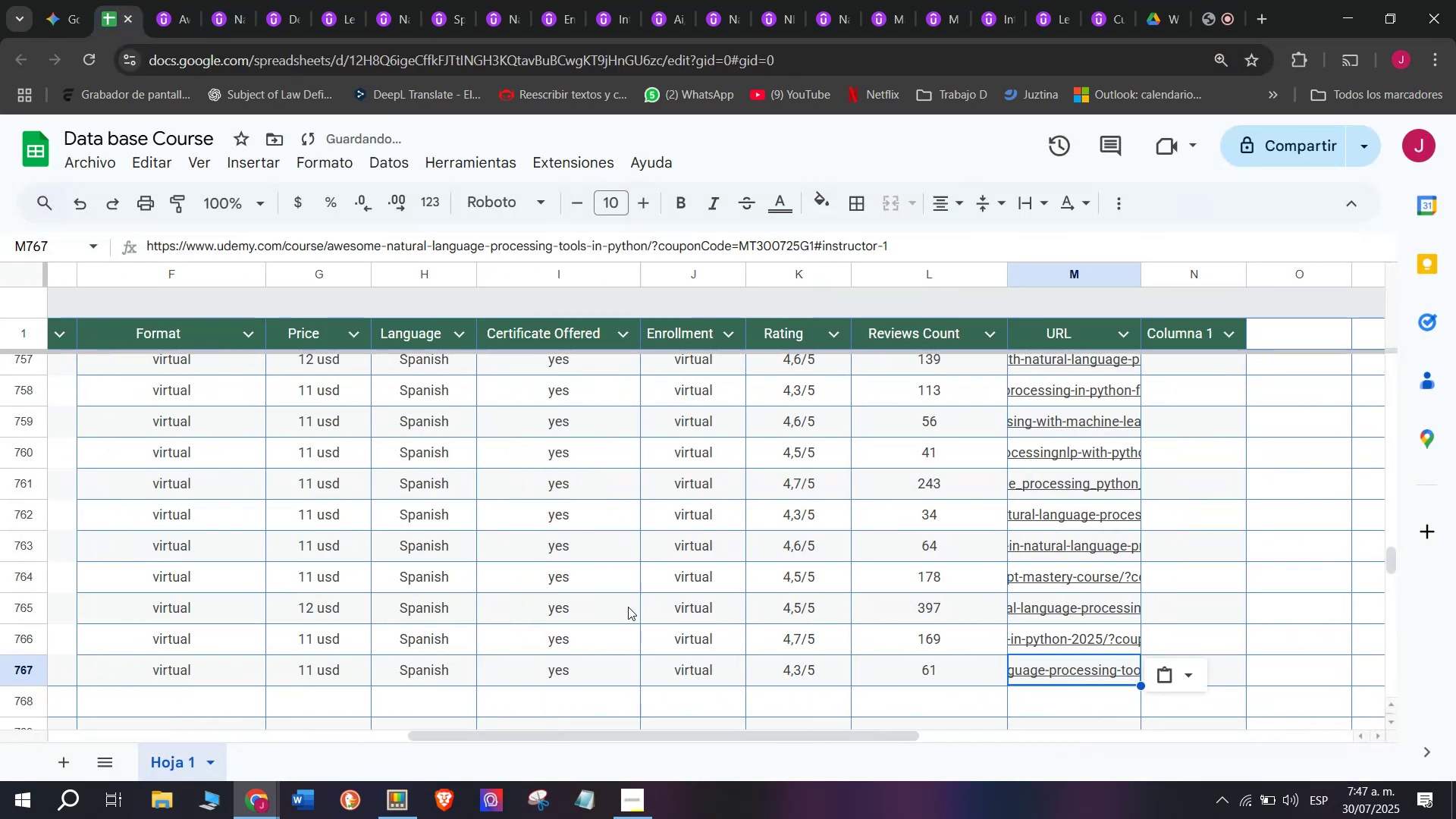 
key(Z)
 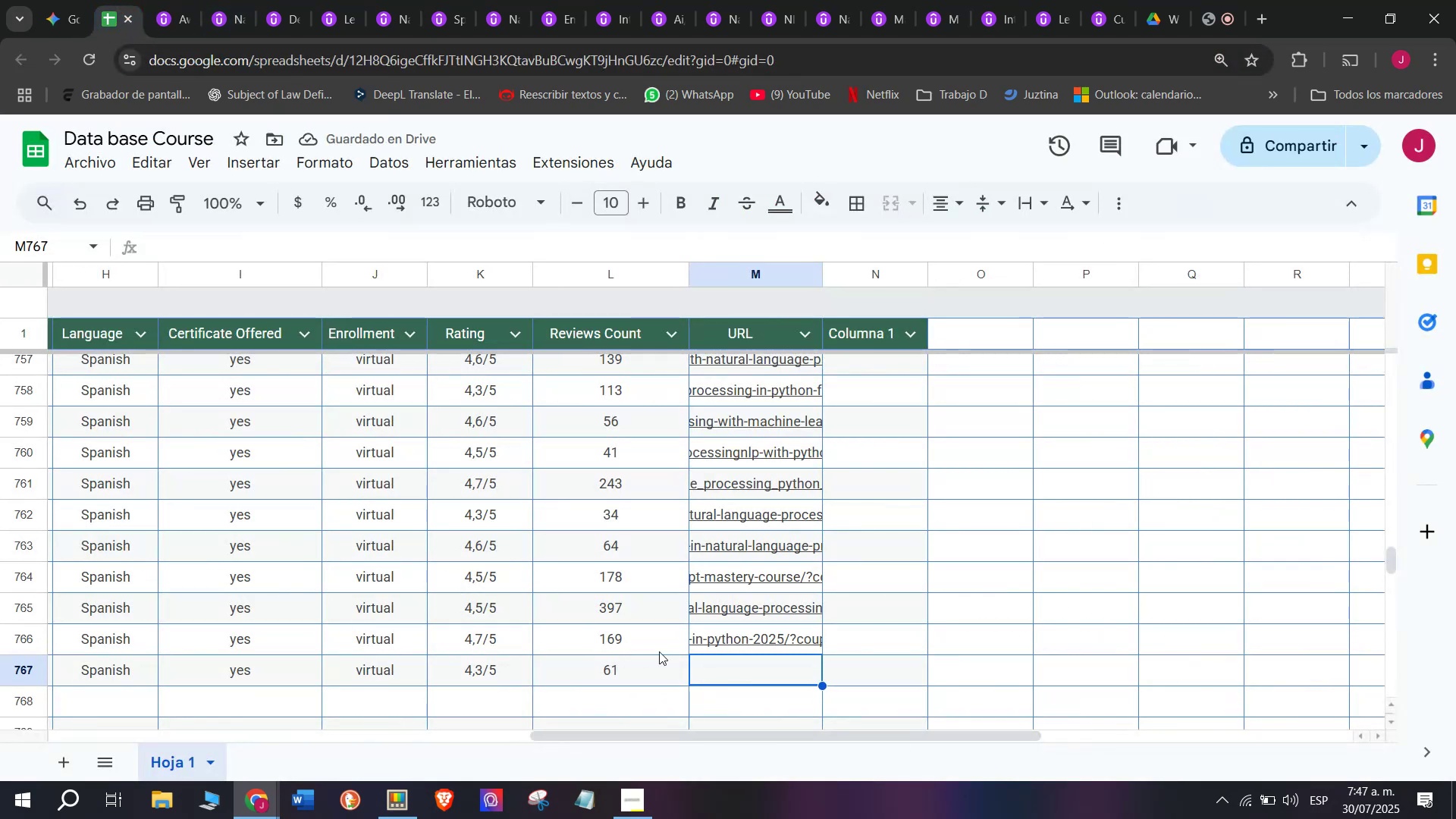 
key(Control+V)
 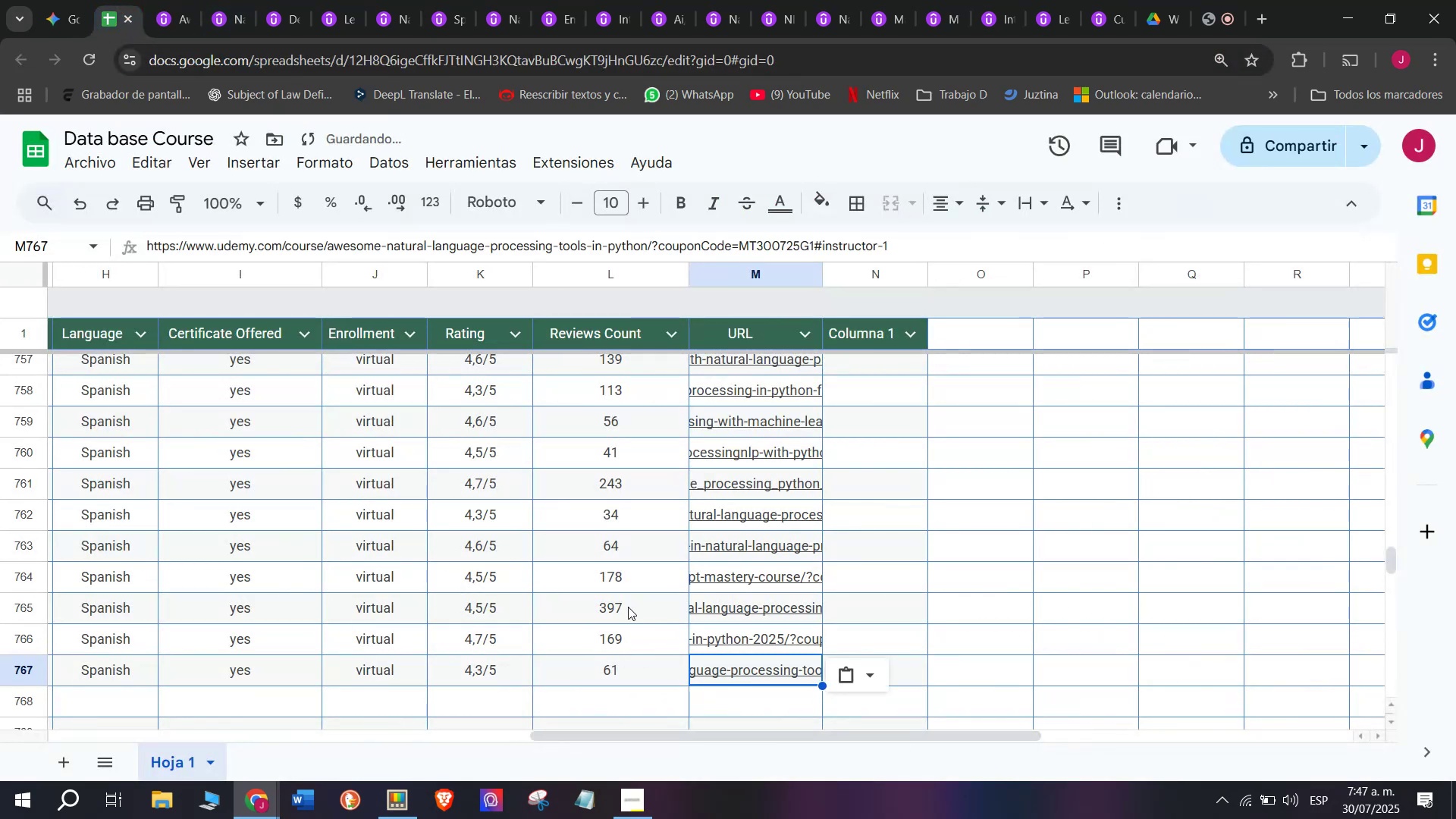 
scroll: coordinate [186, 702], scroll_direction: up, amount: 7.0
 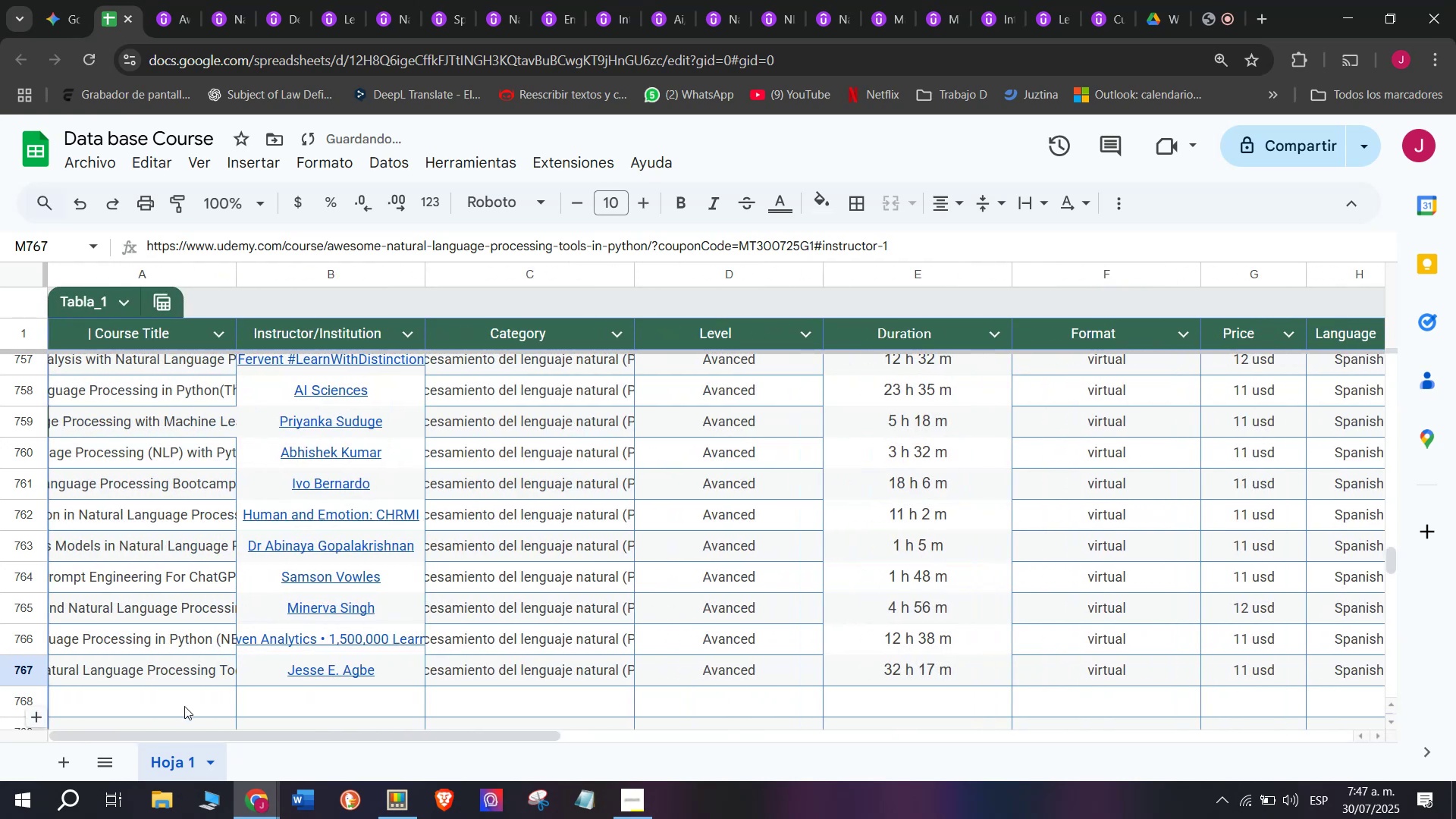 
left_click([184, 706])
 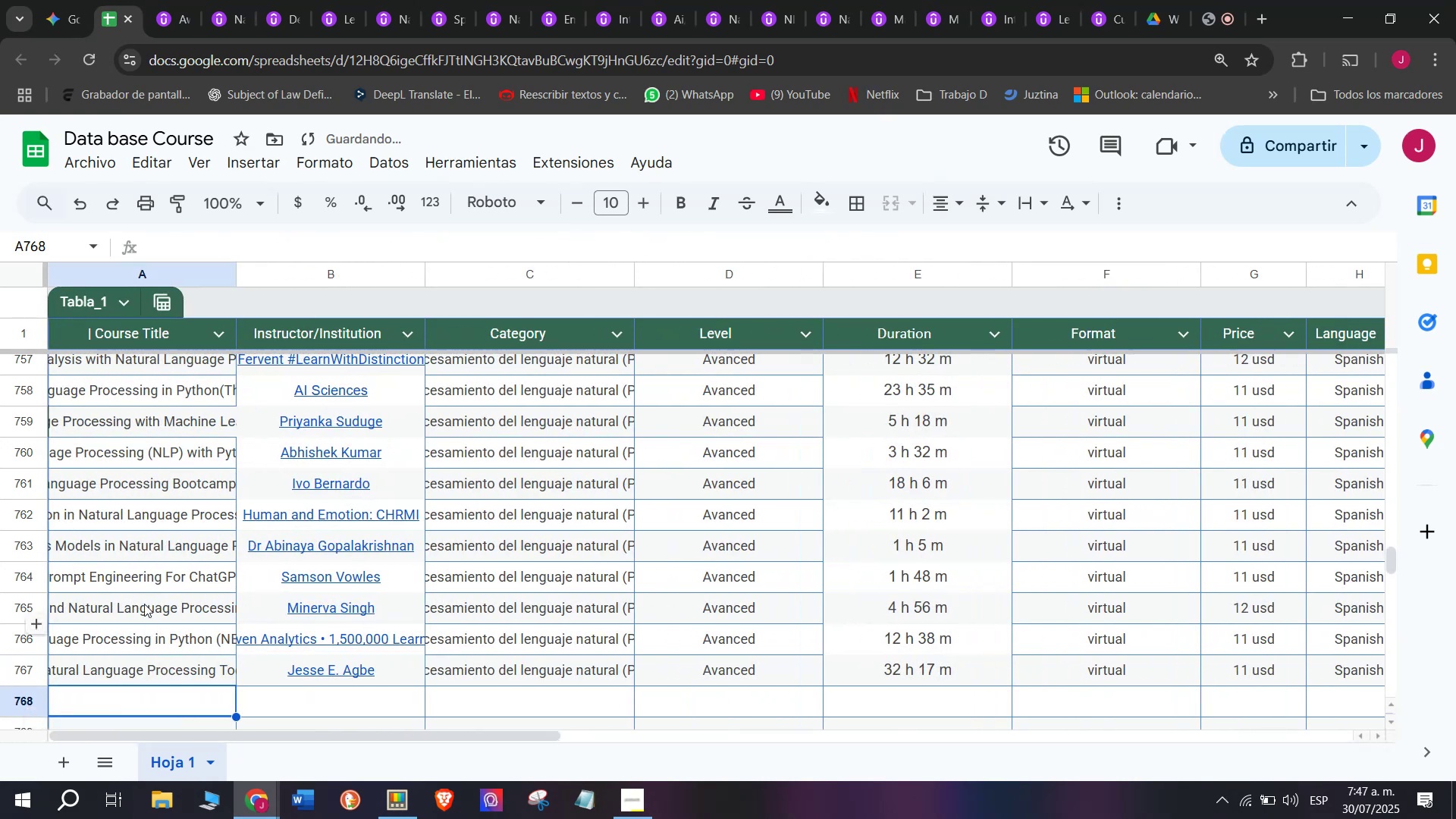 
scroll: coordinate [144, 604], scroll_direction: down, amount: 1.0
 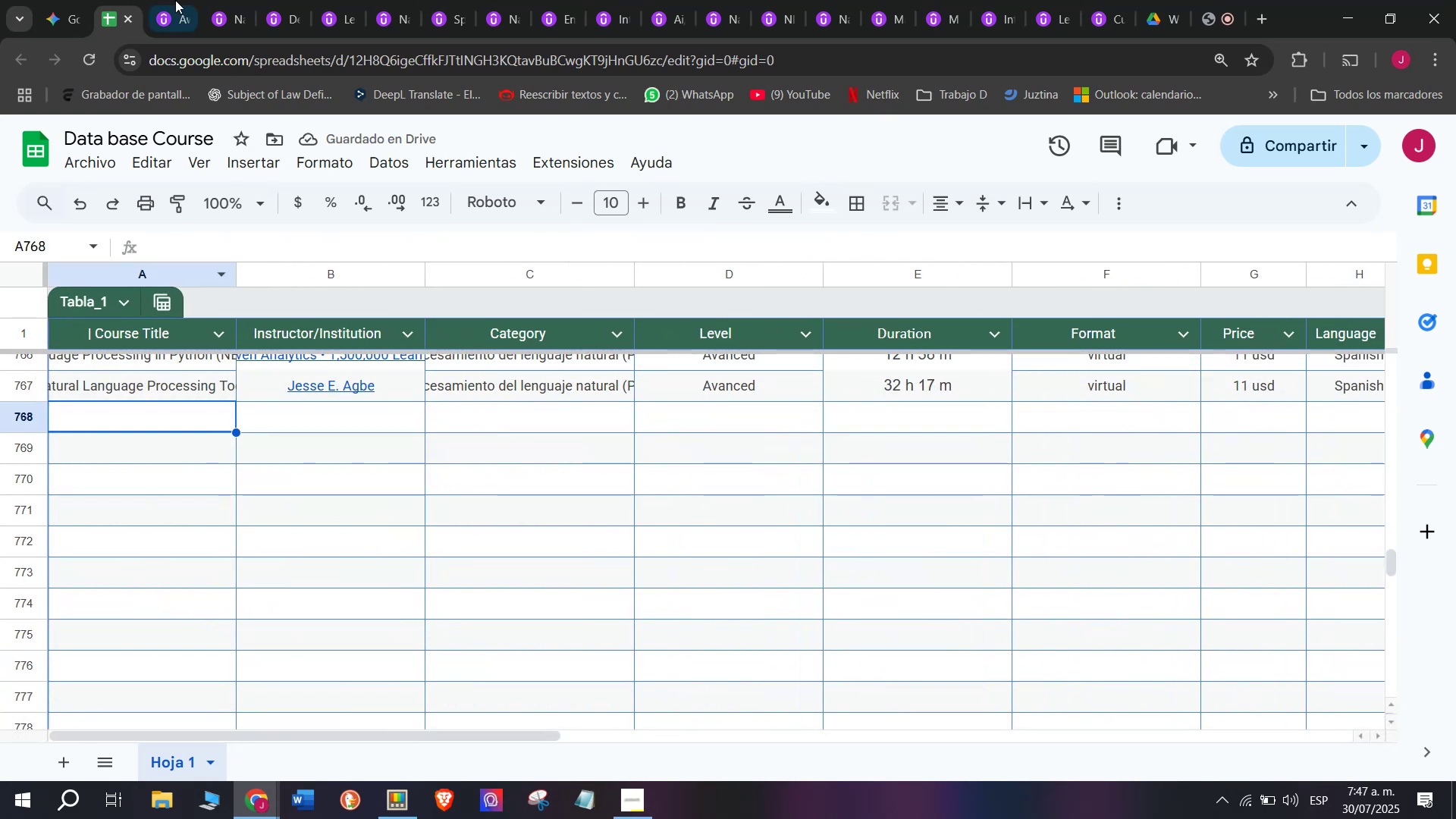 
left_click([161, 0])
 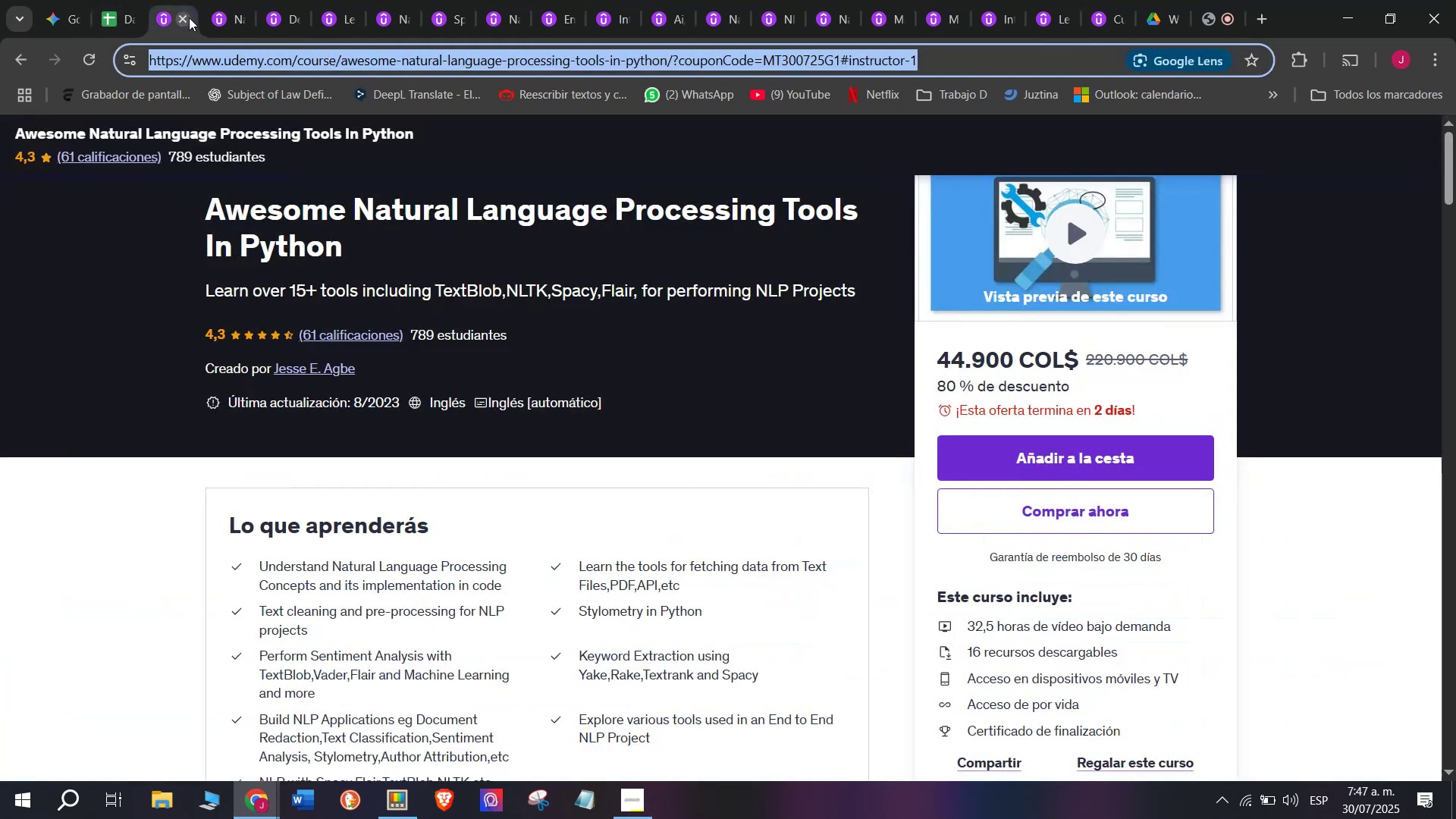 
left_click([189, 17])
 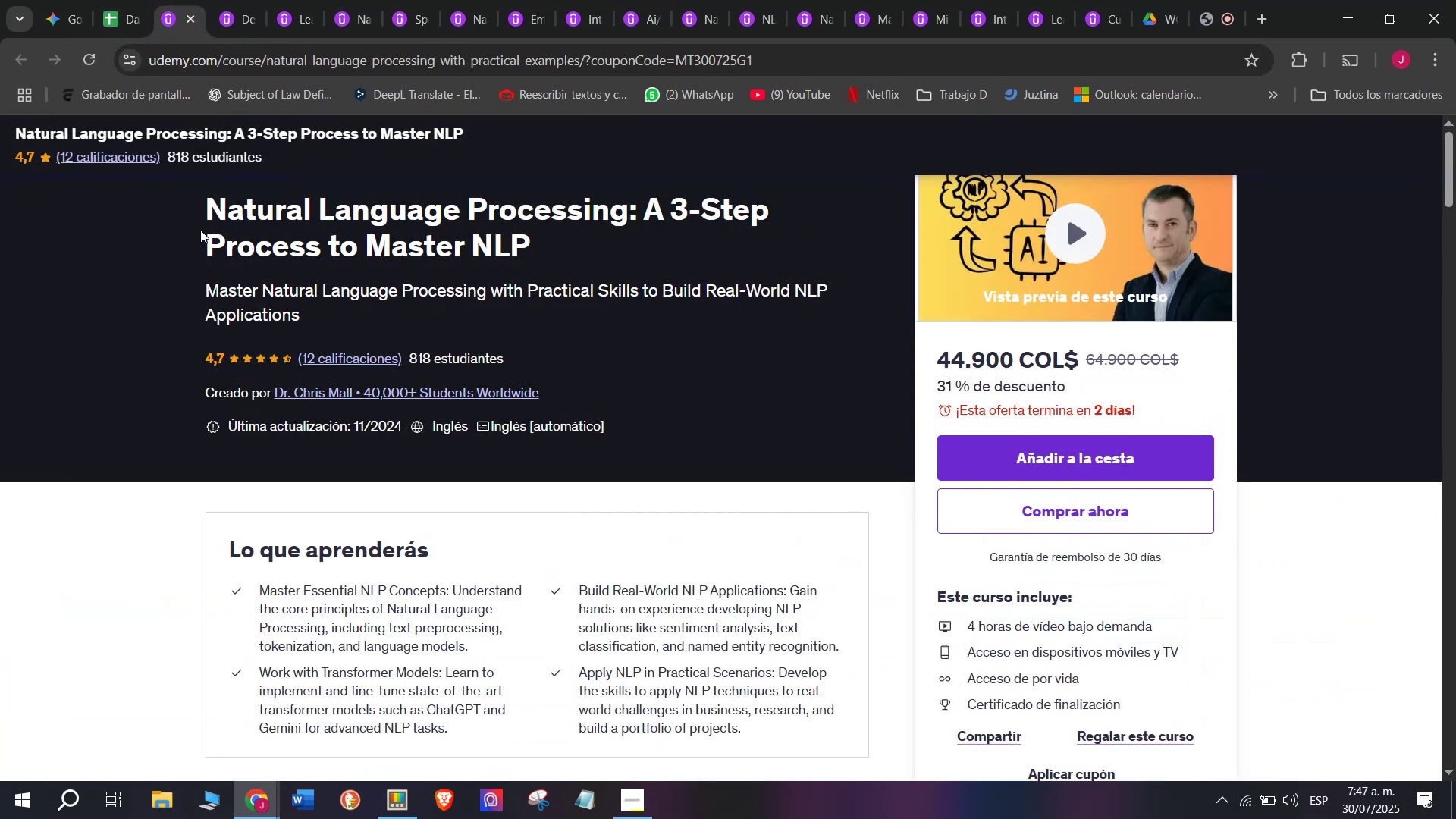 
left_click_drag(start_coordinate=[209, 205], to_coordinate=[538, 265])
 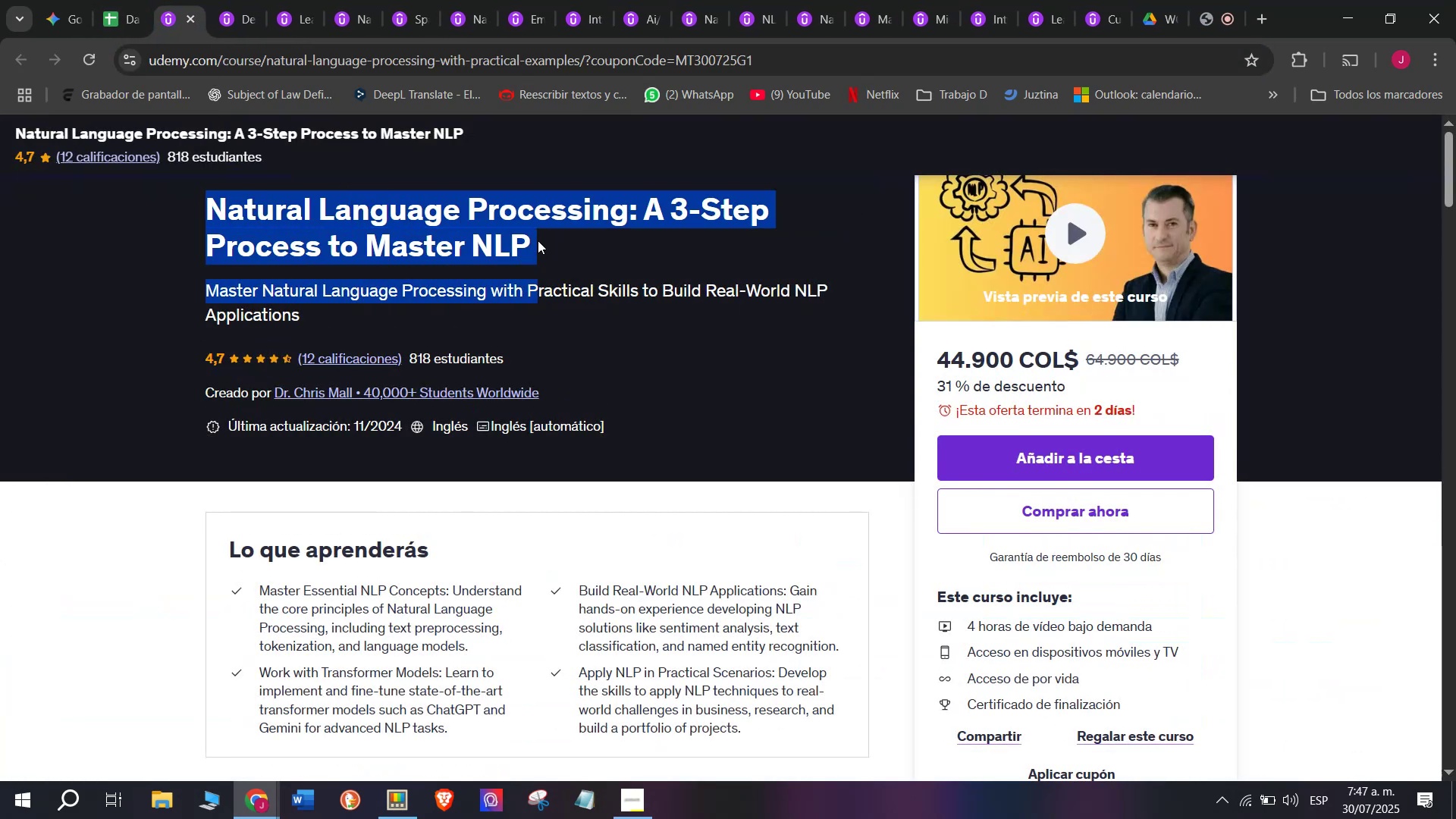 
left_click([538, 240])
 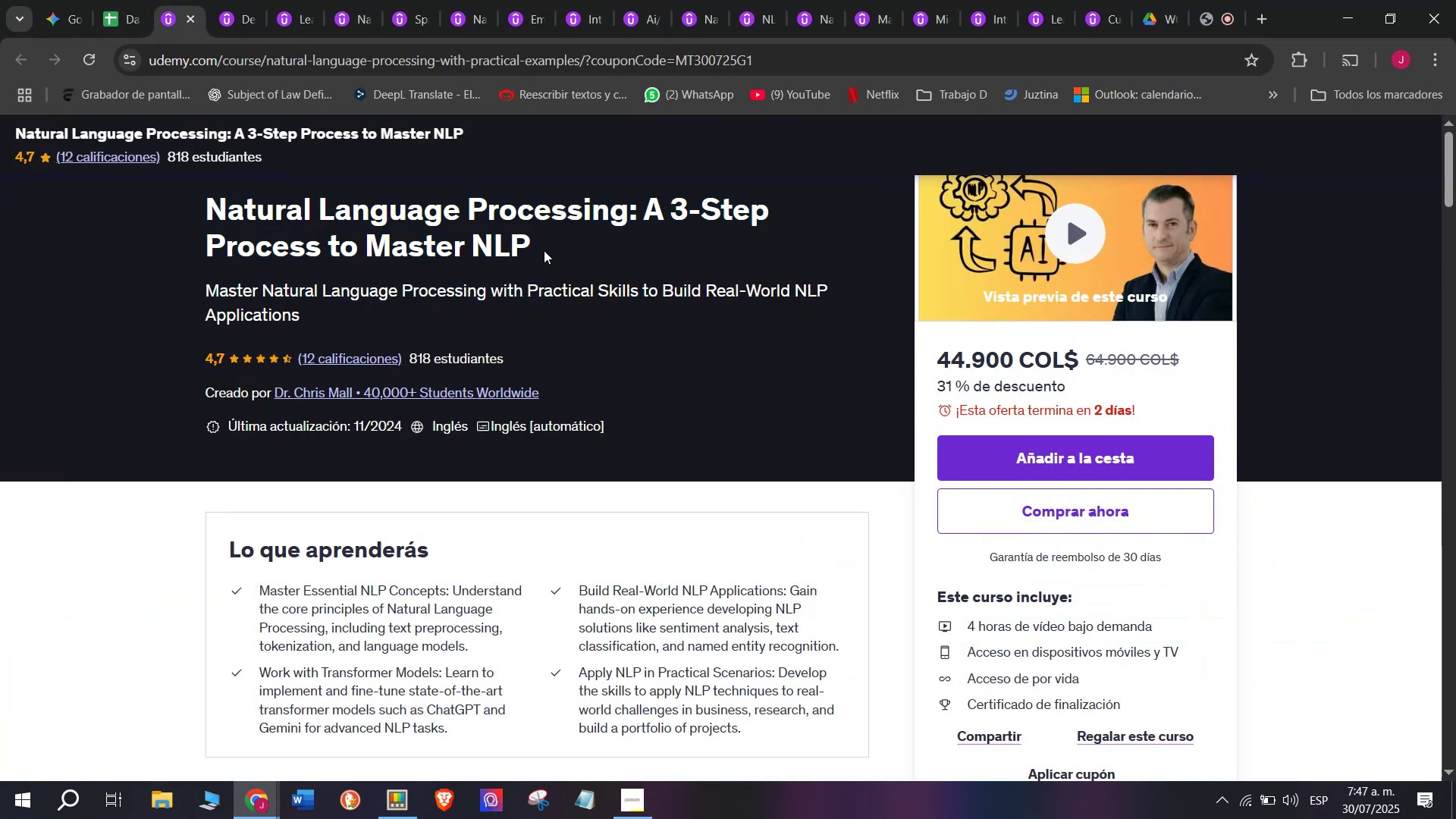 
left_click_drag(start_coordinate=[520, 244], to_coordinate=[195, 218])
 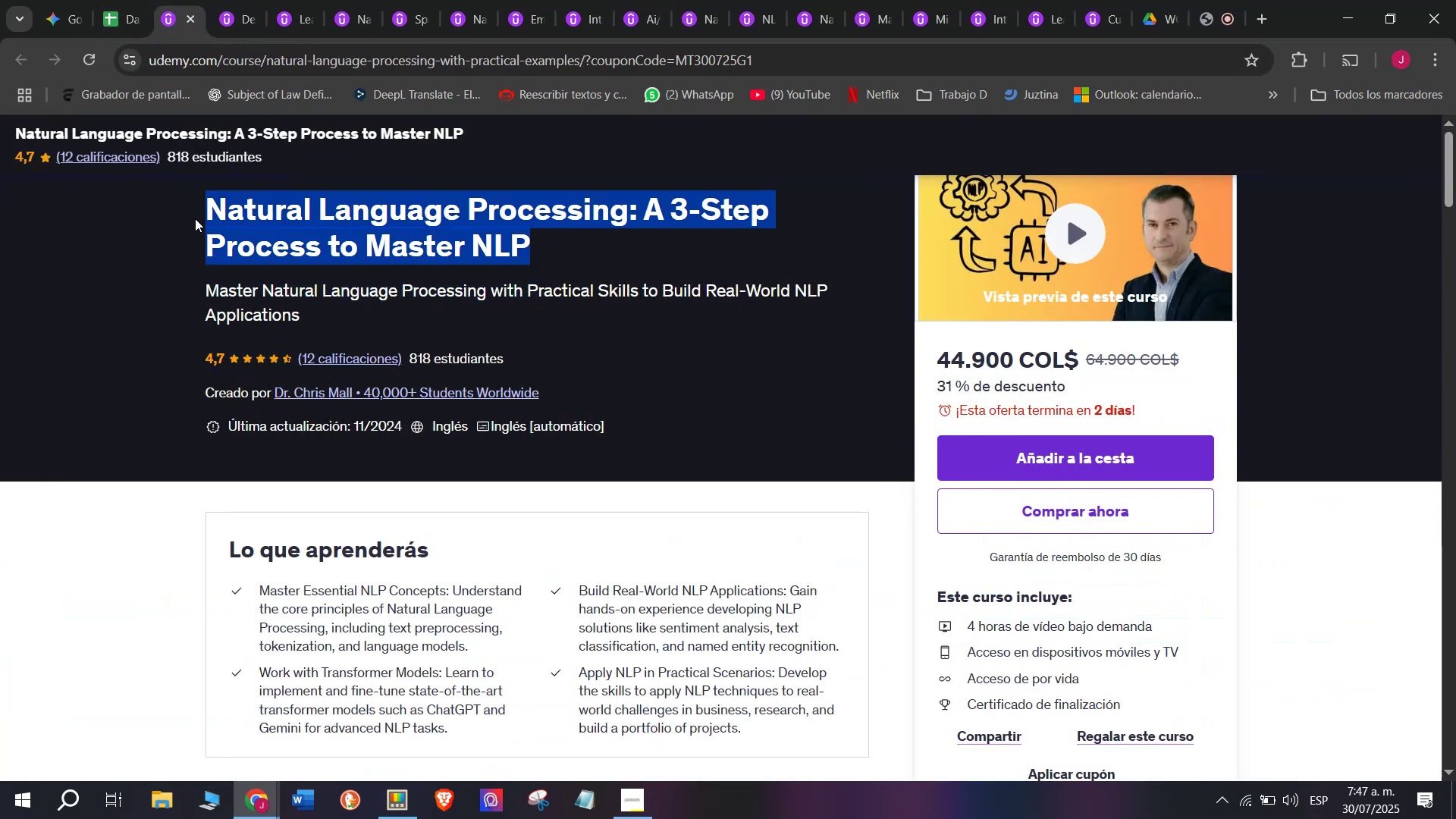 
key(Break)
 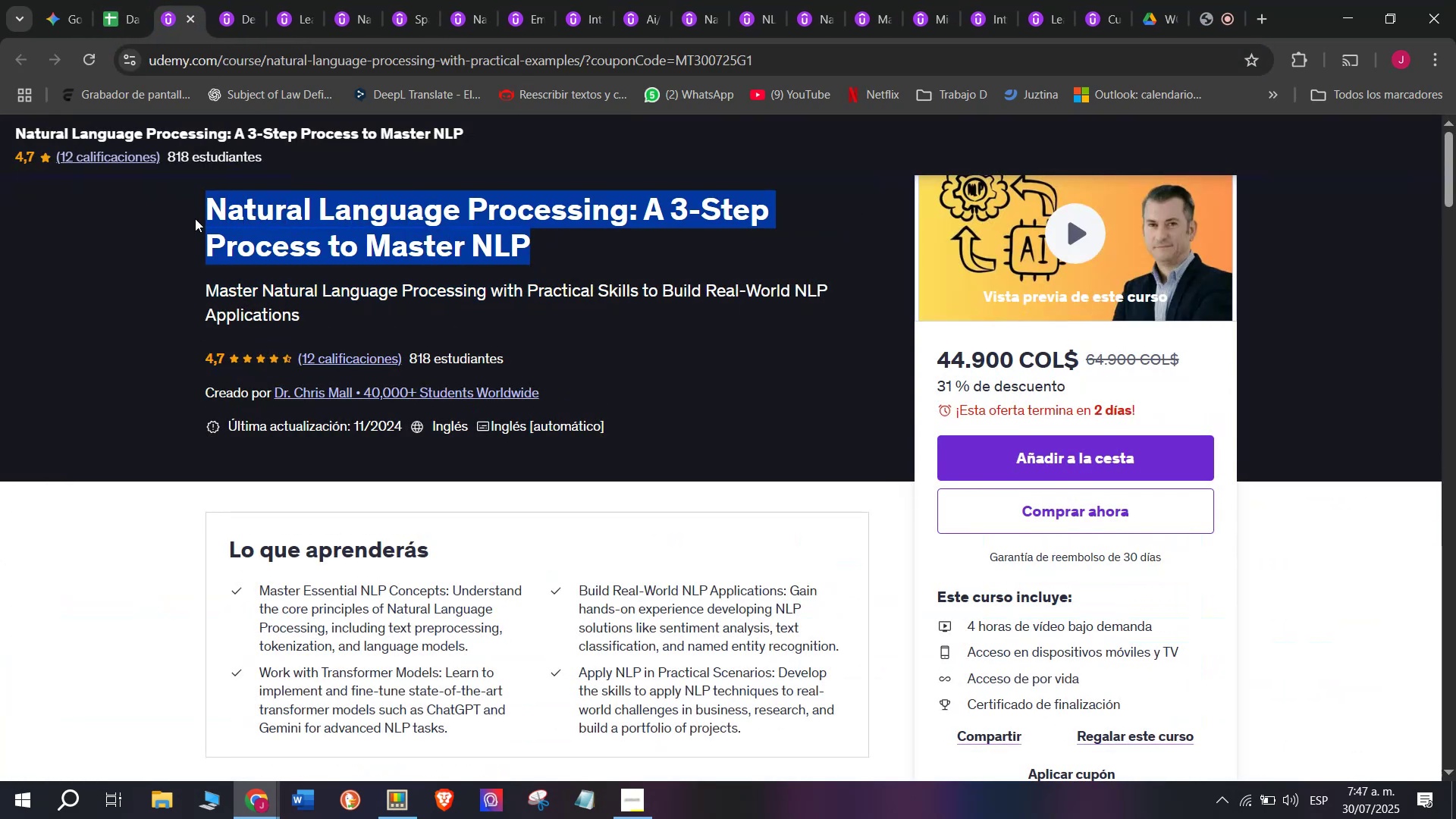 
key(Control+ControlLeft)
 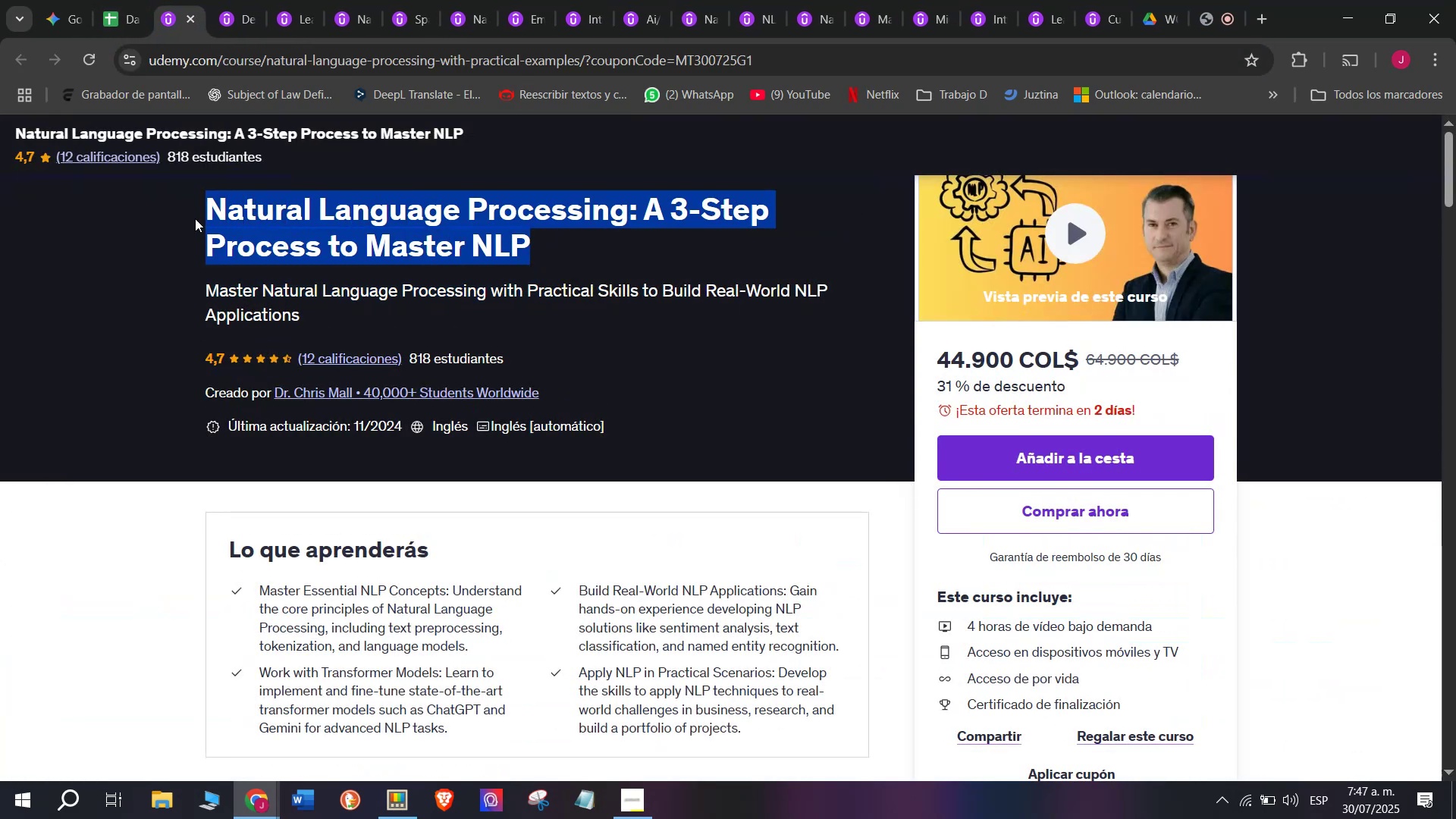 
key(Control+C)
 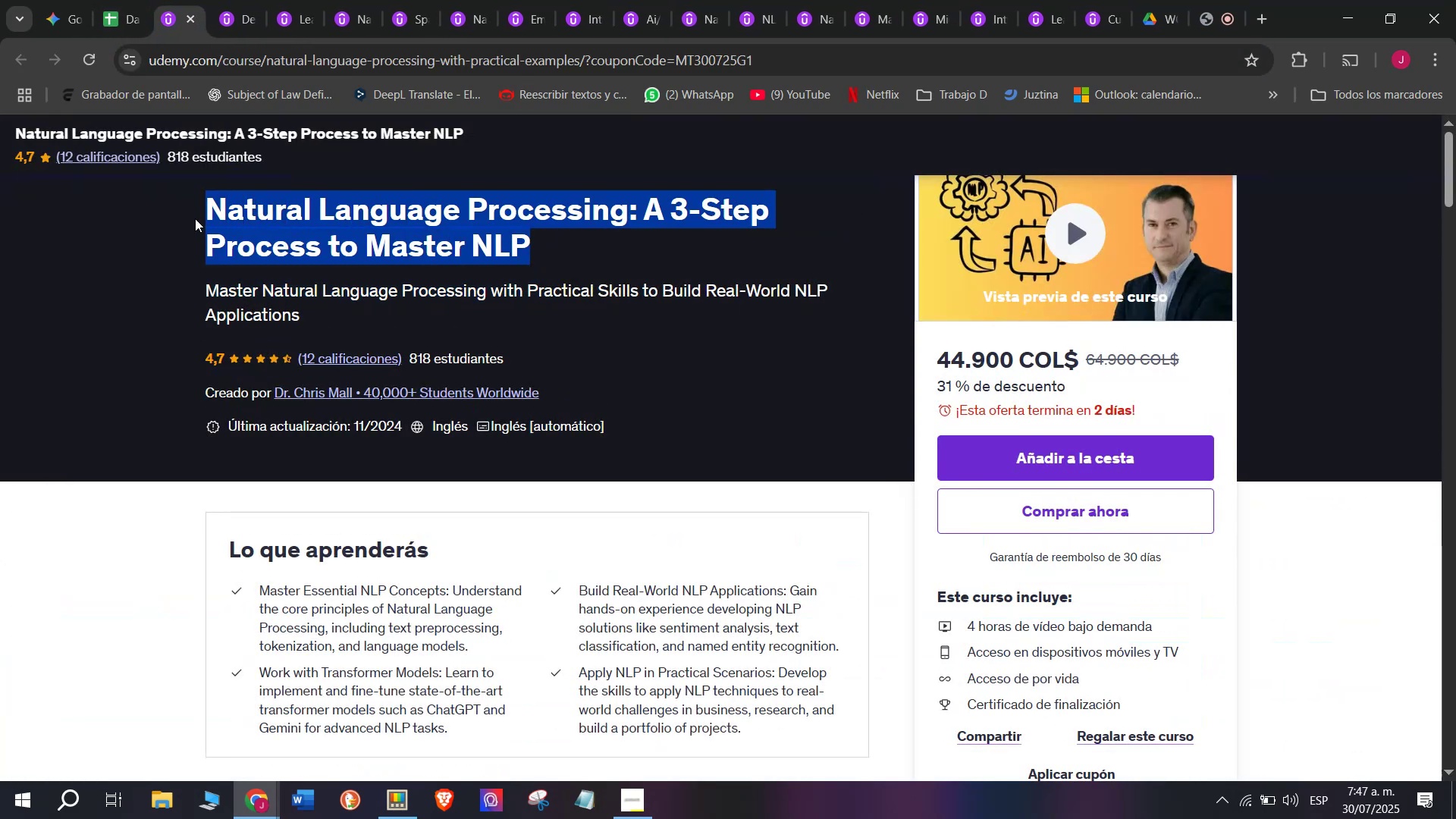 
key(Control+ControlLeft)
 